 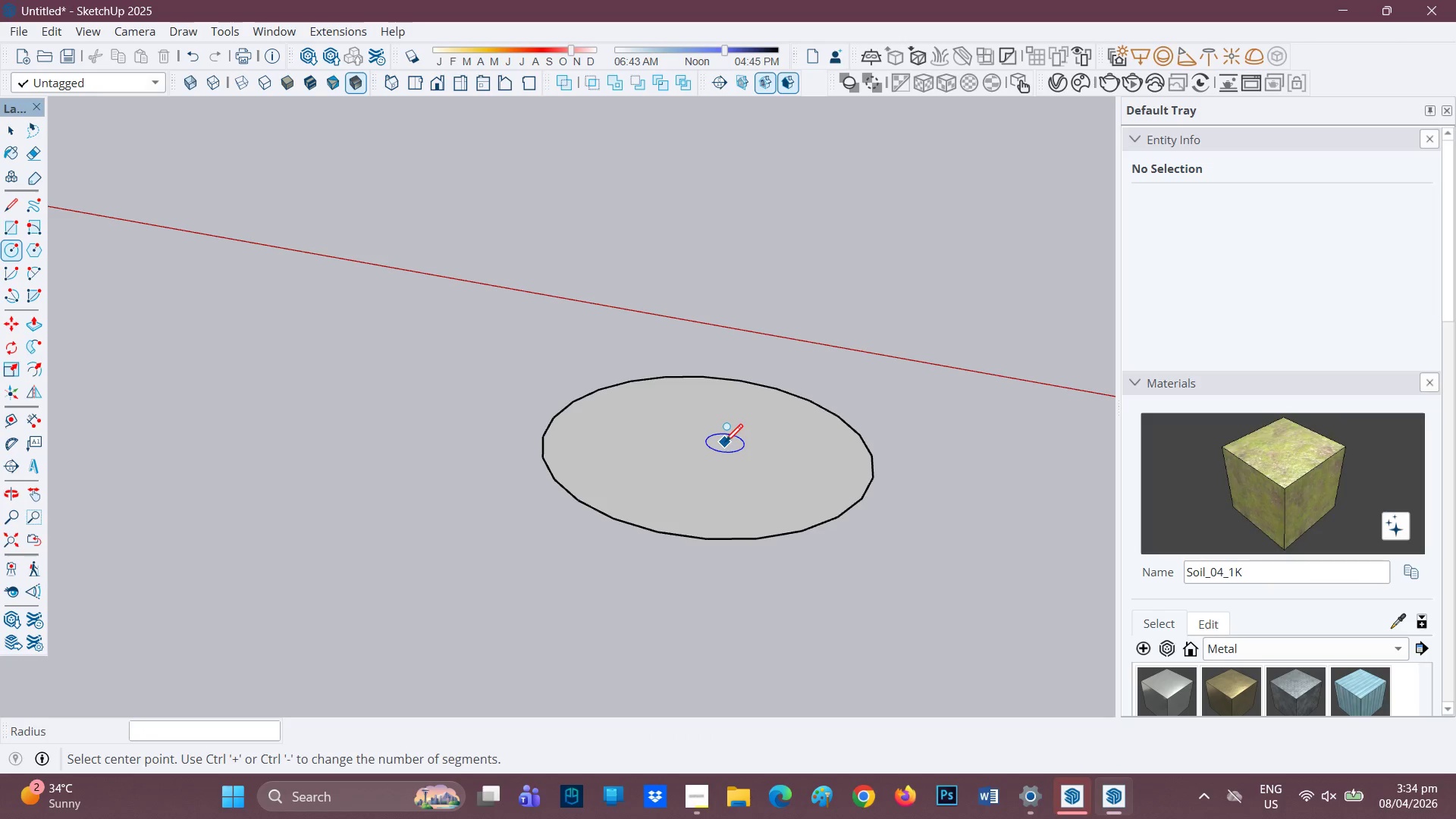 
key(L)
 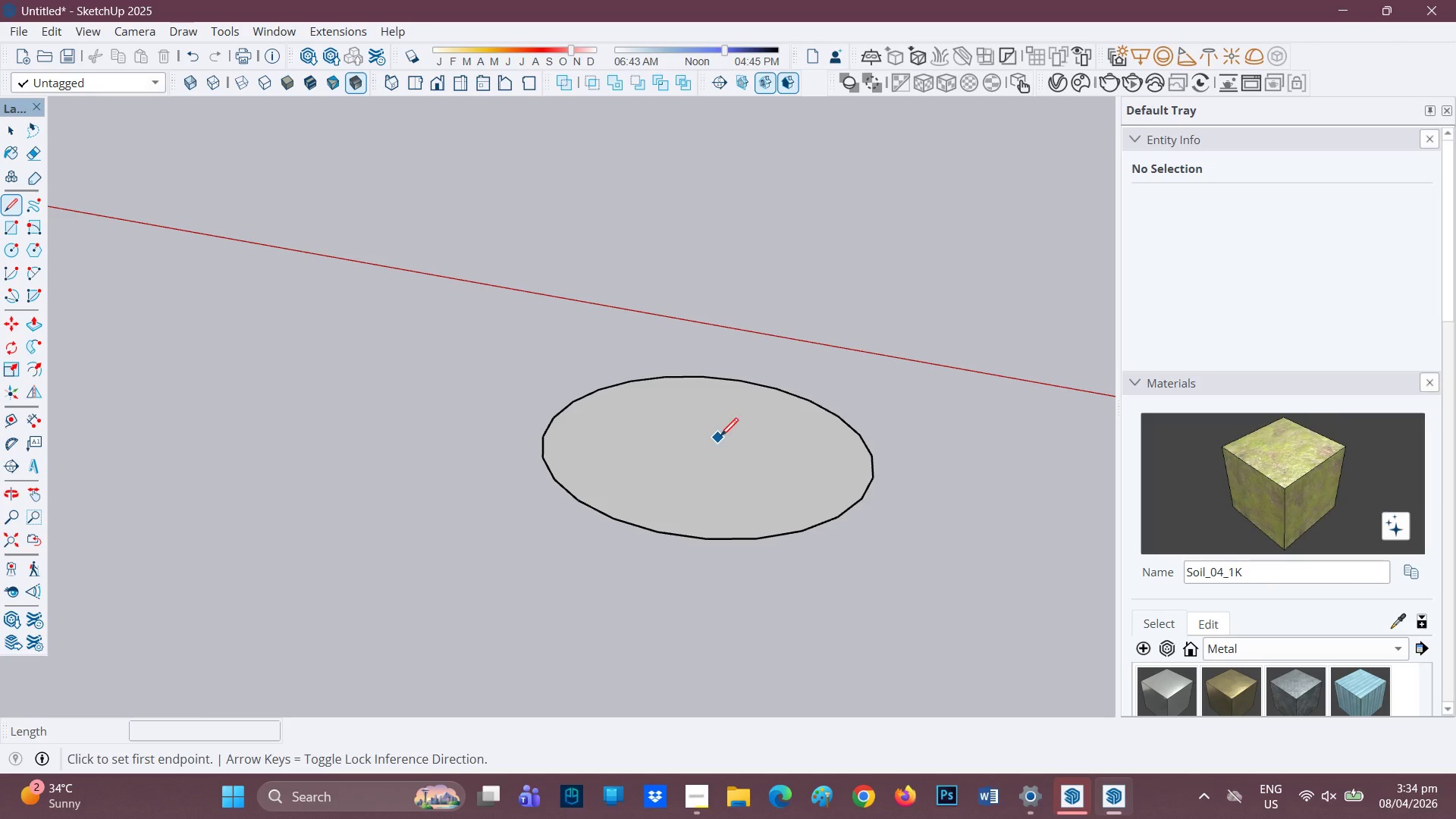 
scroll: coordinate [704, 446], scroll_direction: up, amount: 1.0
 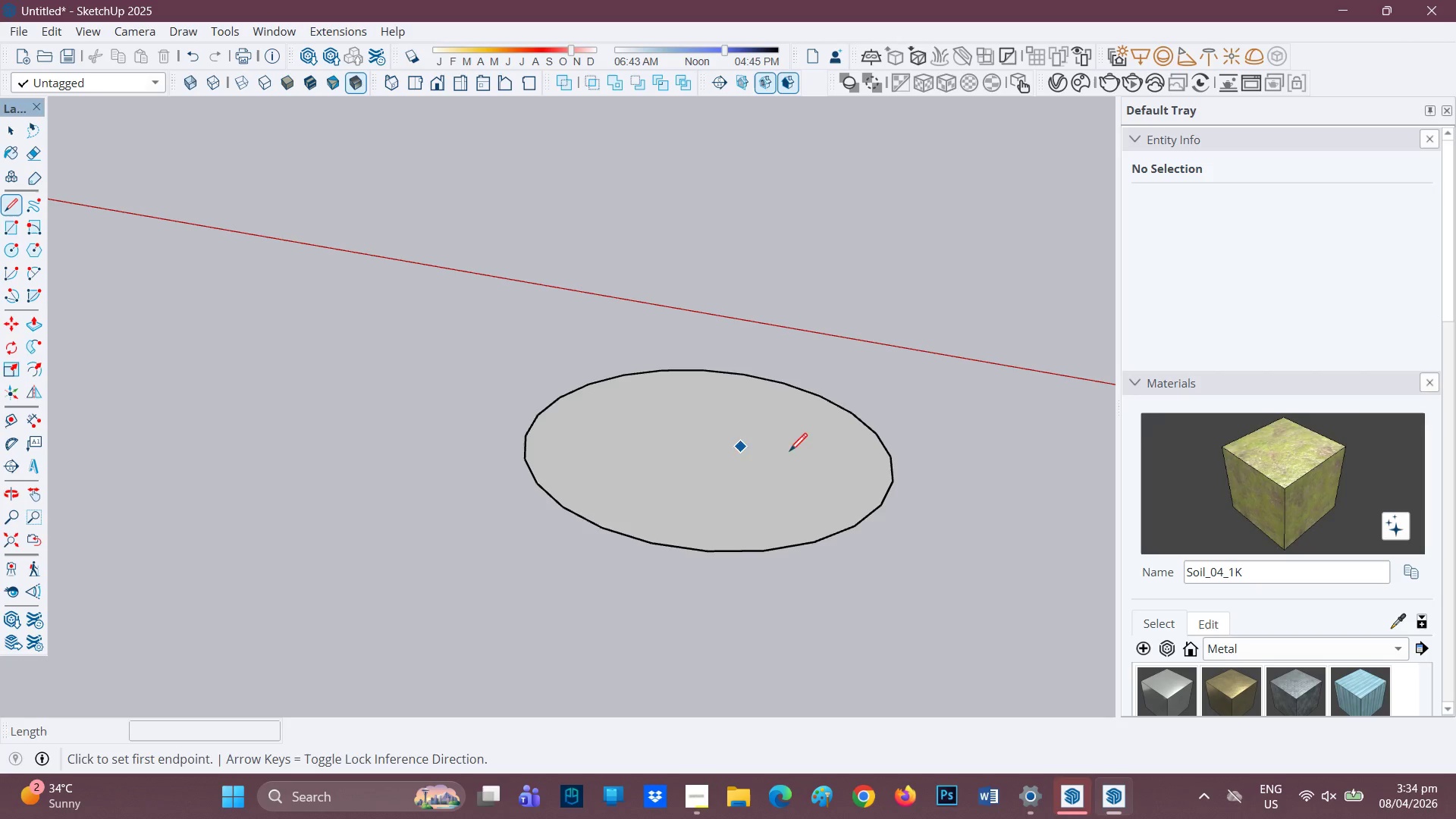 
left_click([895, 482])
 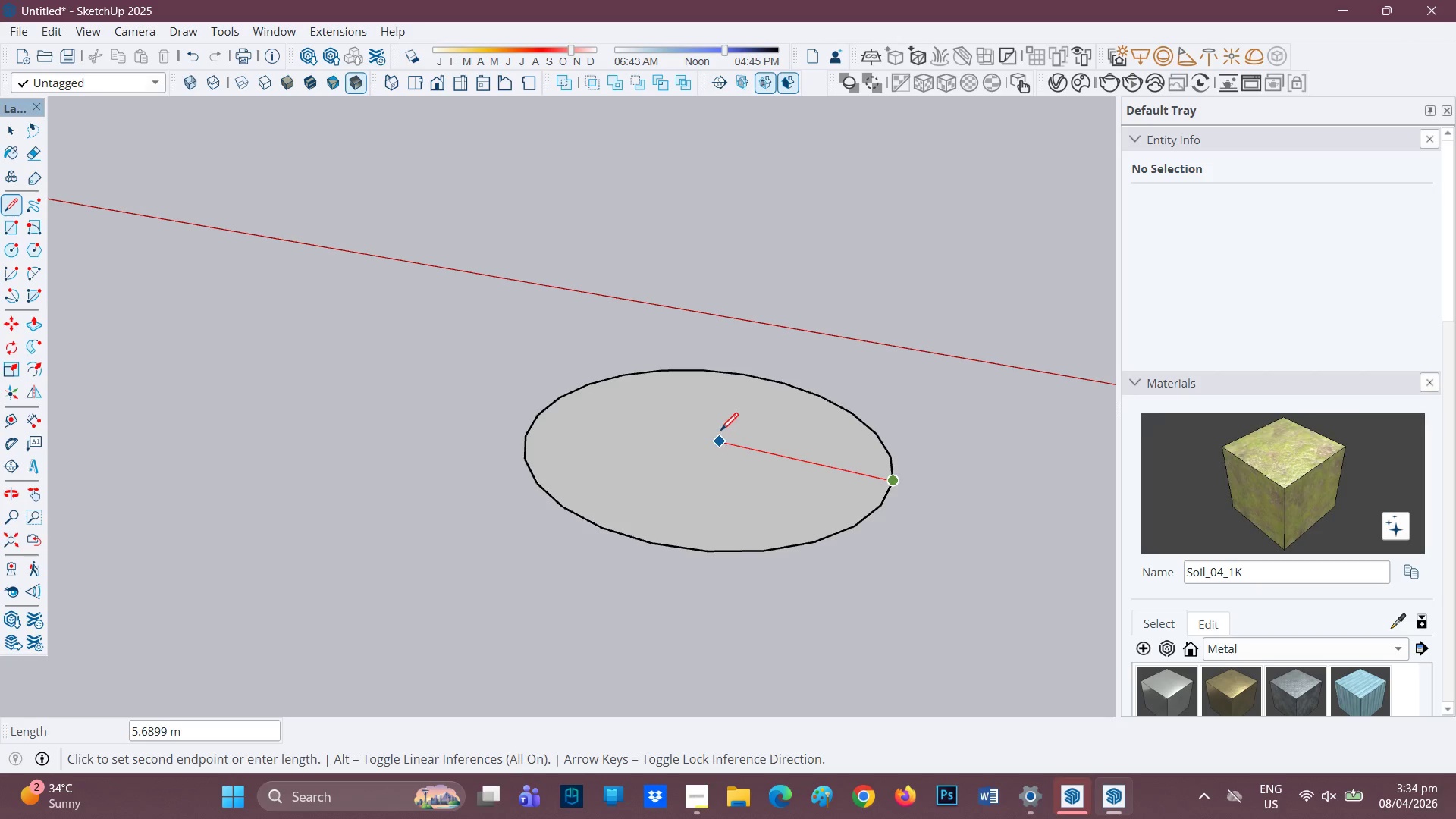 
left_click([702, 444])
 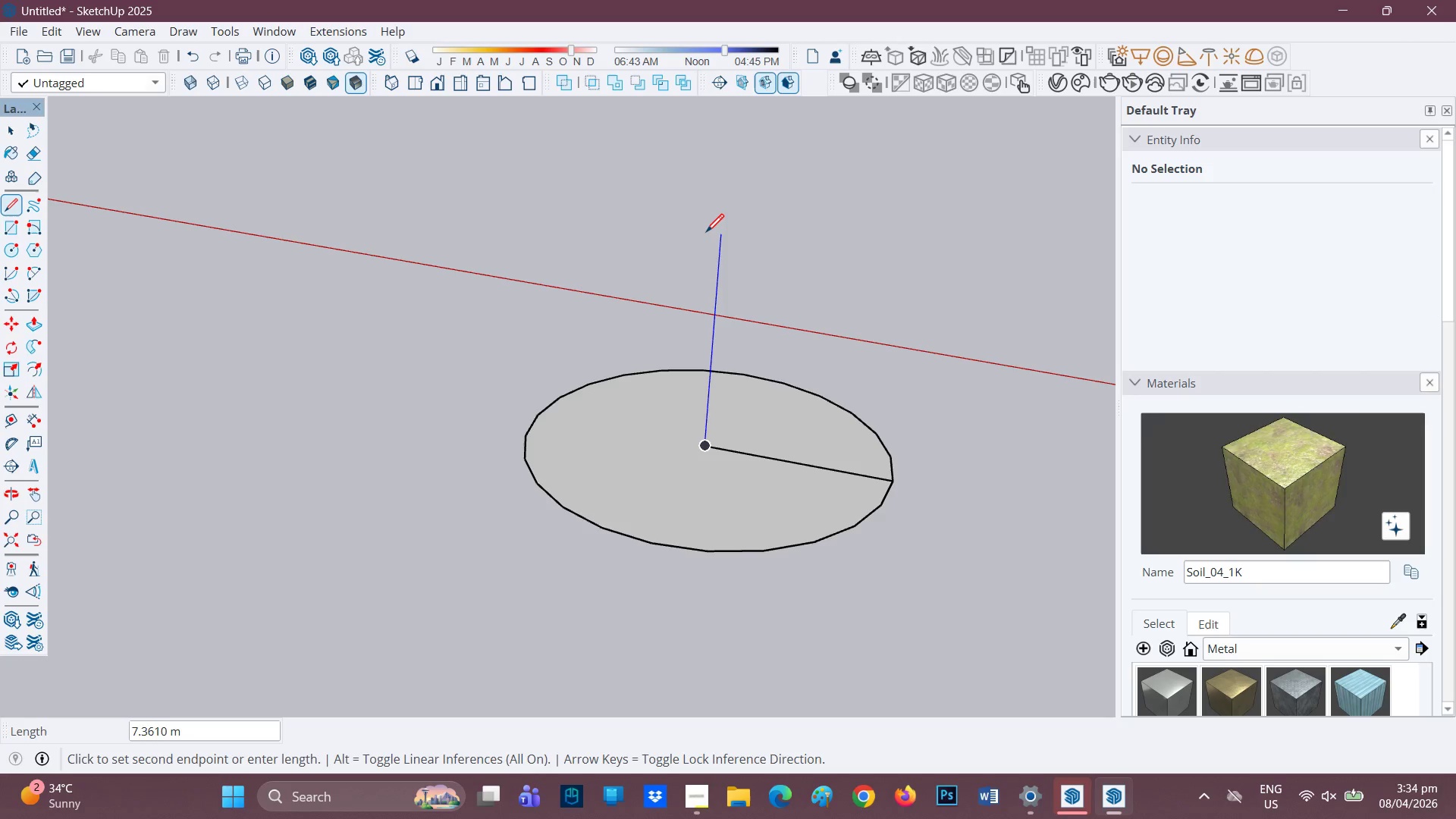 
type(15')
 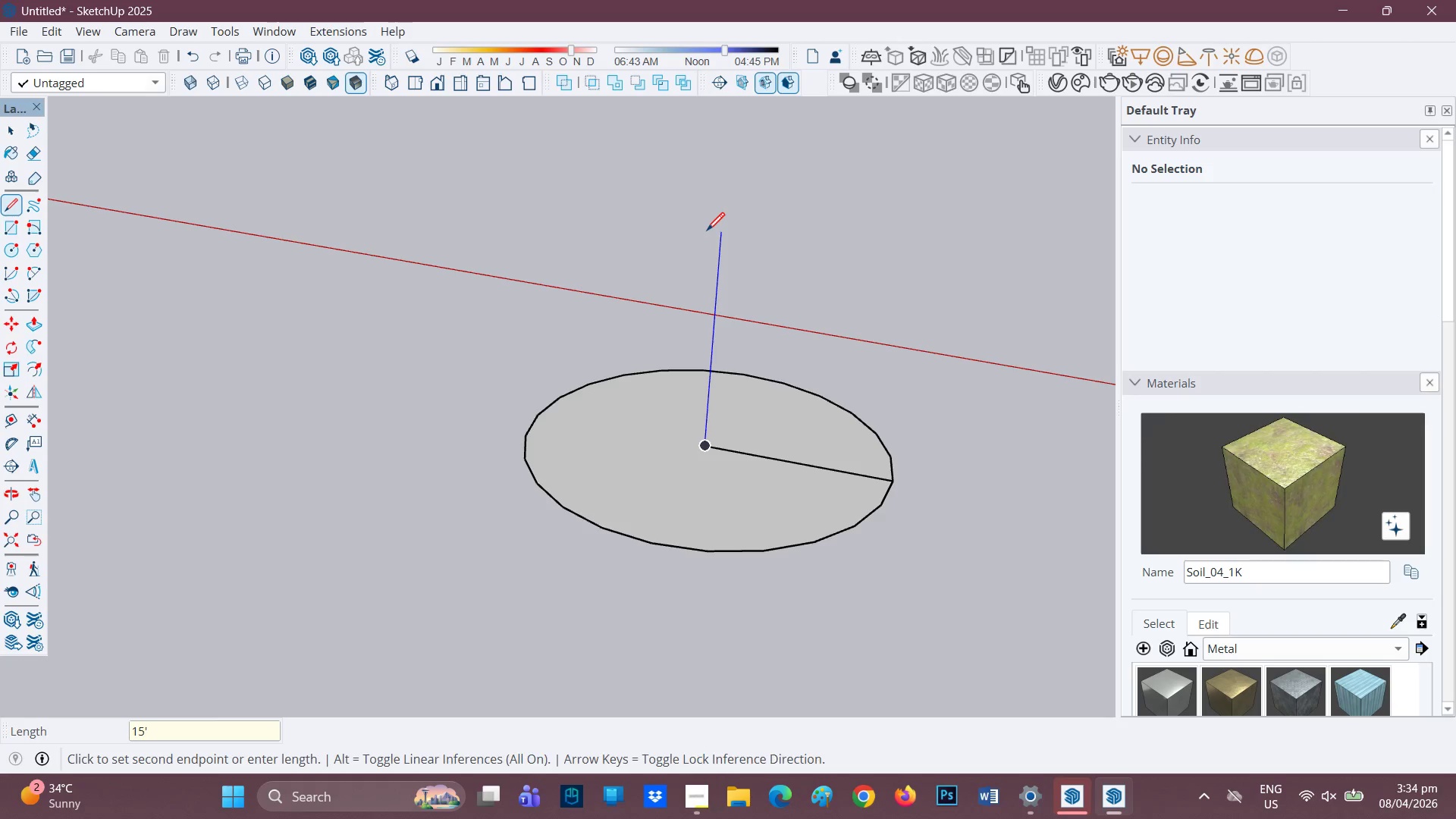 
key(Enter)
 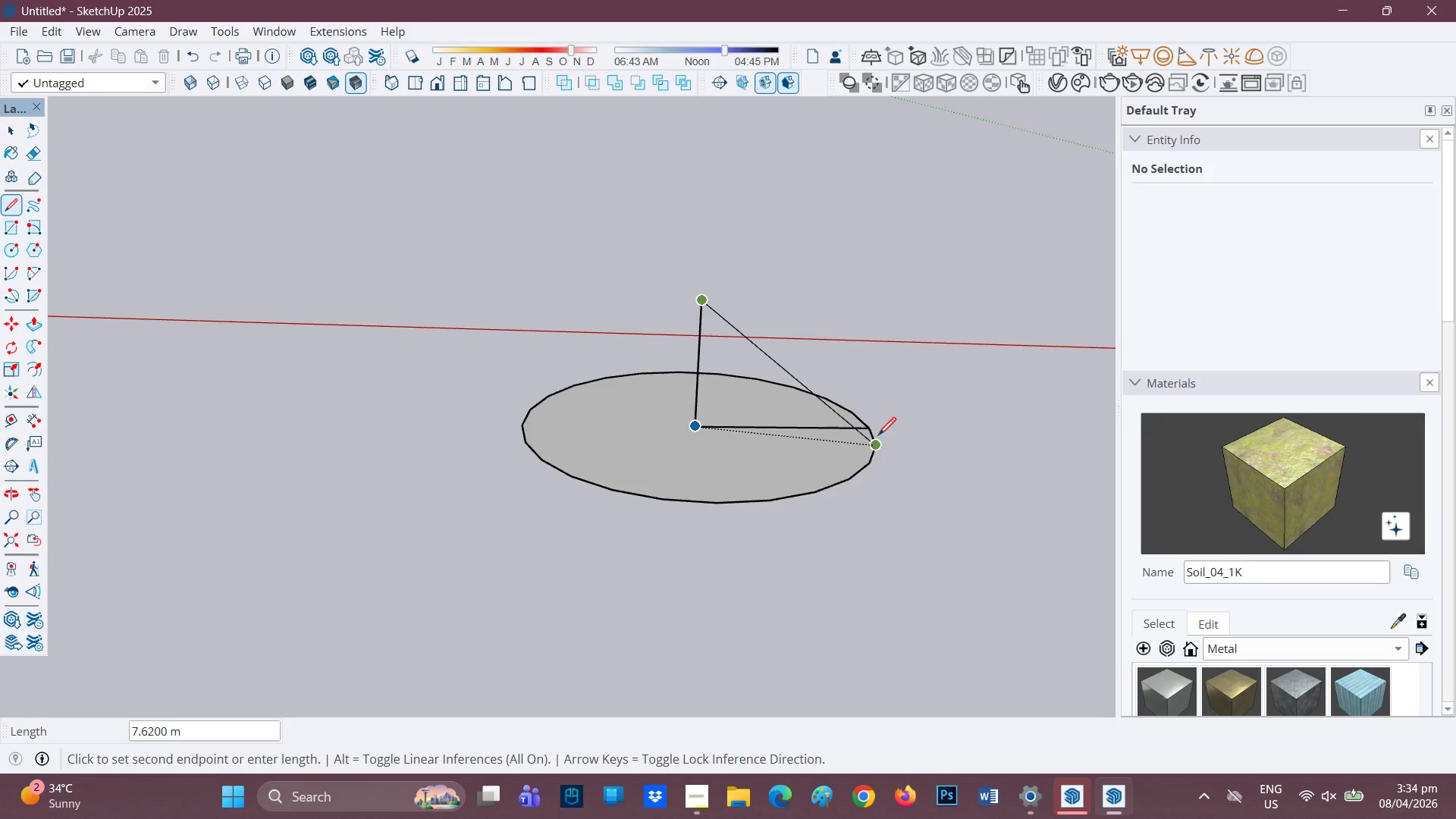 
mouse_move([880, 322])
 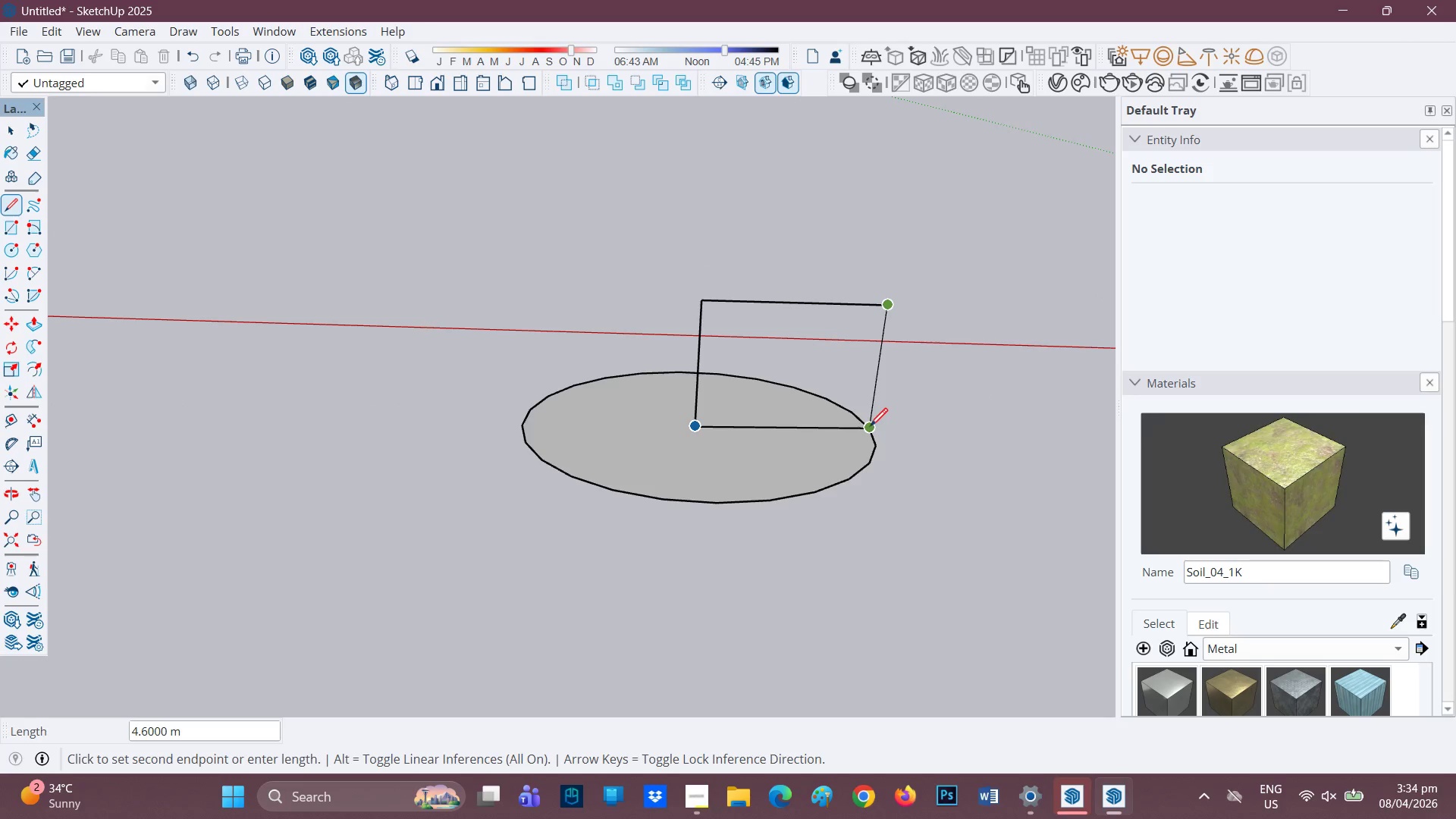 
left_click([870, 428])
 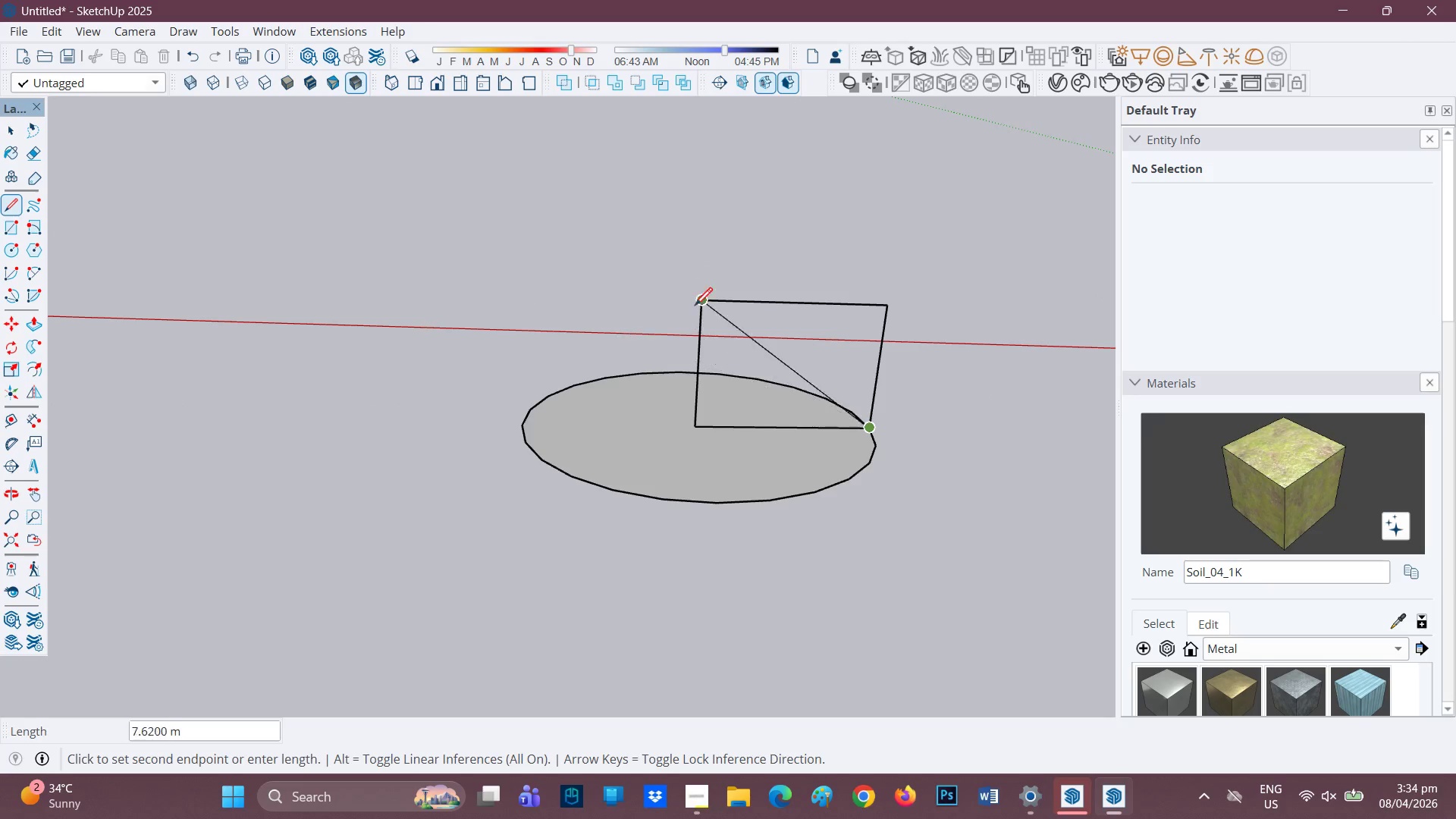 
key(Space)
 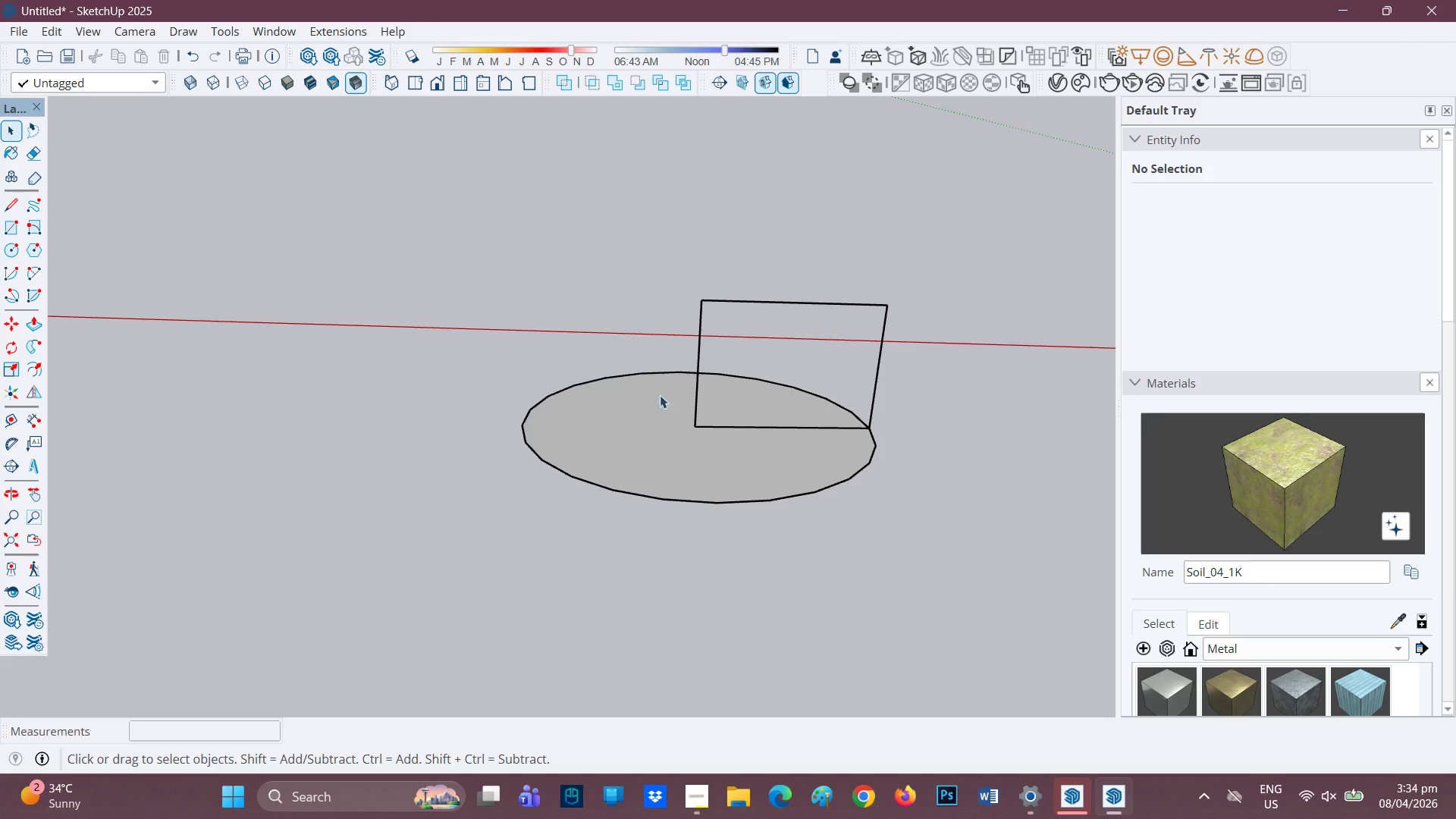 
key(A)
 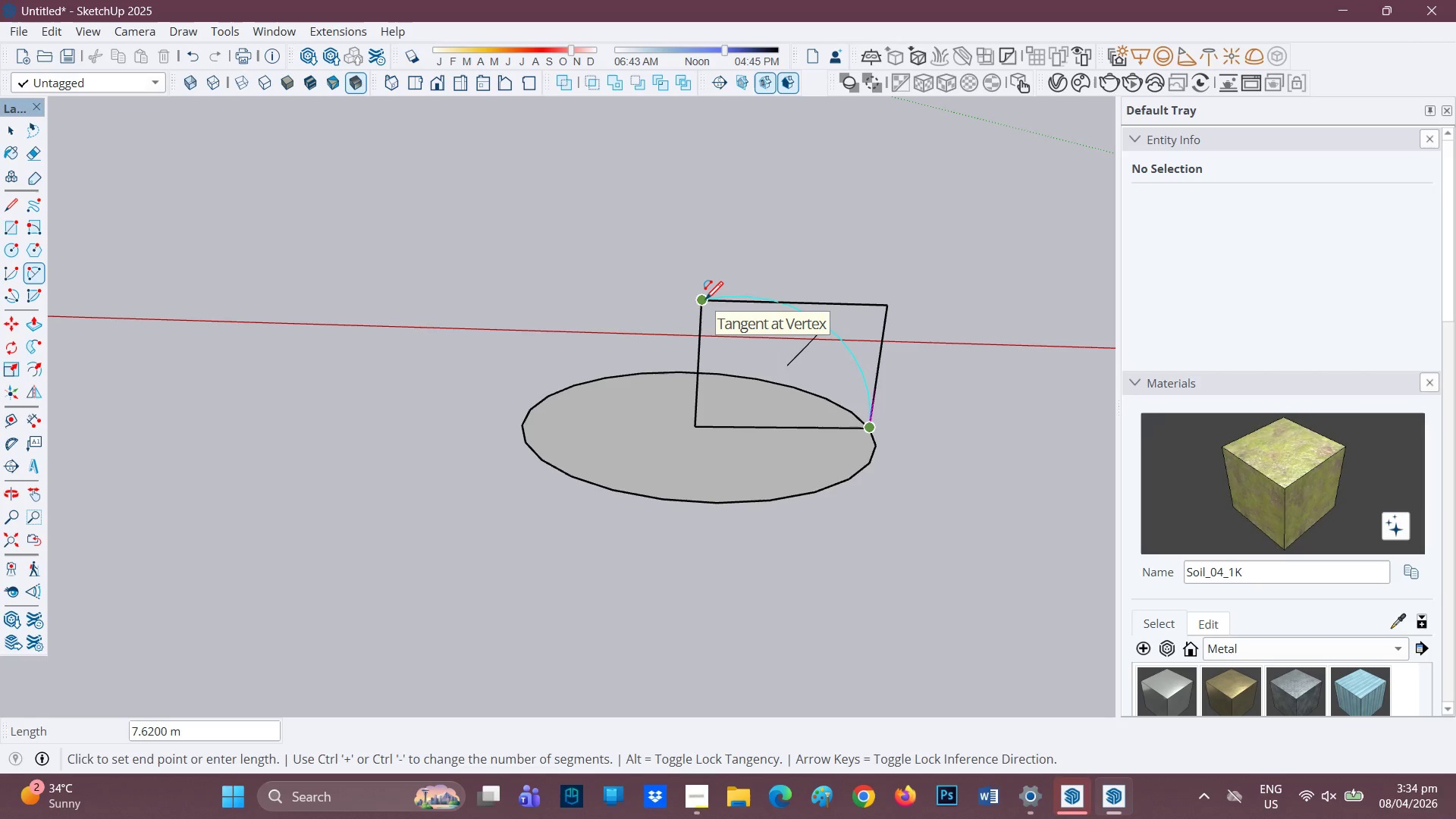 
left_click([704, 303])
 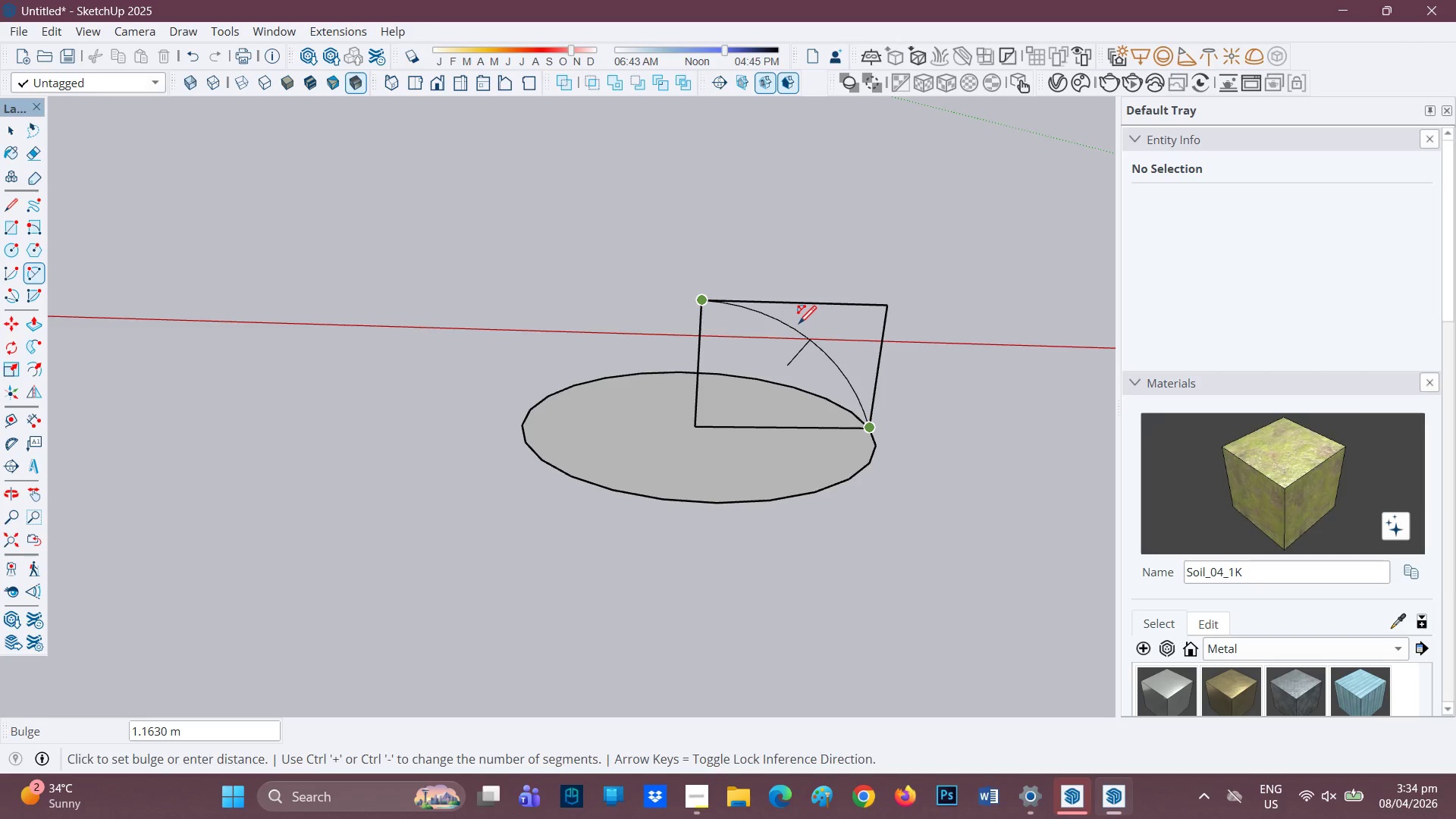 
left_click([802, 328])
 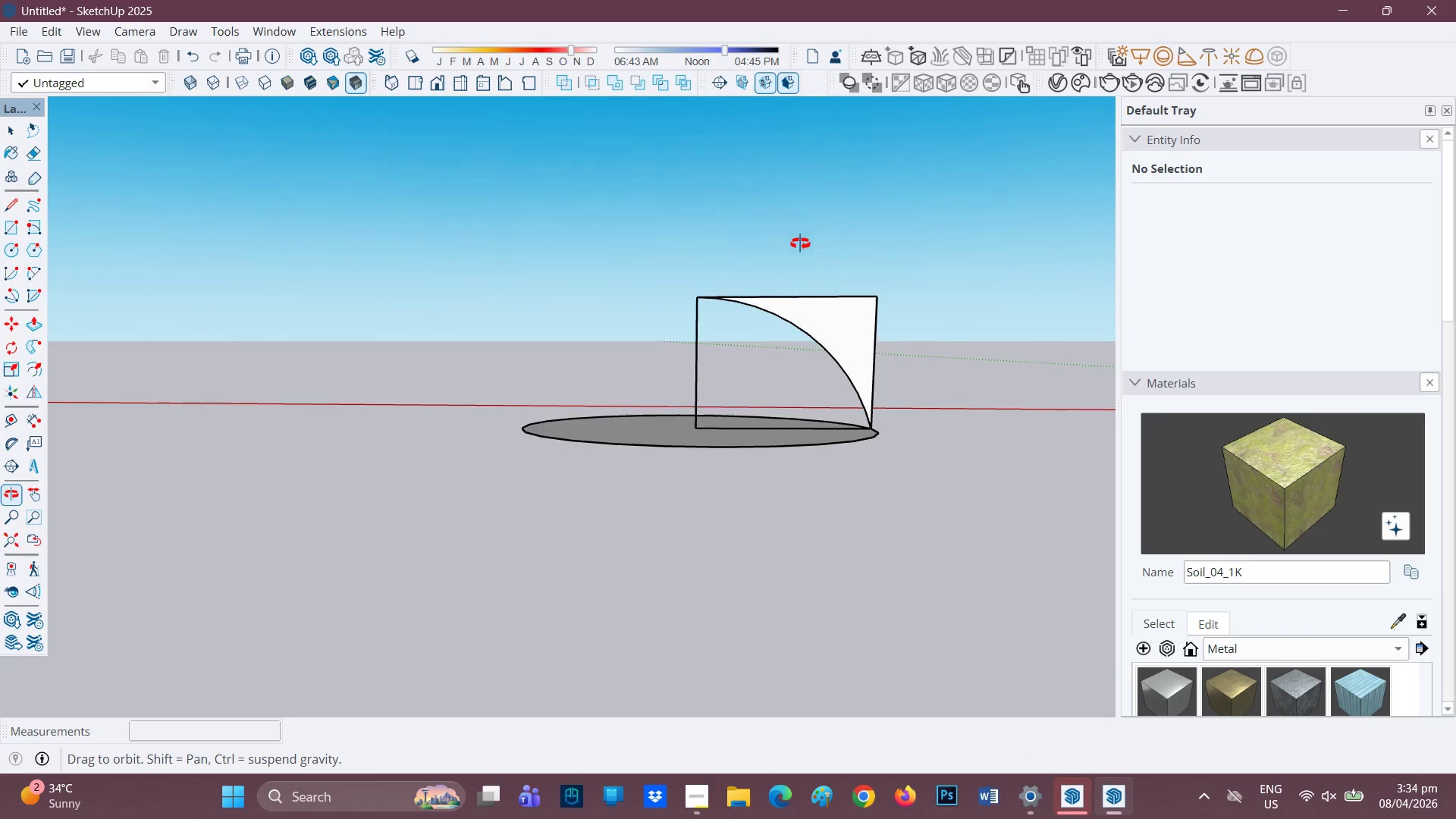 
key(Space)
 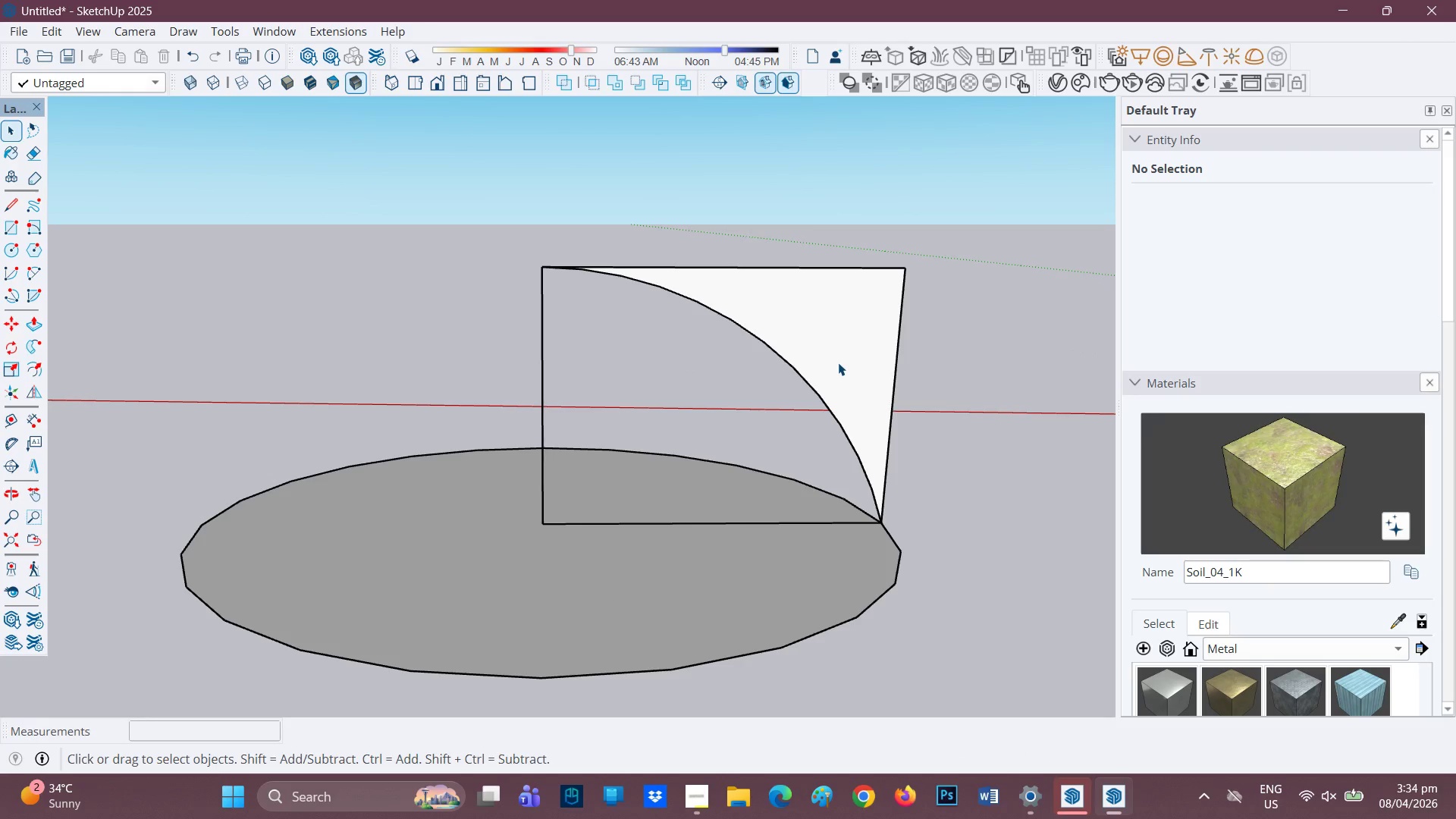 
scroll: coordinate [853, 344], scroll_direction: up, amount: 7.0
 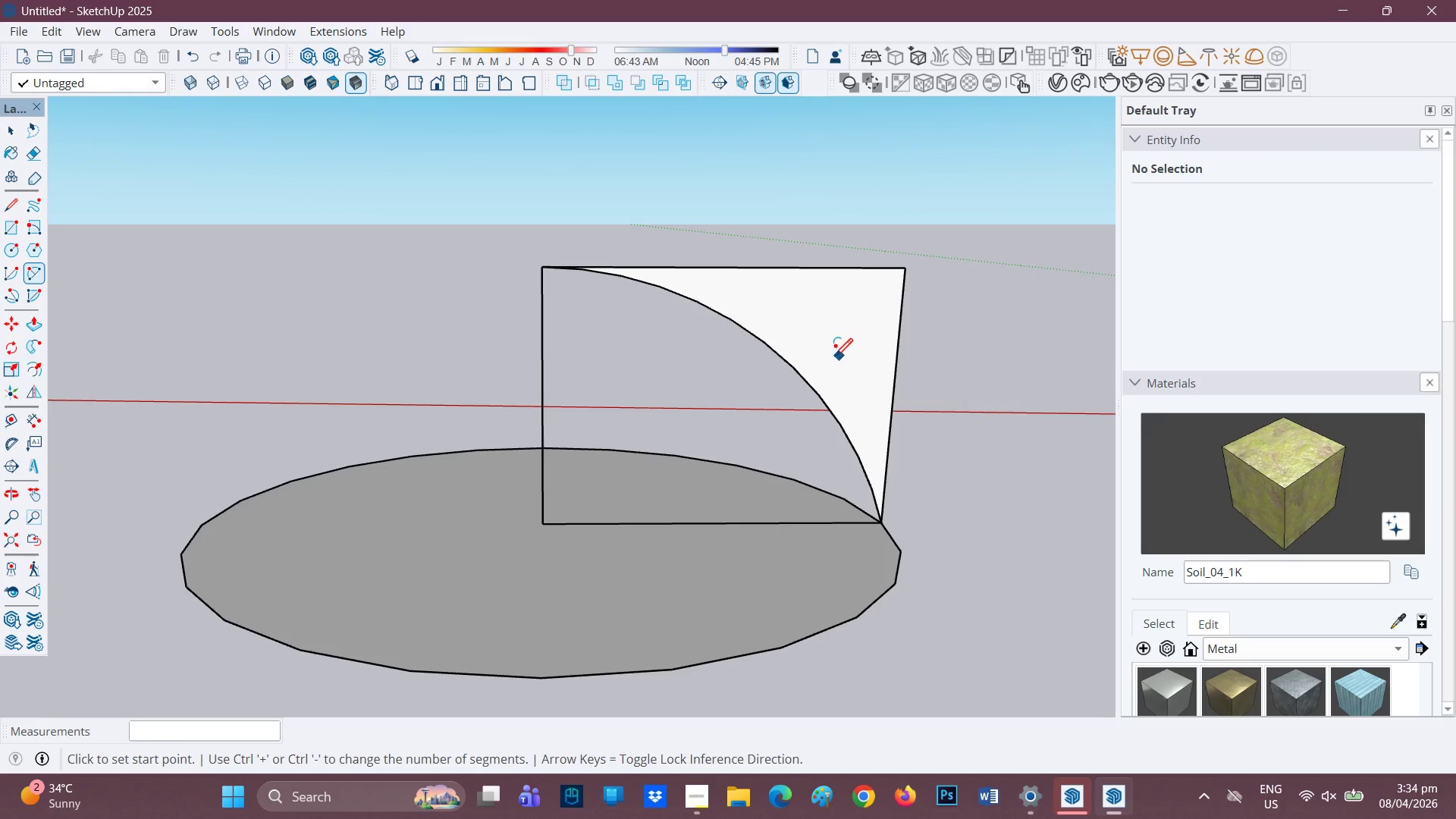 
key(E)
 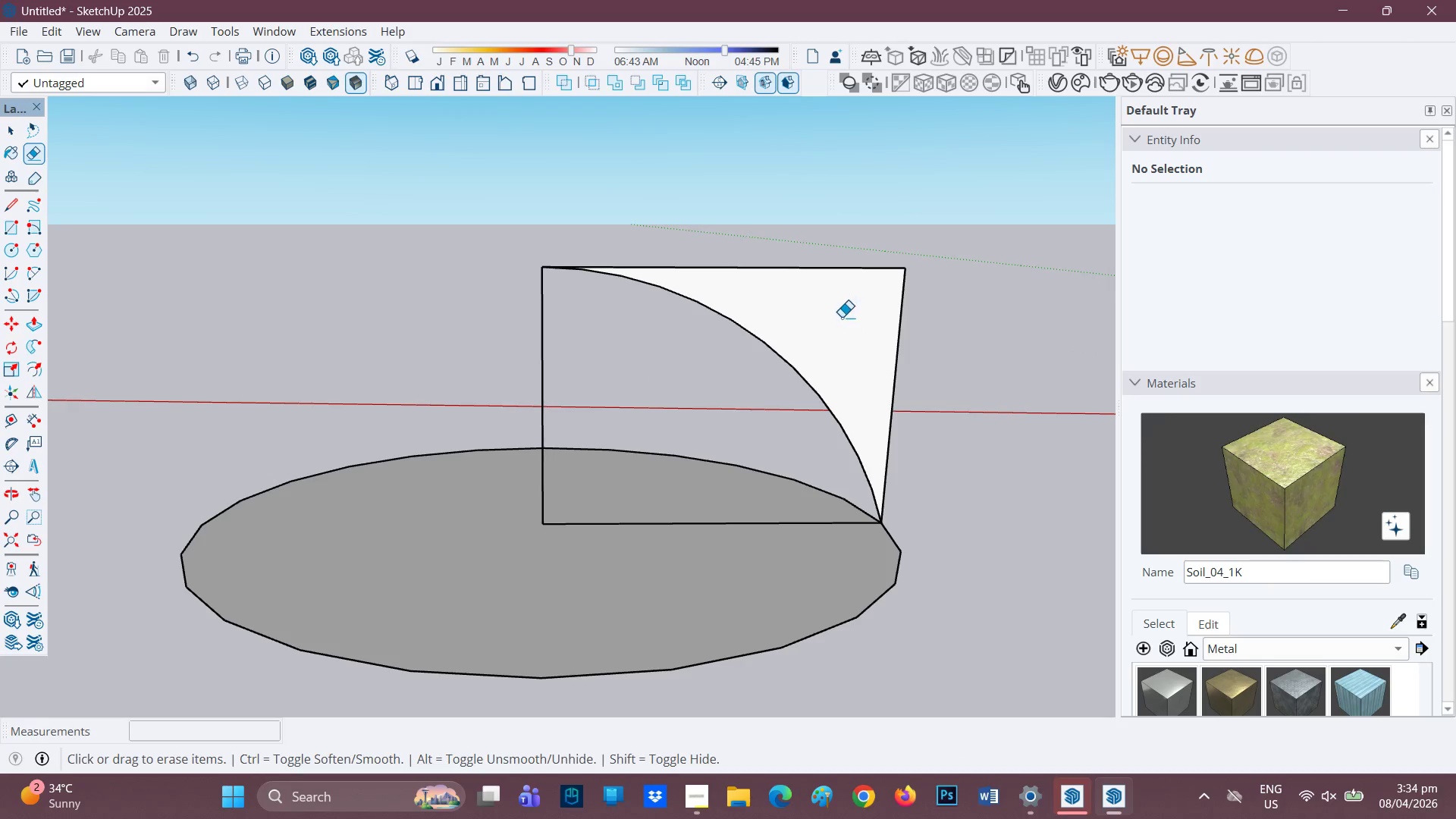 
left_click([838, 323])
 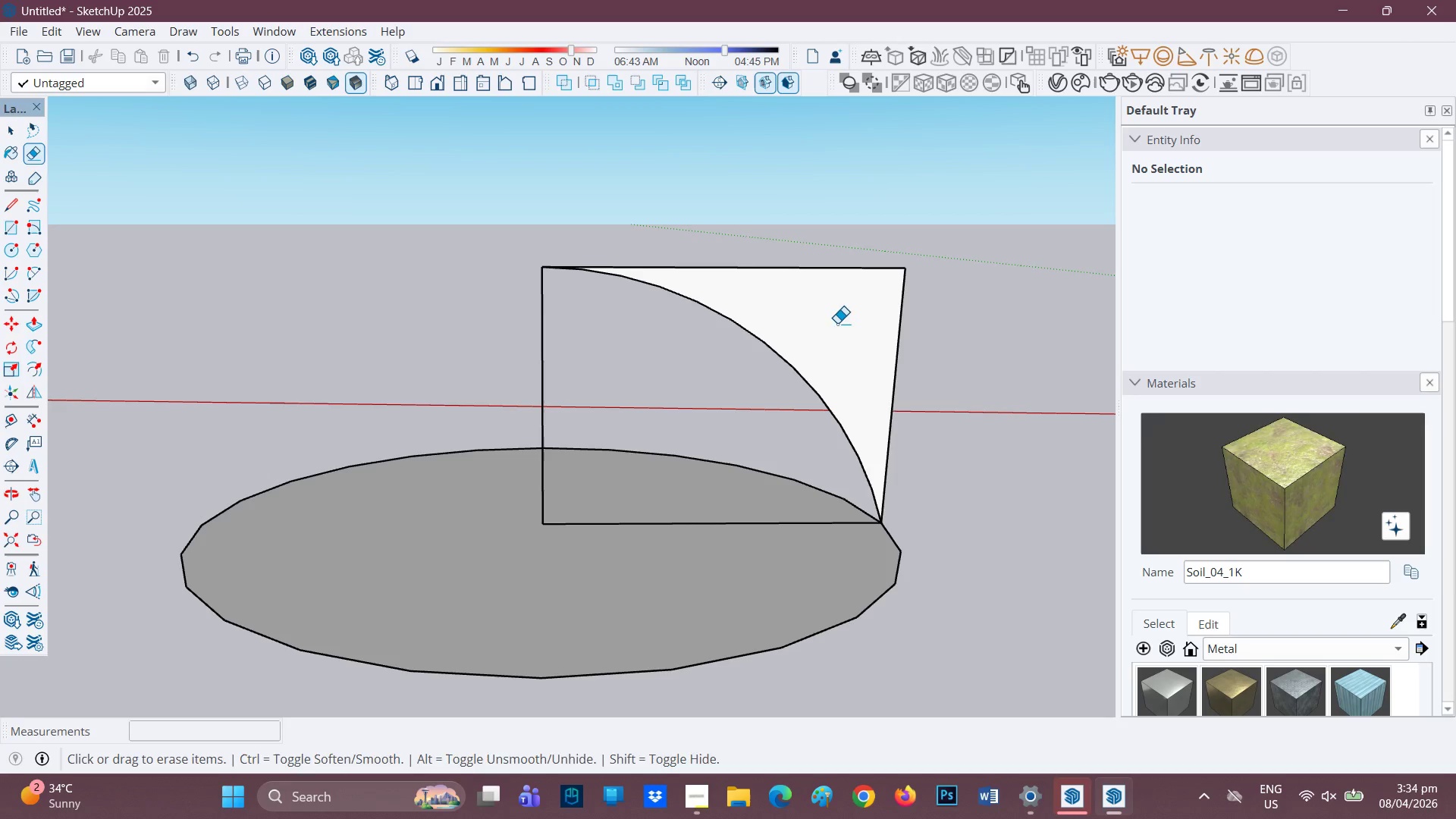 
key(Space)
 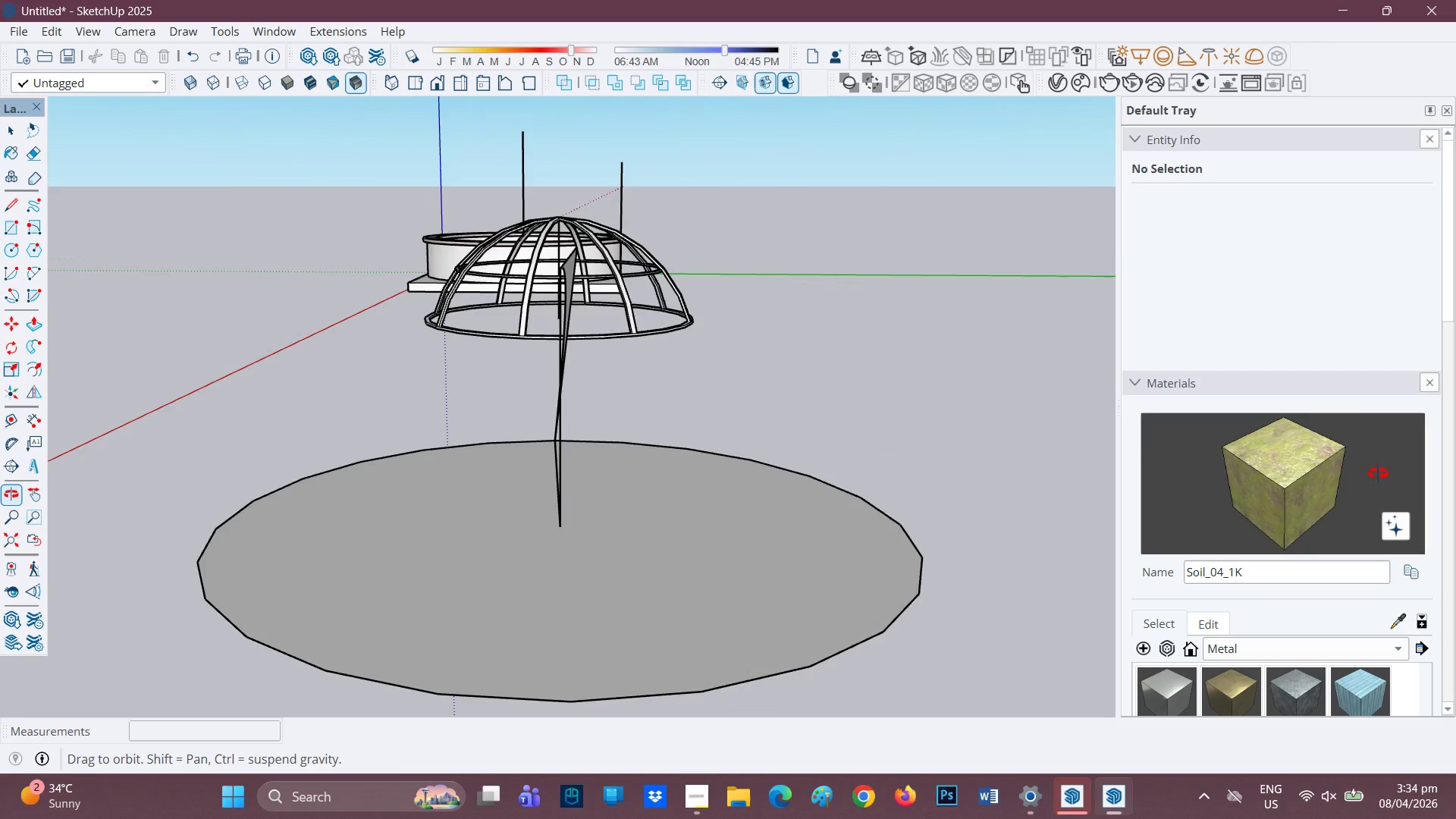 
key(Control+Z)
 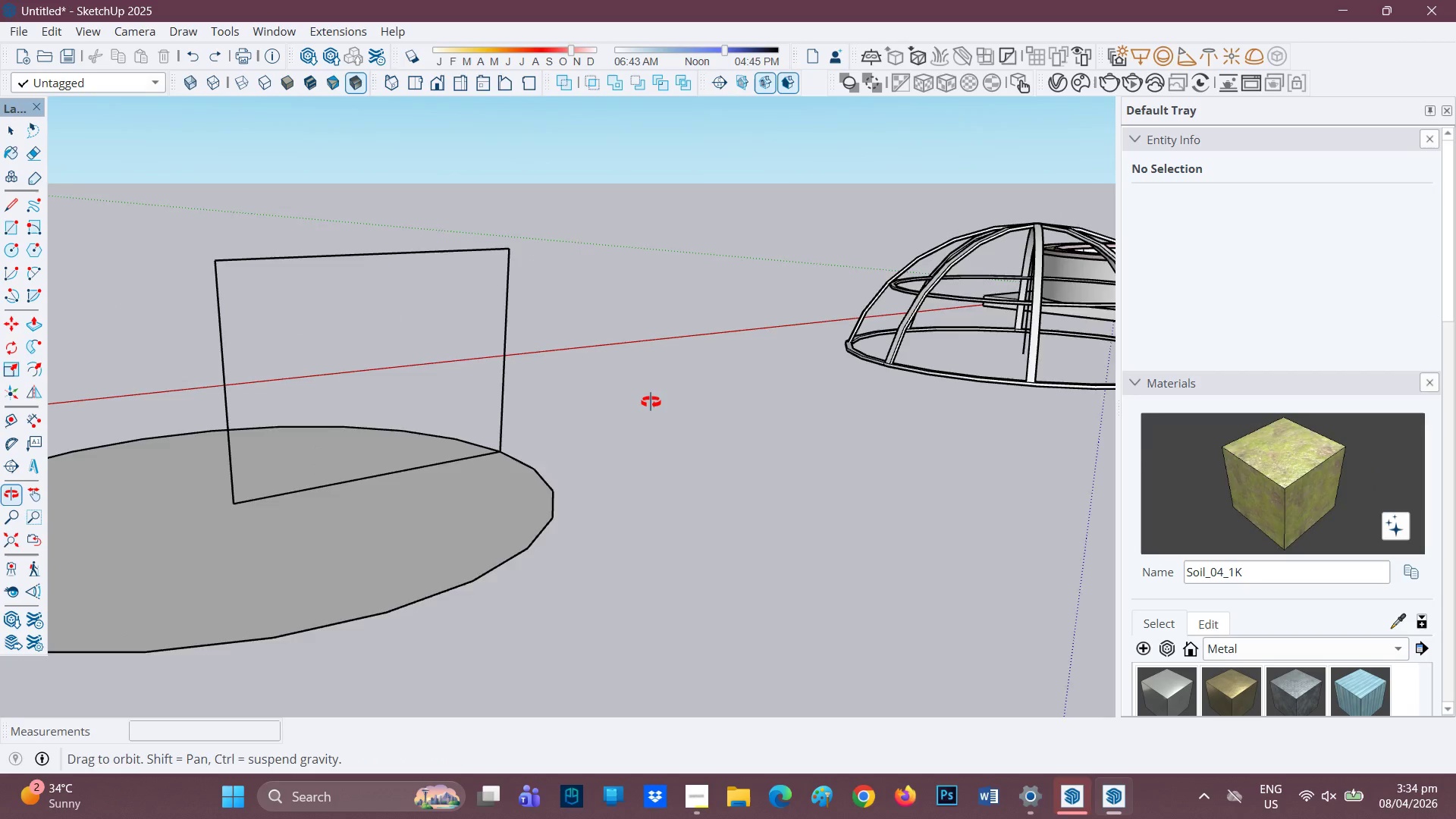 
key(Control+Z)
 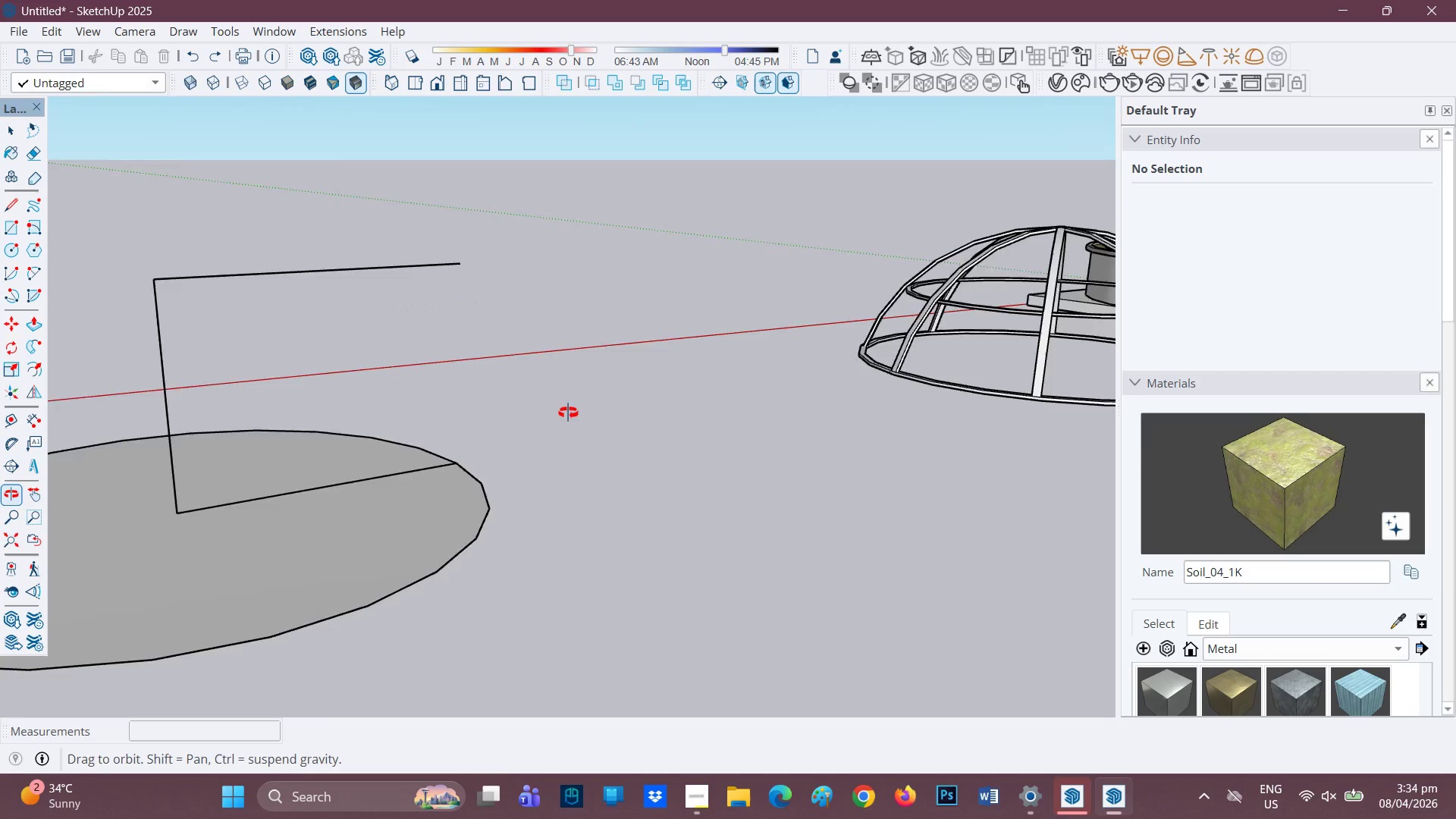 
key(Control+ControlLeft)
 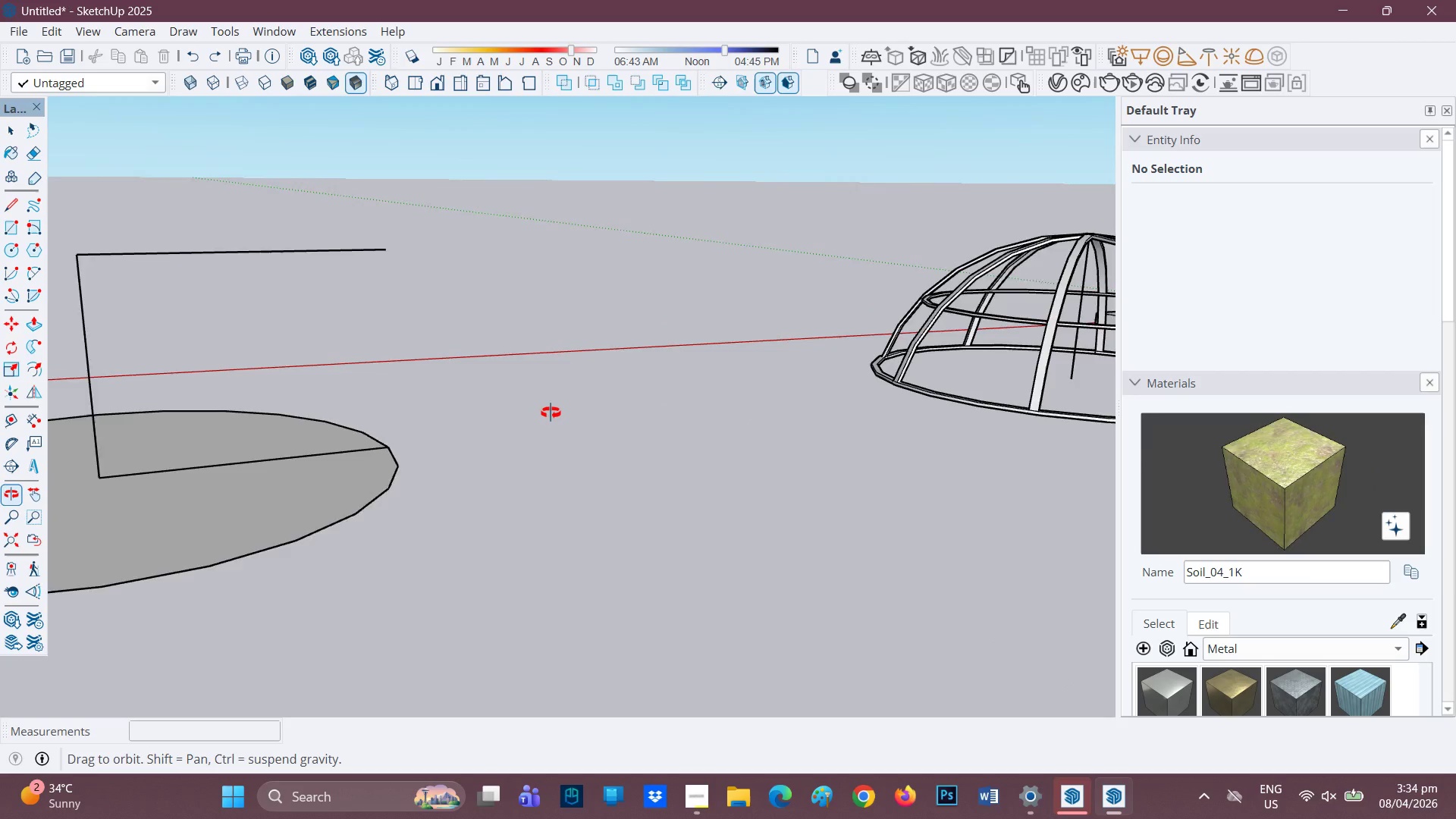 
key(Control+Z)
 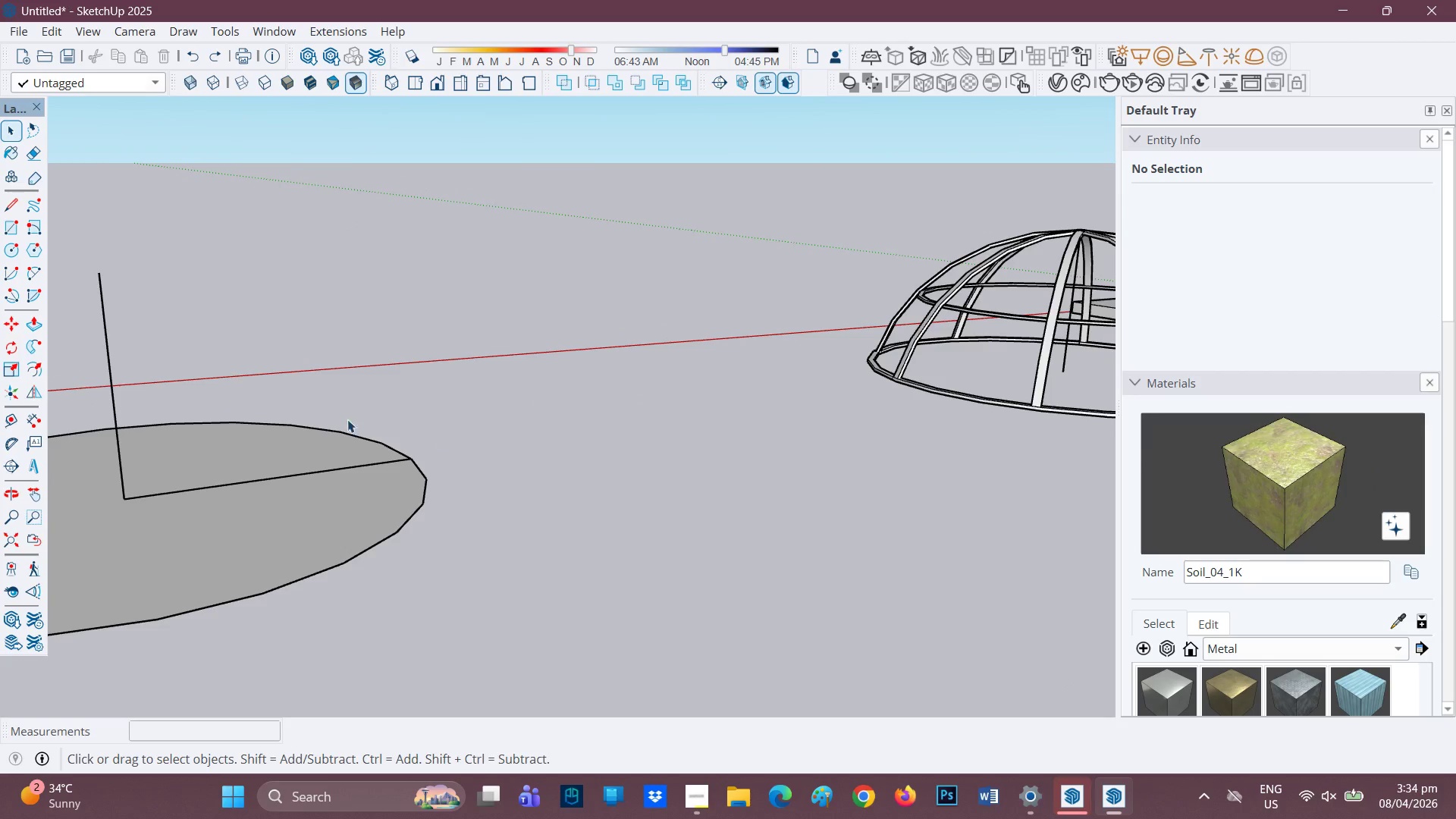 
scroll: coordinate [353, 417], scroll_direction: up, amount: 1.0
 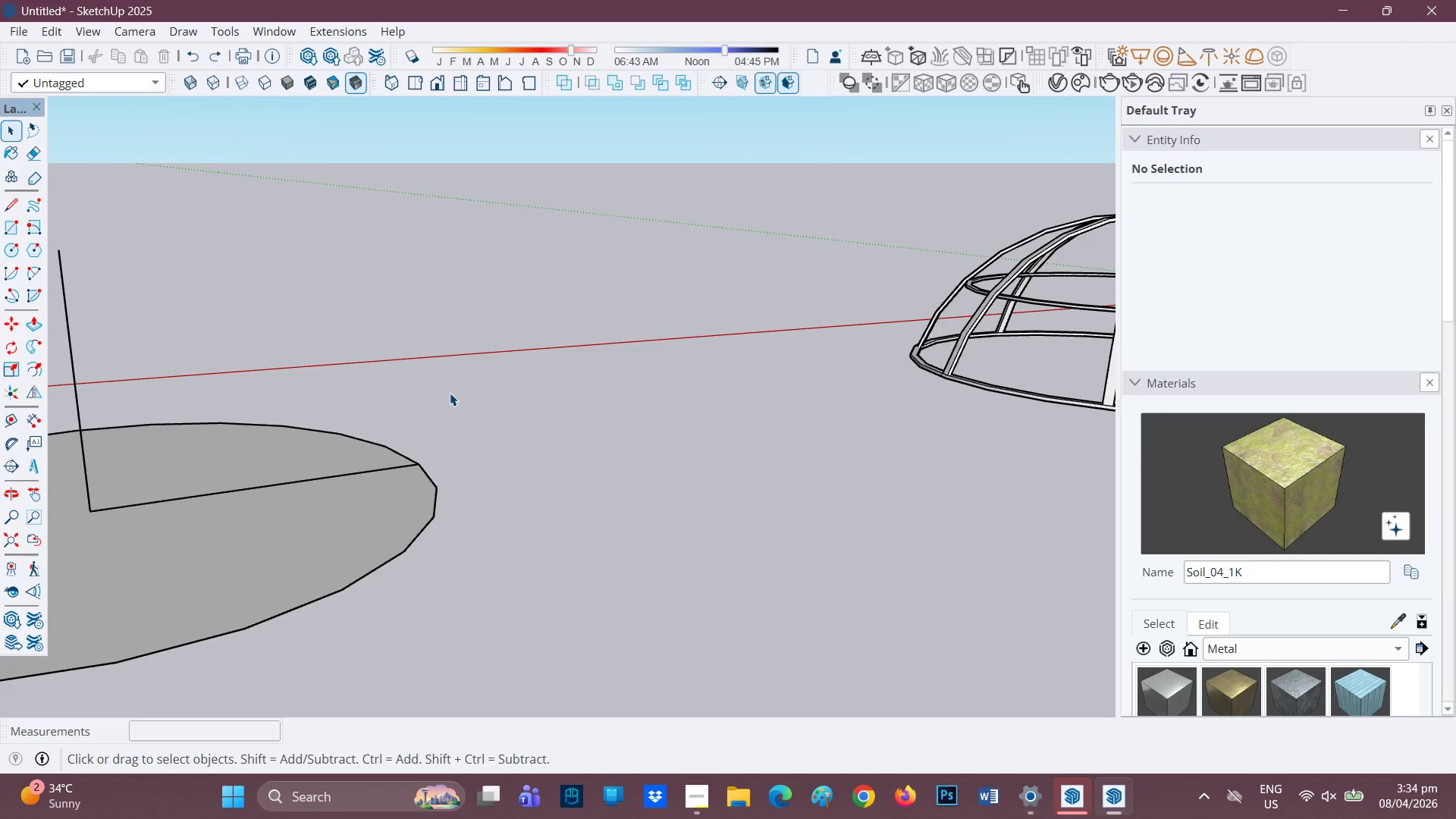 
type(hr)
 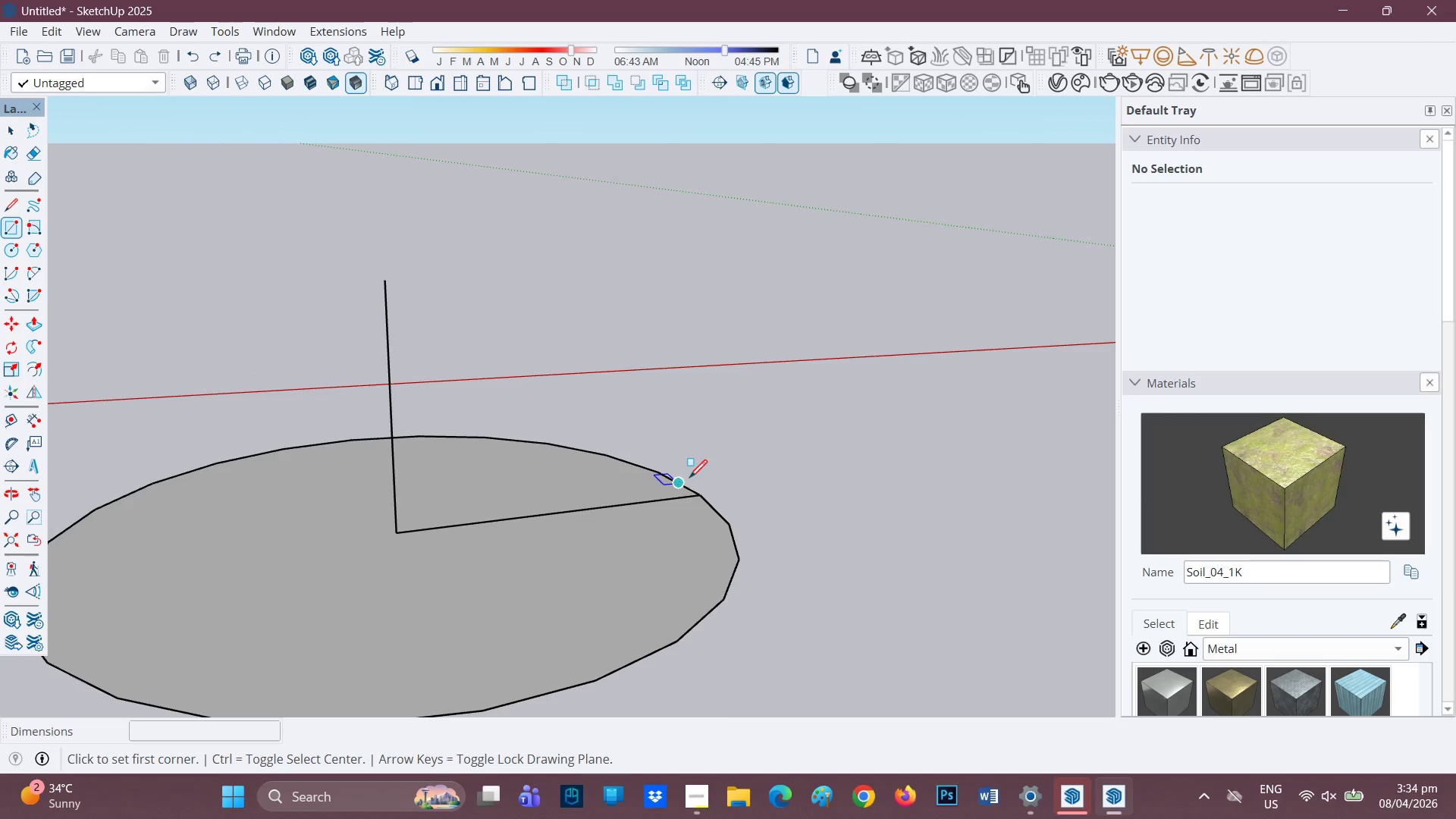 
left_click_drag(start_coordinate=[450, 393], to_coordinate=[735, 416])
 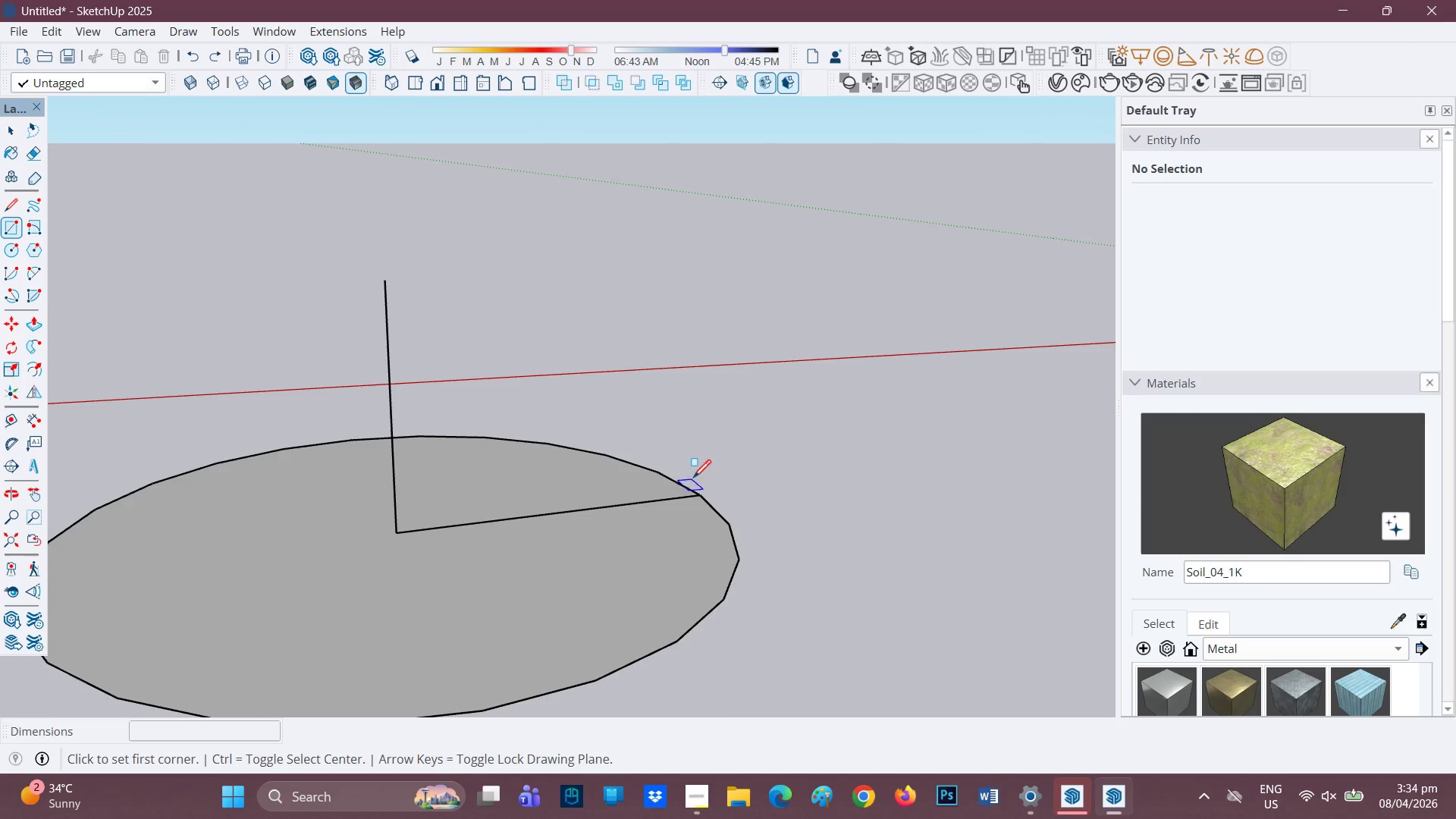 
left_click([695, 495])
 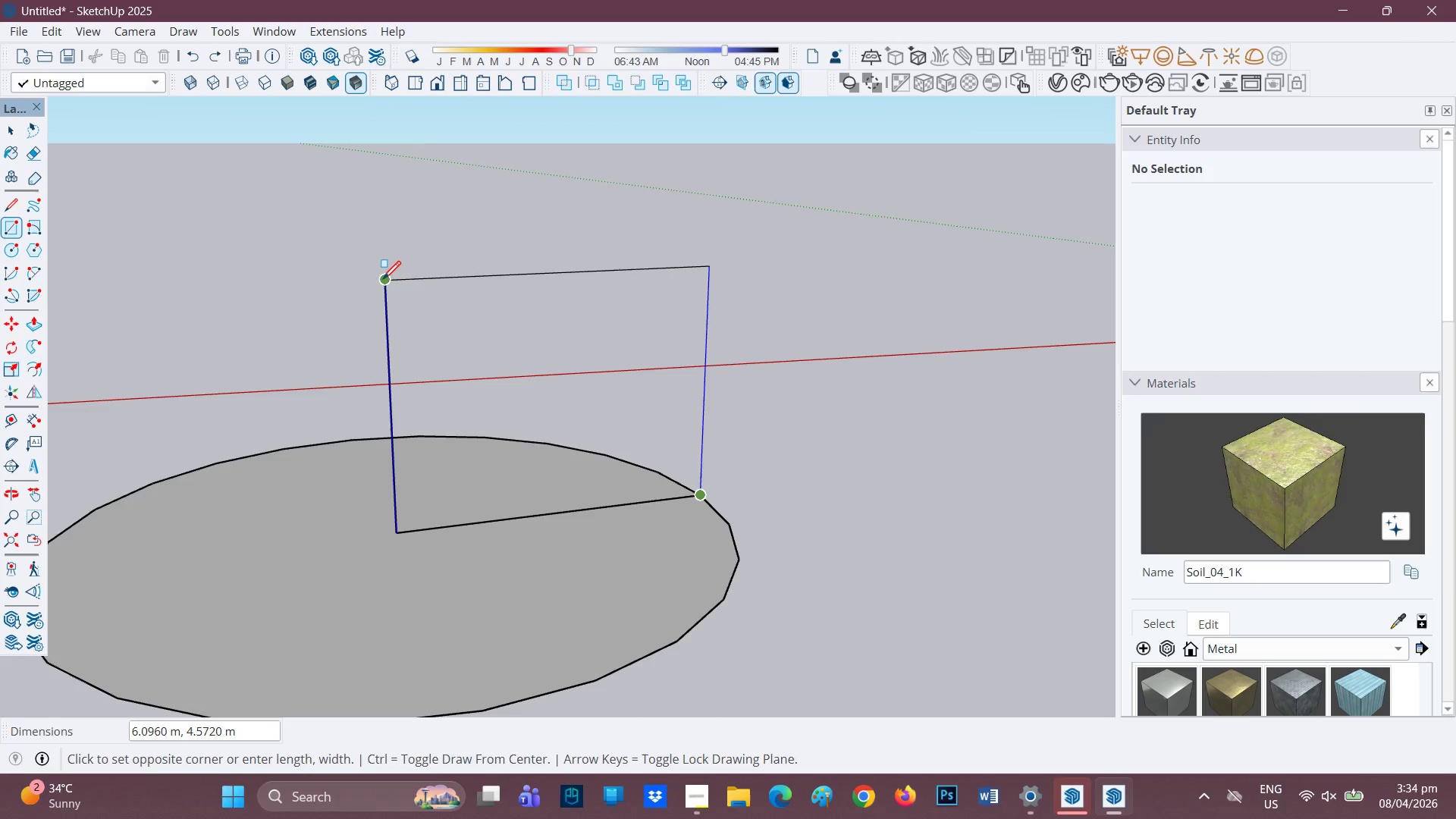 
left_click([384, 280])
 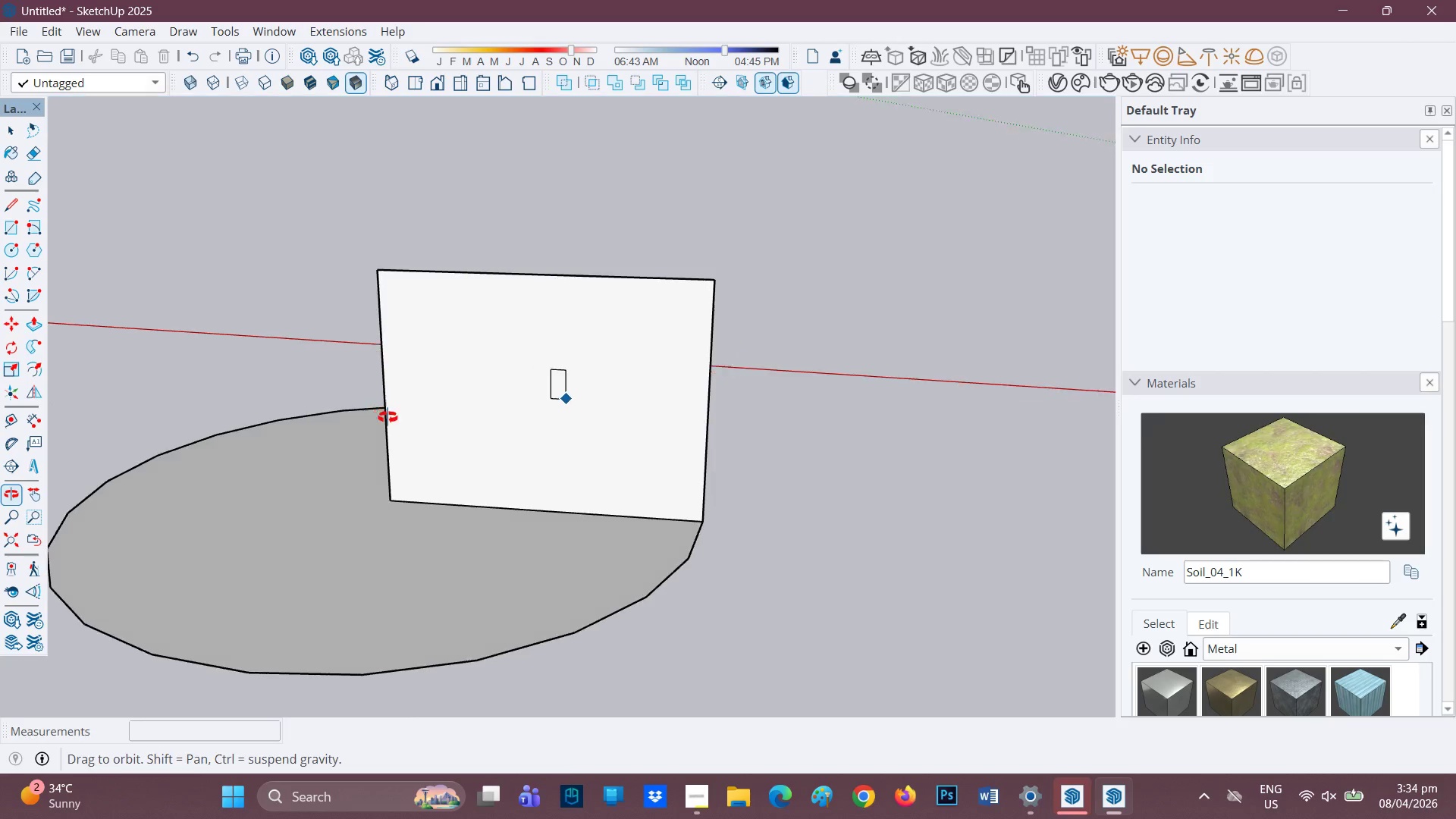 
scroll: coordinate [585, 404], scroll_direction: up, amount: 2.0
 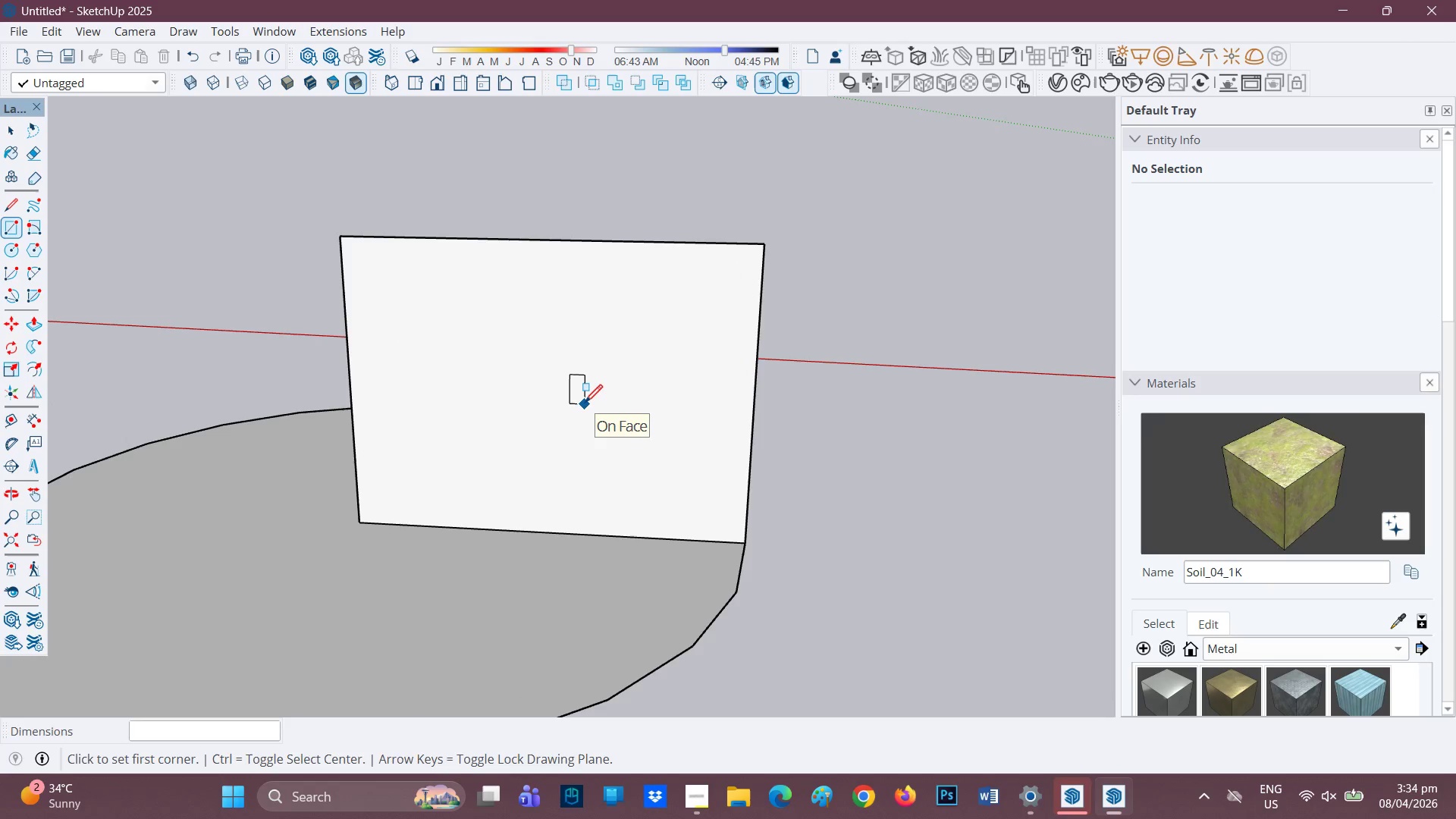 
key(A)
 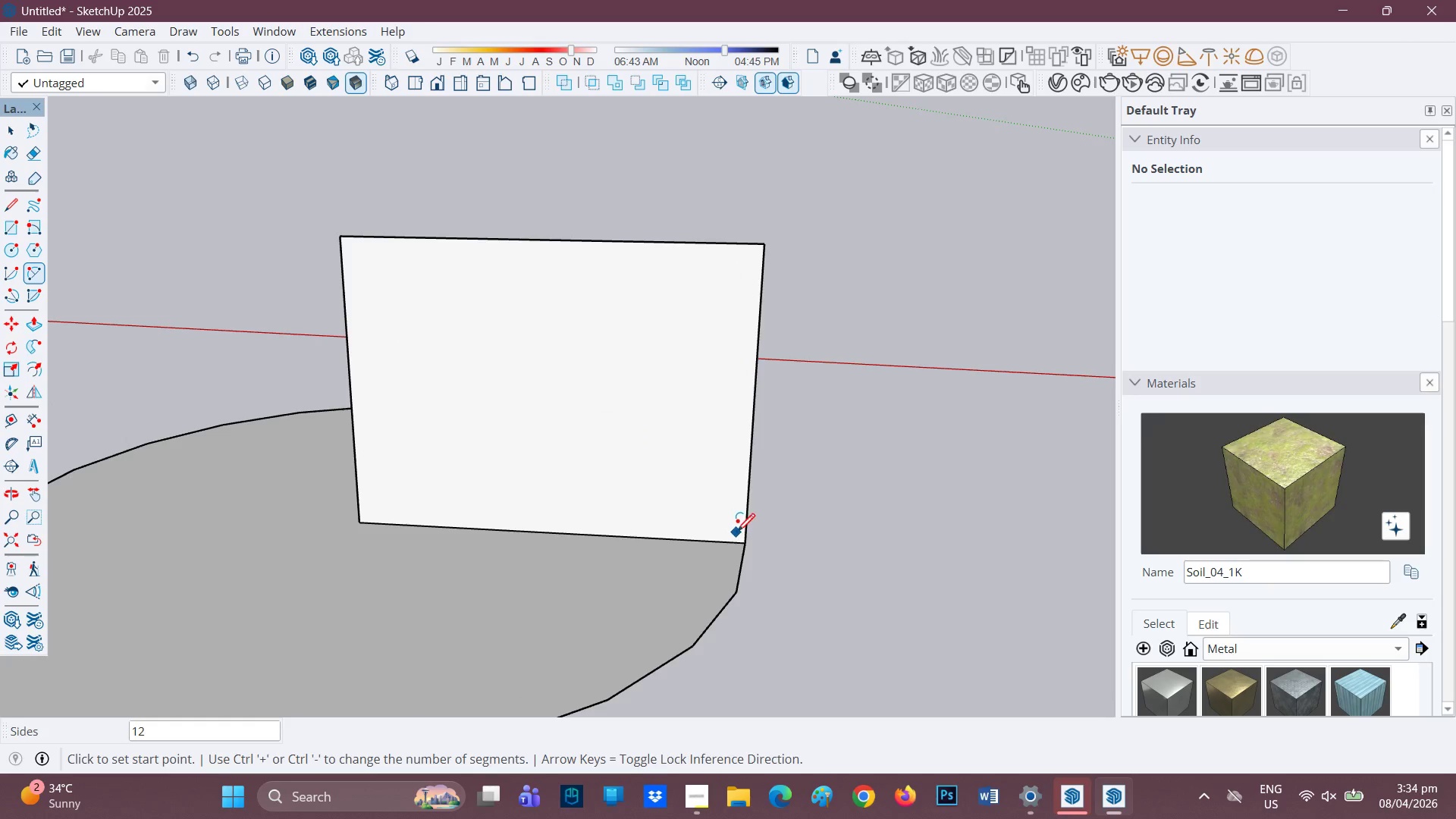 
left_click([745, 538])
 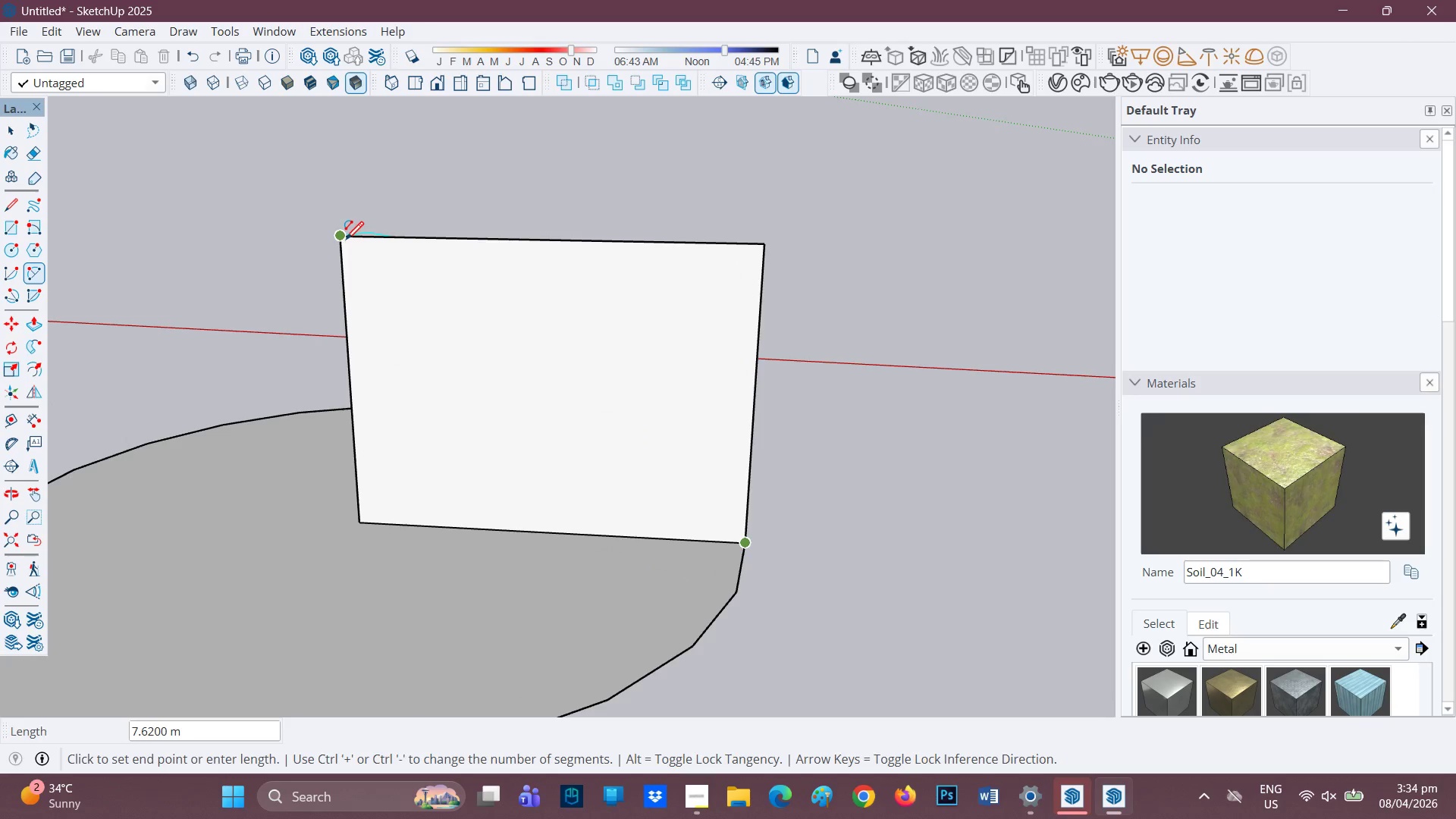 
left_click([338, 238])
 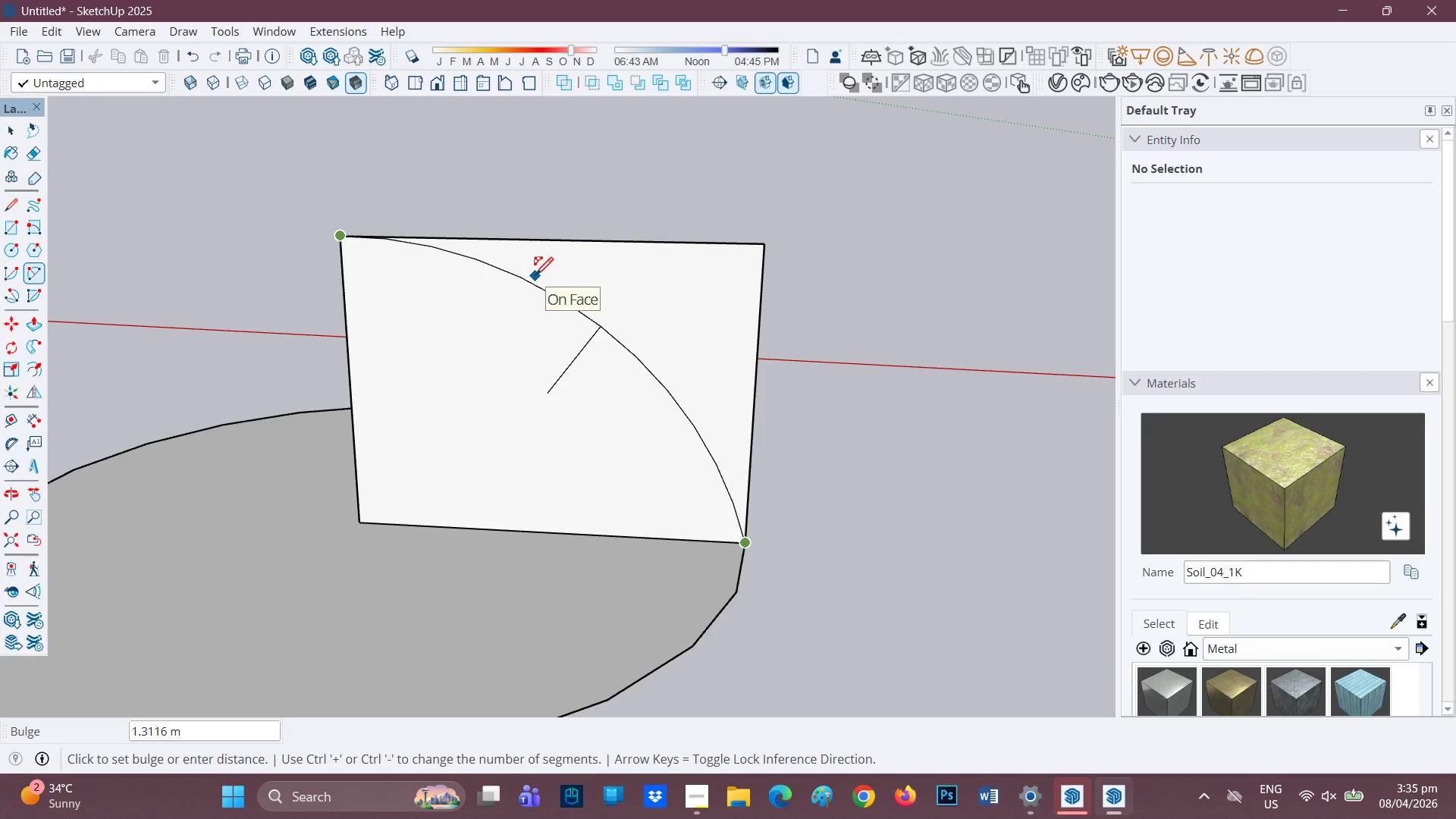 
left_click([529, 279])
 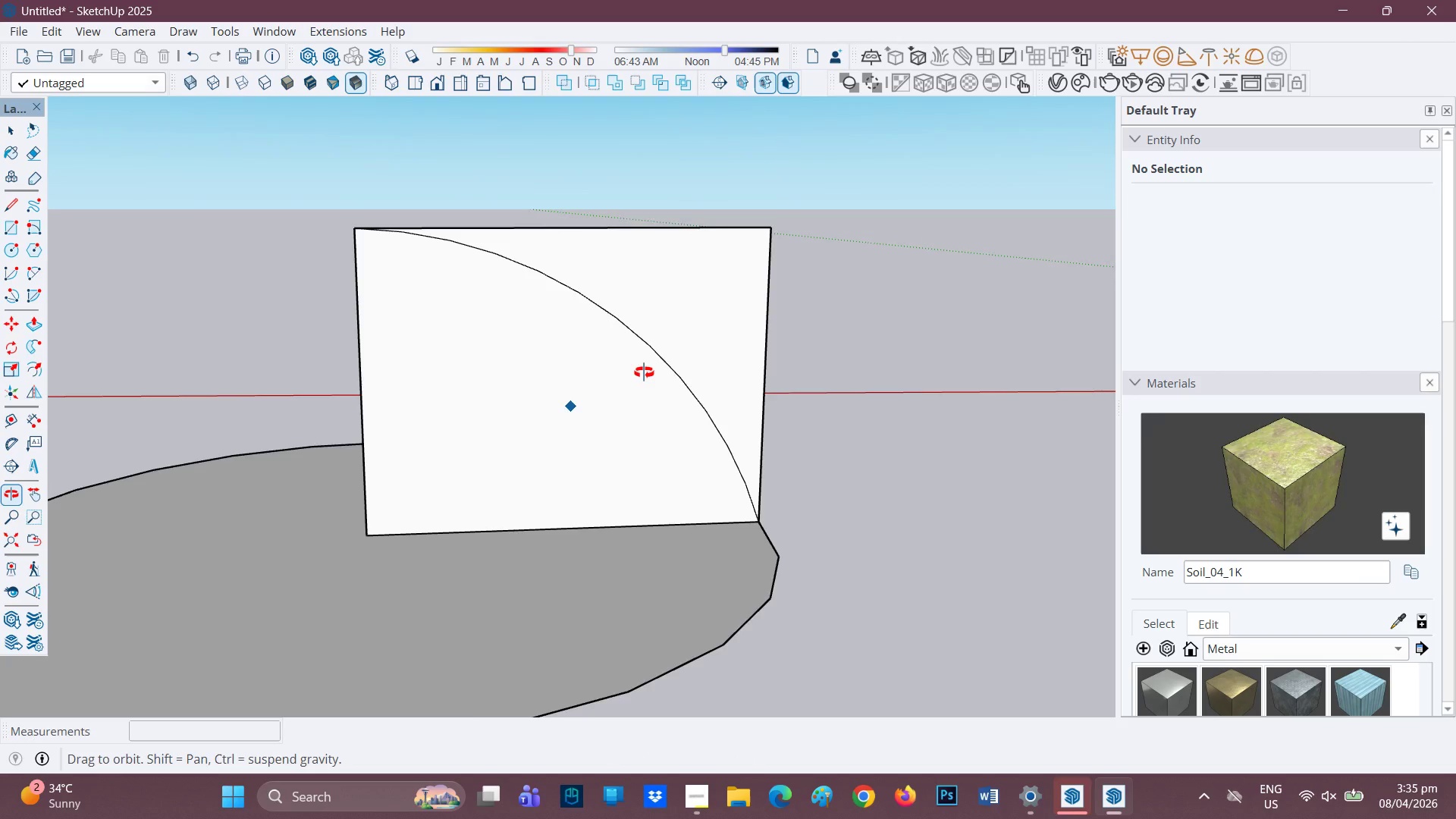 
key(Space)
 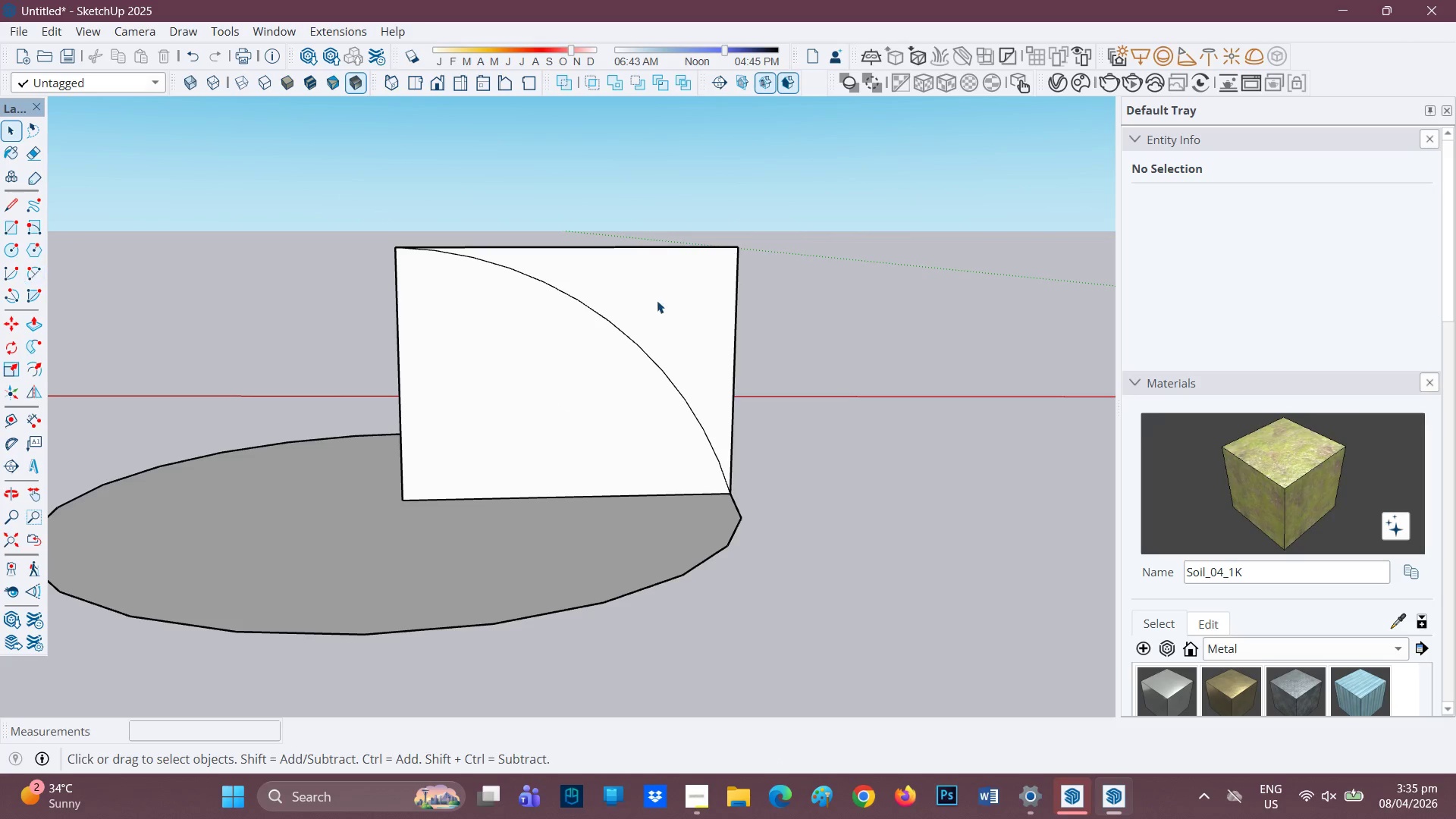 
scroll: coordinate [583, 345], scroll_direction: down, amount: 2.0
 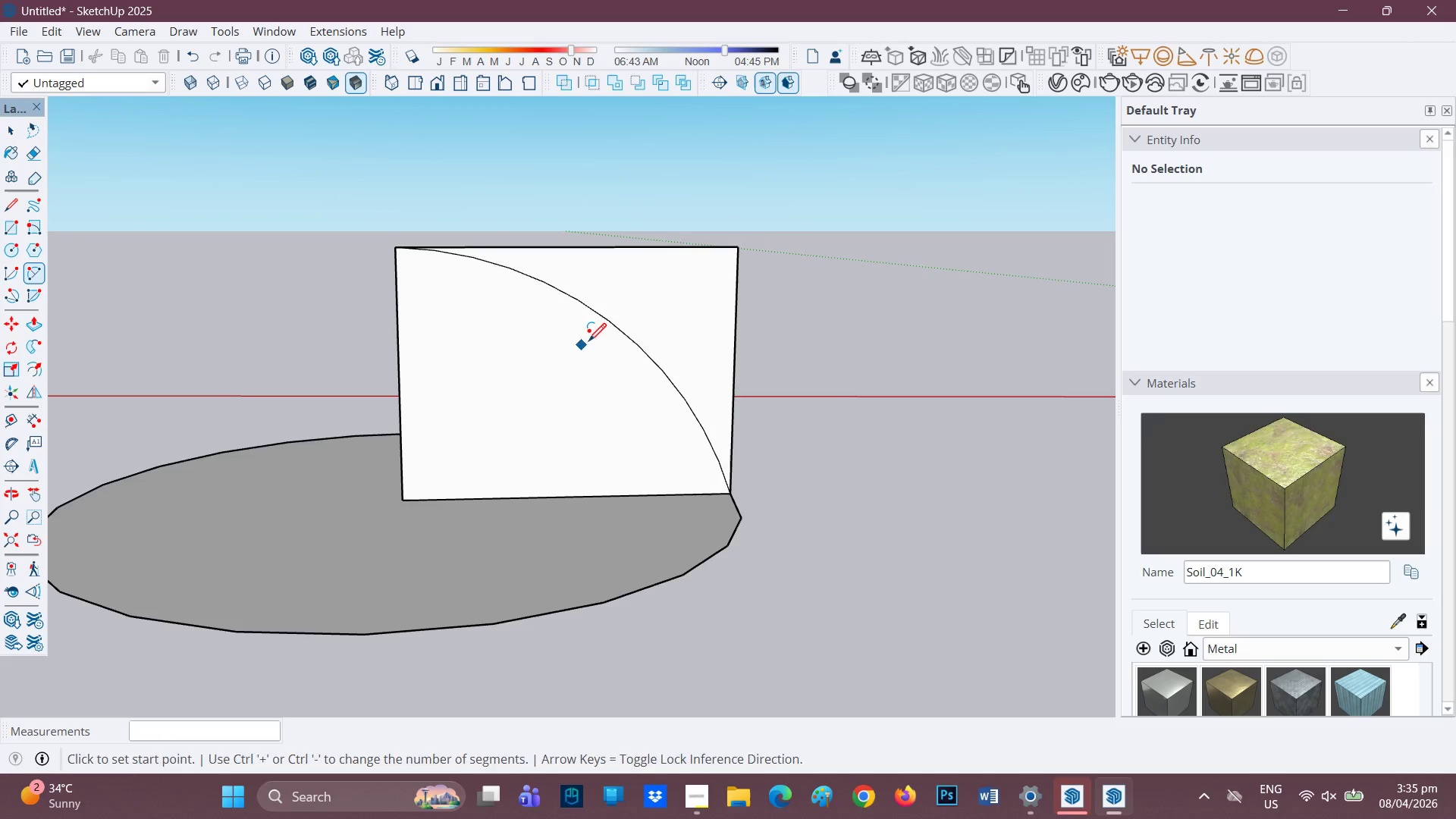 
left_click([659, 300])
 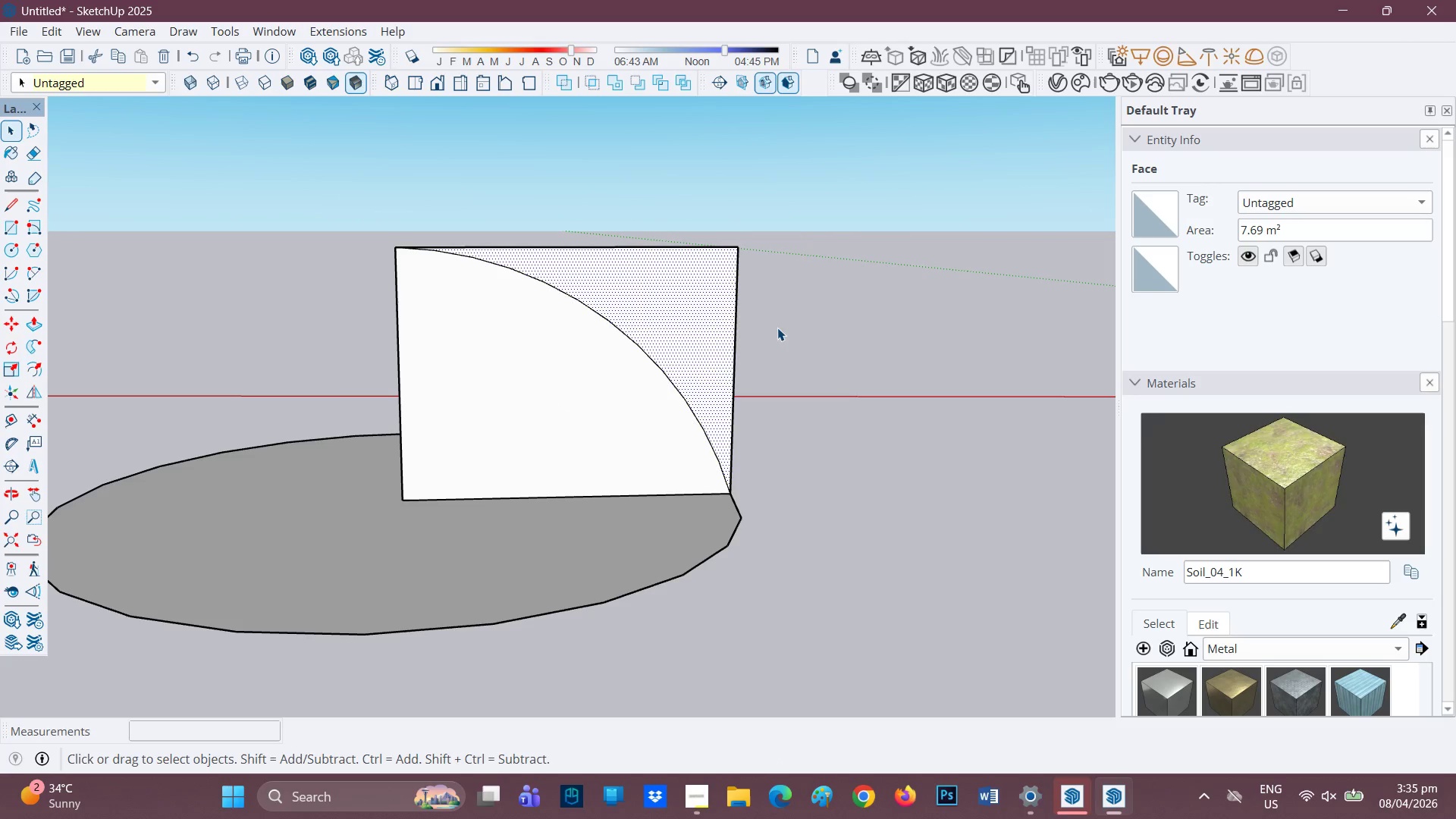 
key(E)
 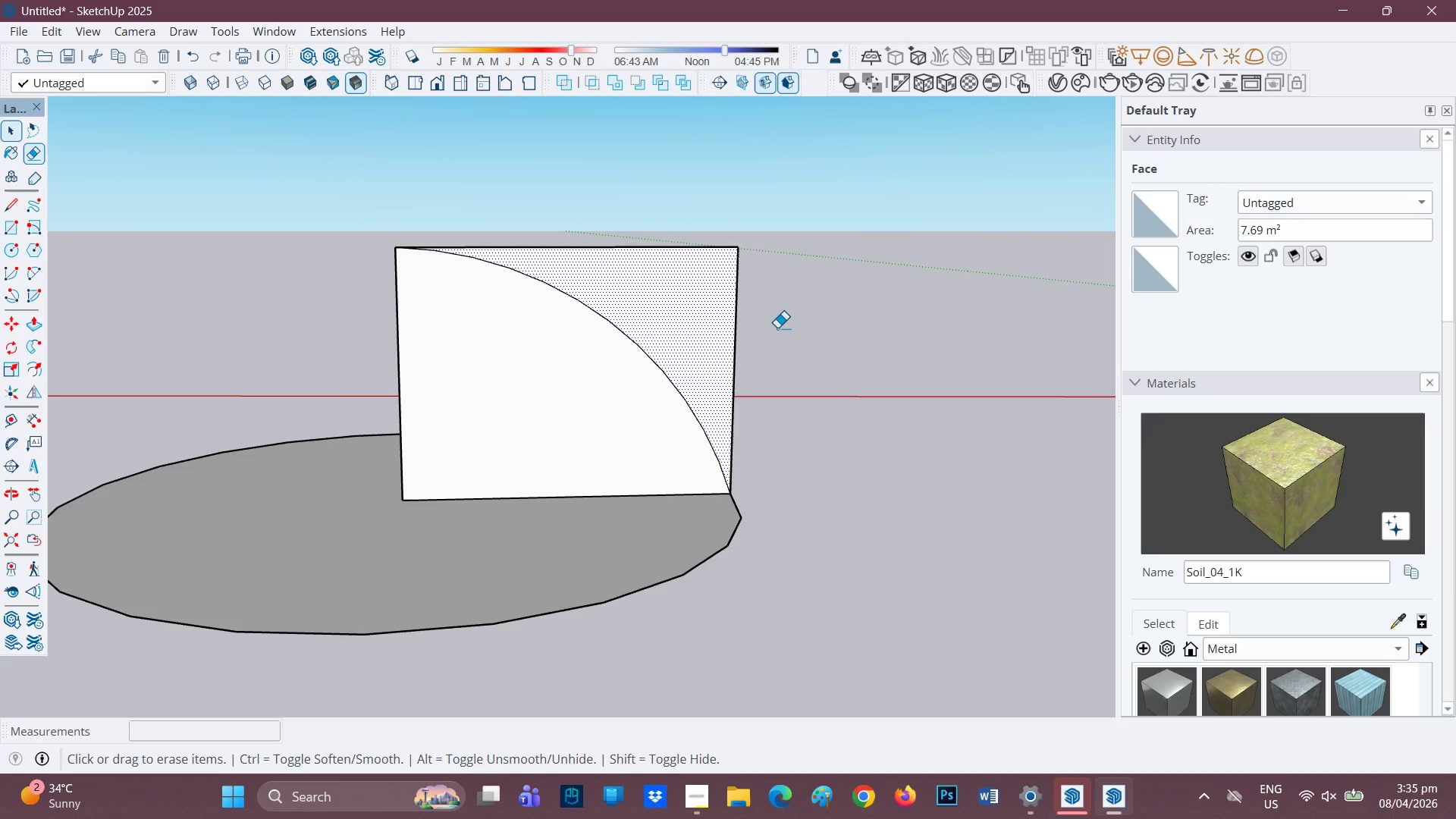 
left_click_drag(start_coordinate=[777, 328], to_coordinate=[713, 243])
 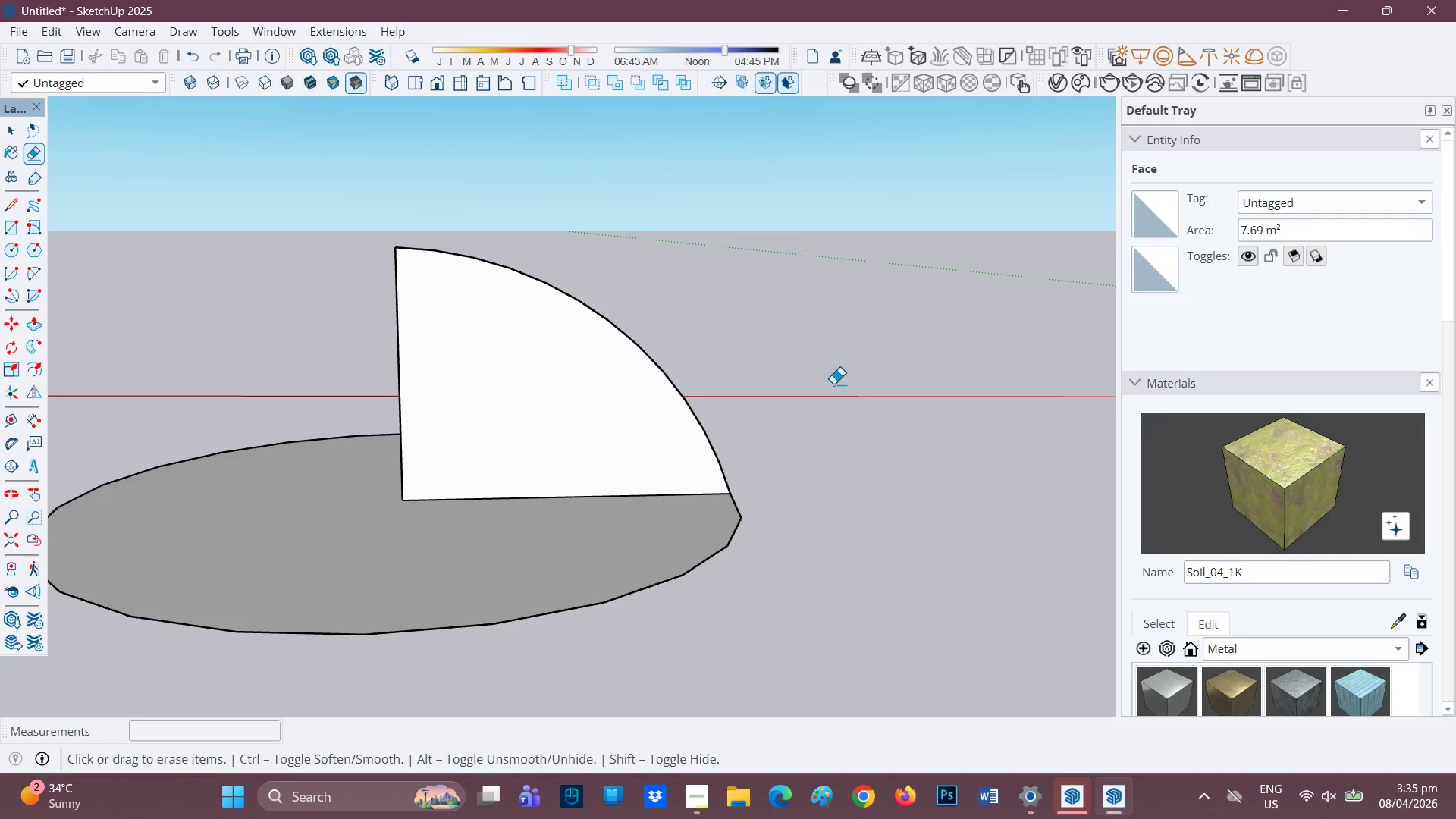 
scroll: coordinate [657, 407], scroll_direction: down, amount: 3.0
 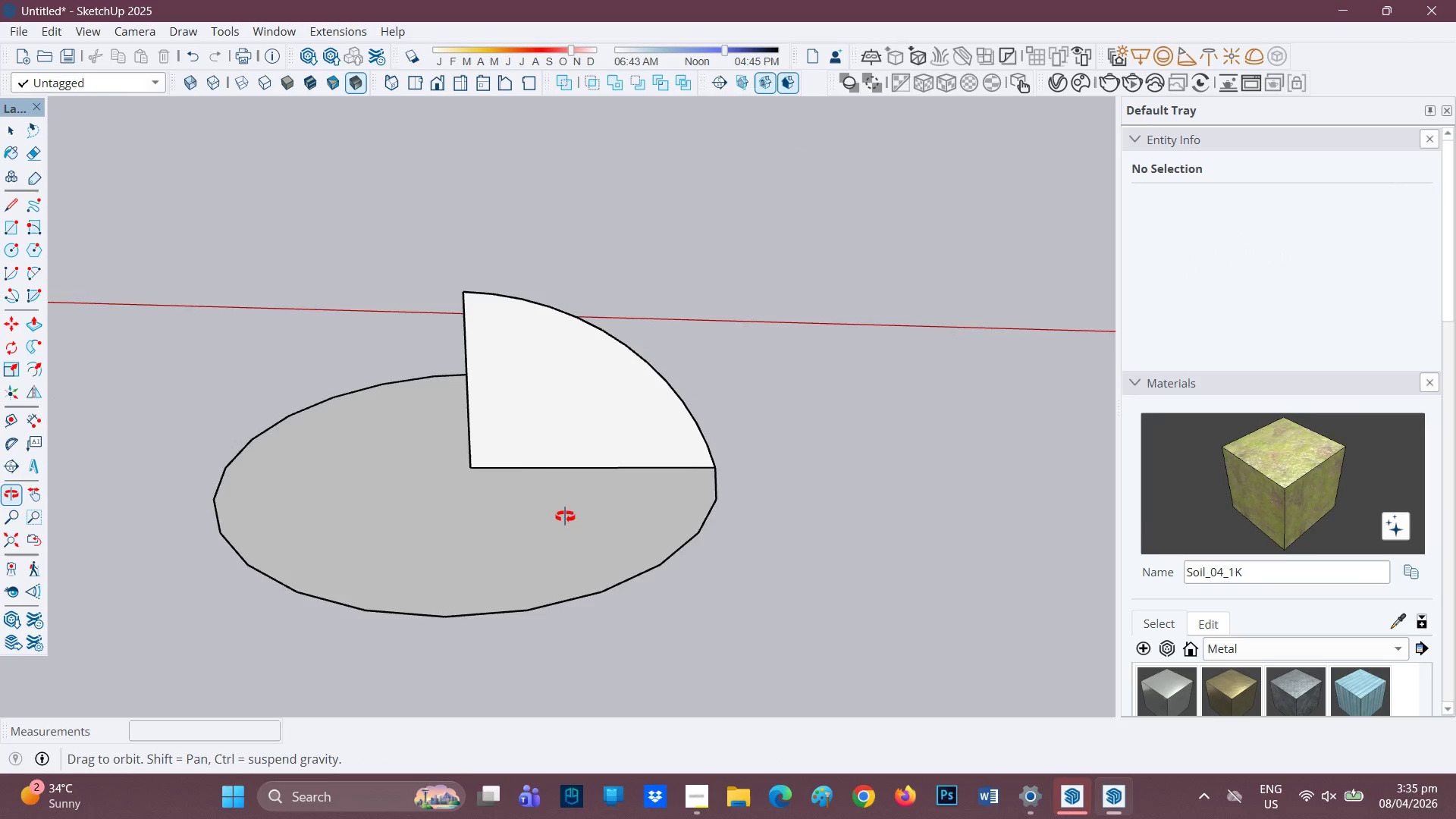 
scroll: coordinate [564, 348], scroll_direction: up, amount: 6.0
 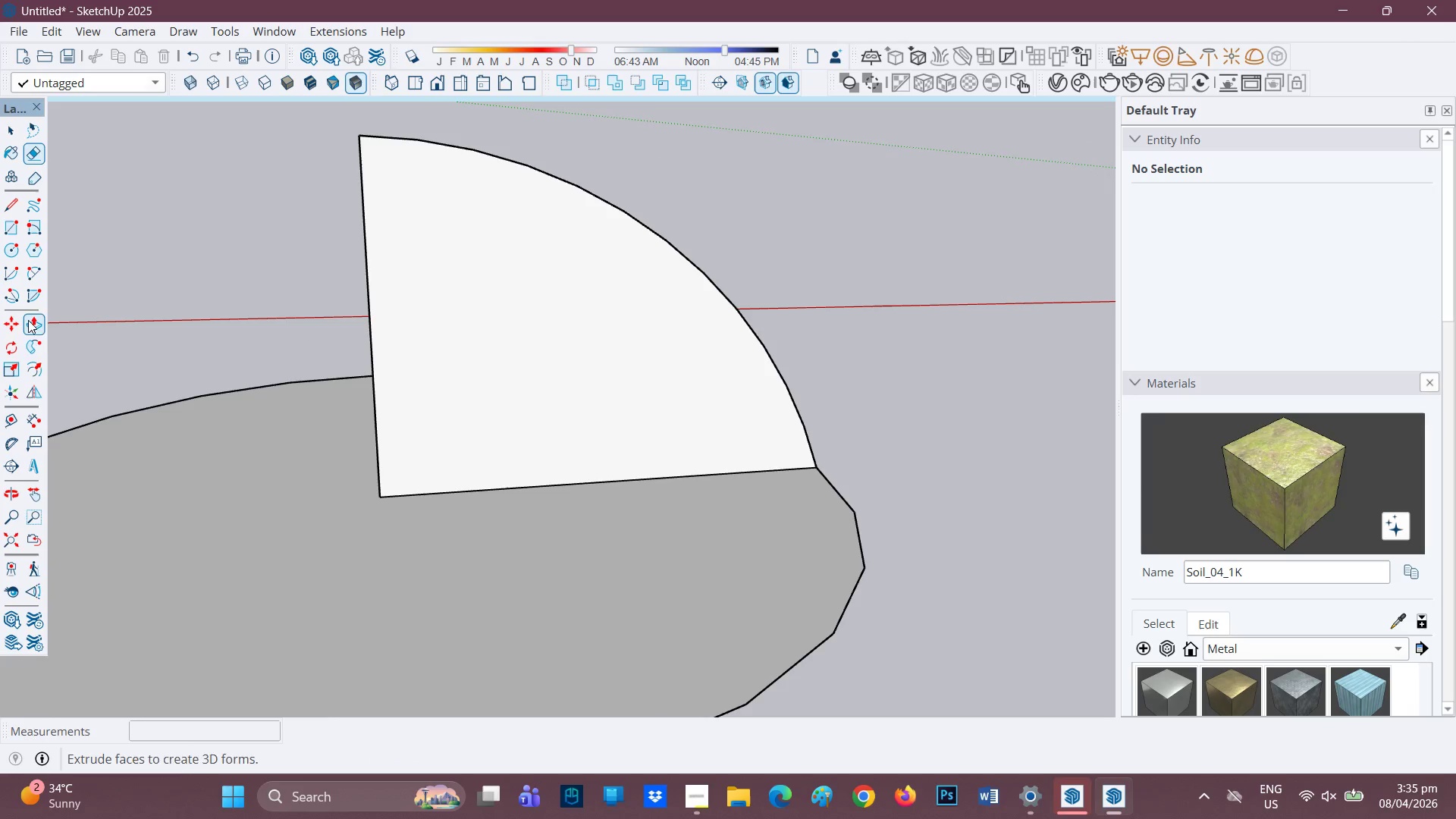 
key(F)
 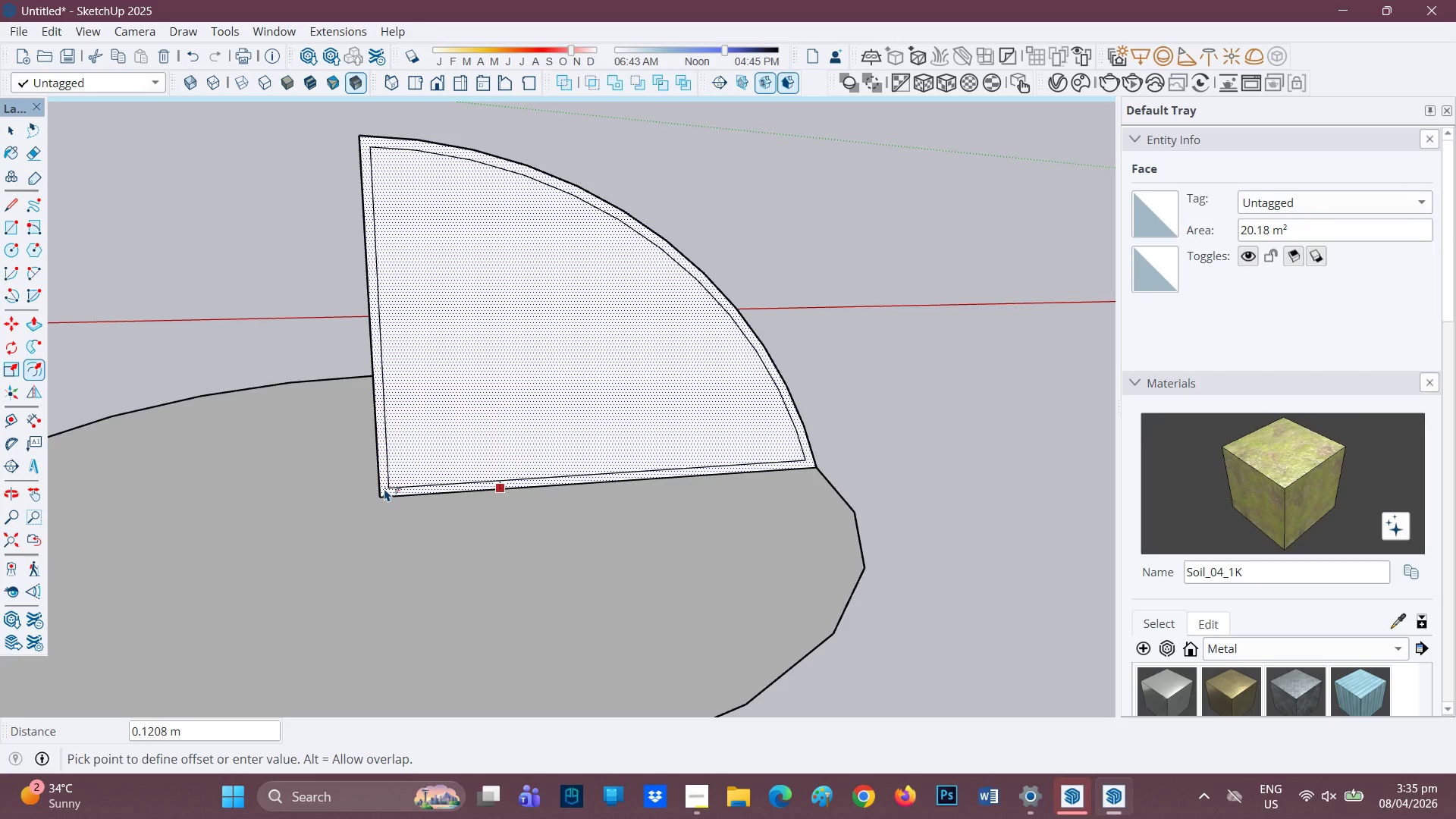 
wait(13.39)
 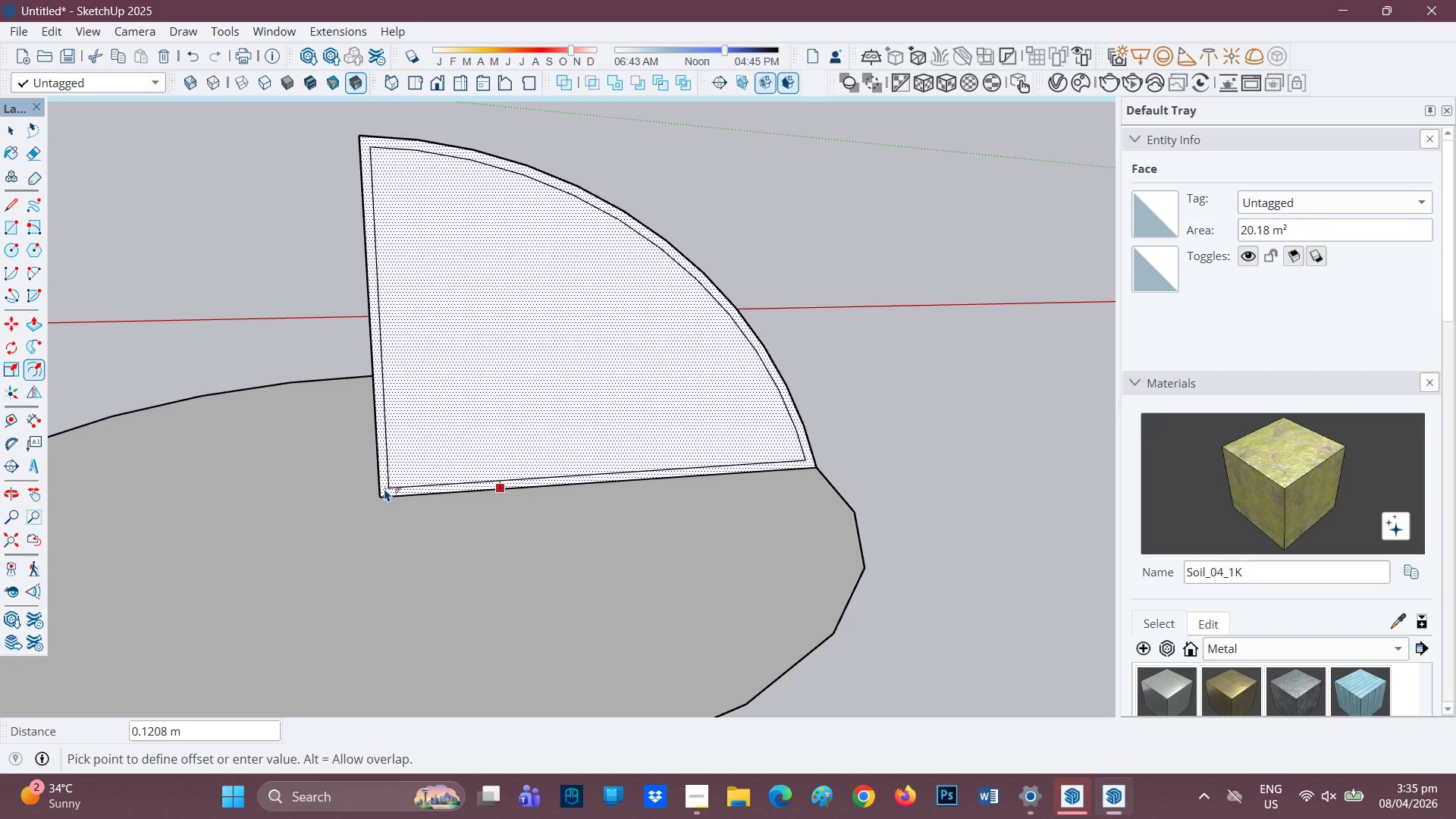 
key(Period)
 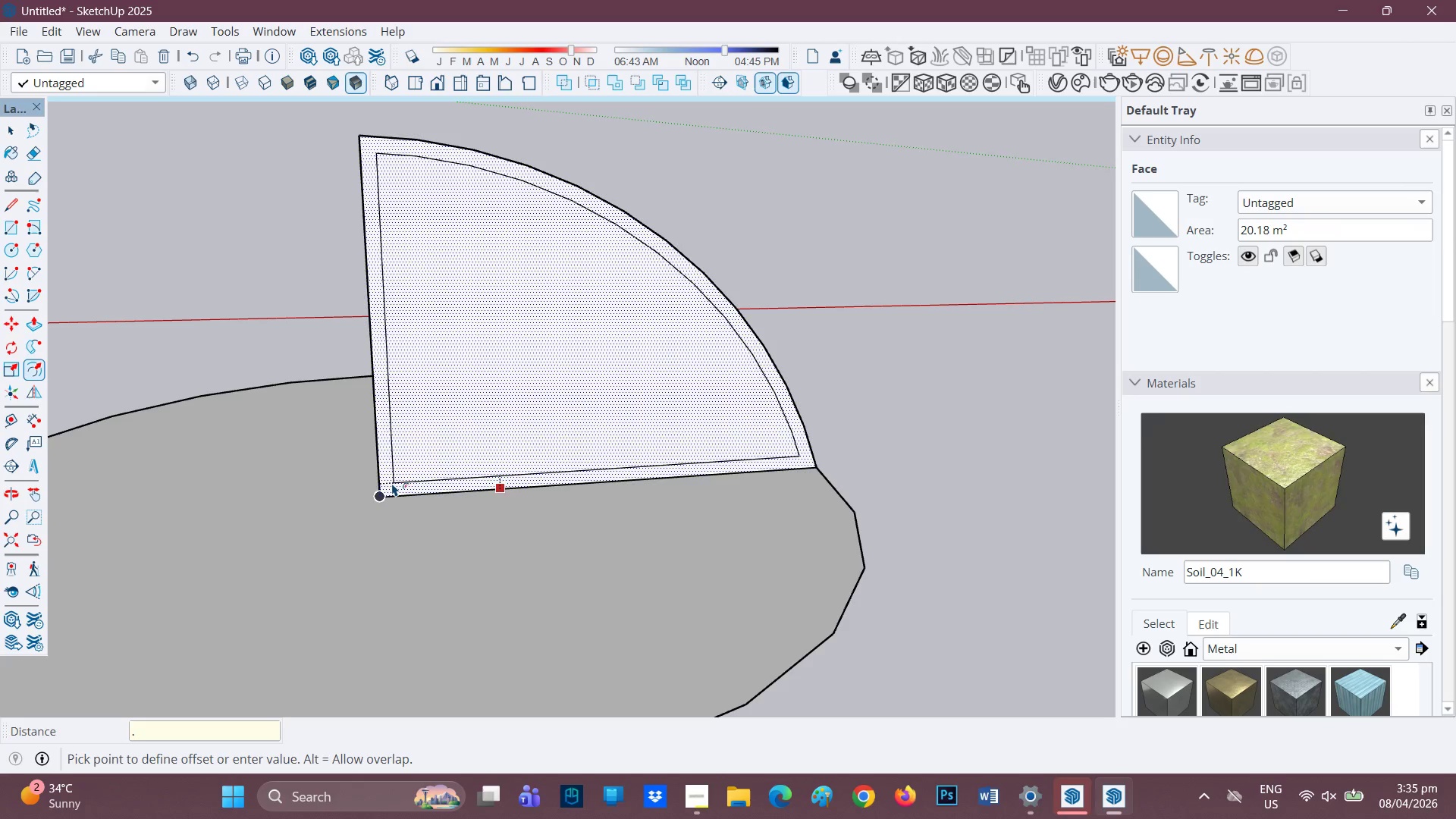 
key(4)
 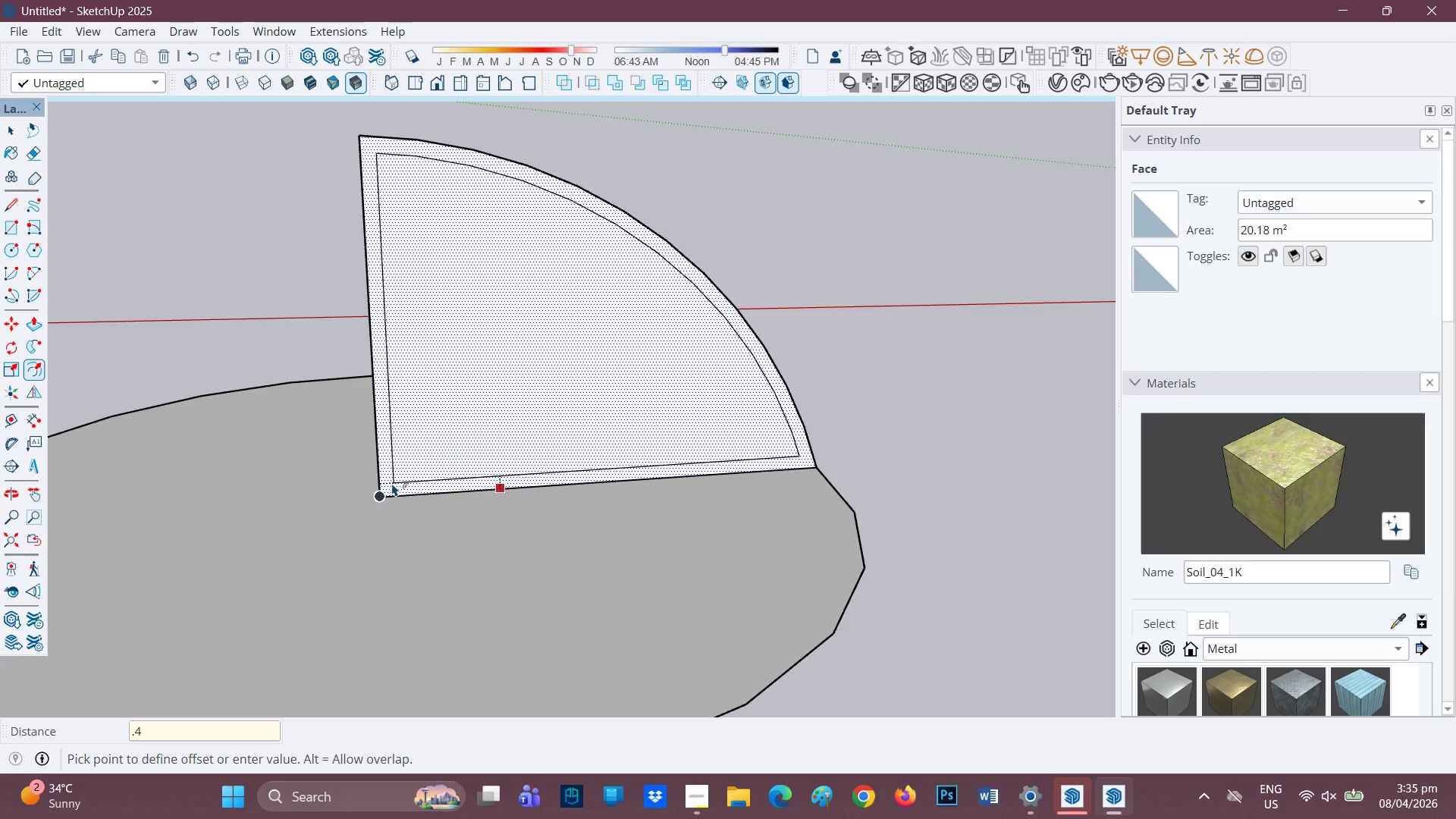 
key(Enter)
 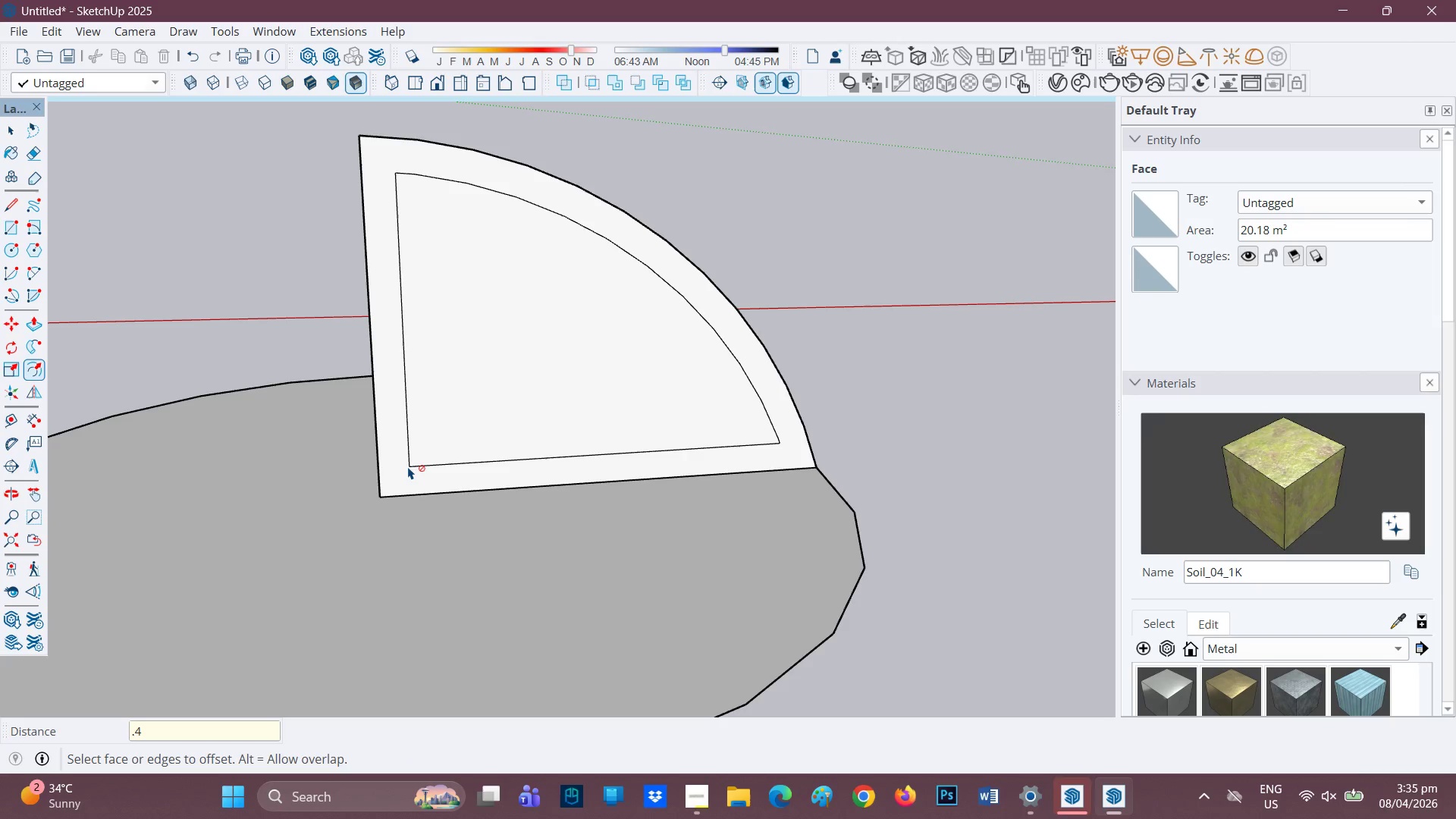 
key(Control+Z)
 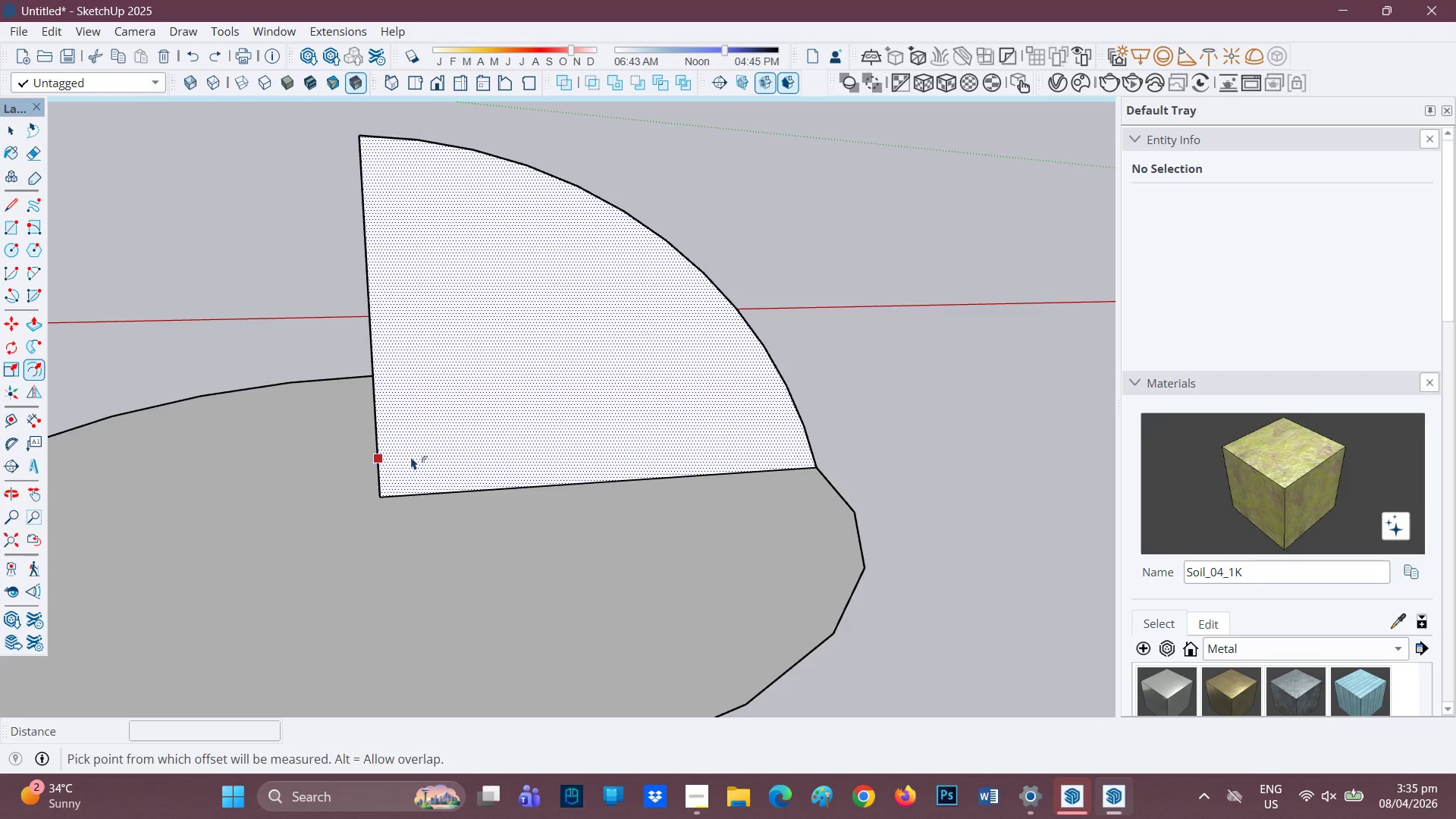 
left_click([437, 444])
 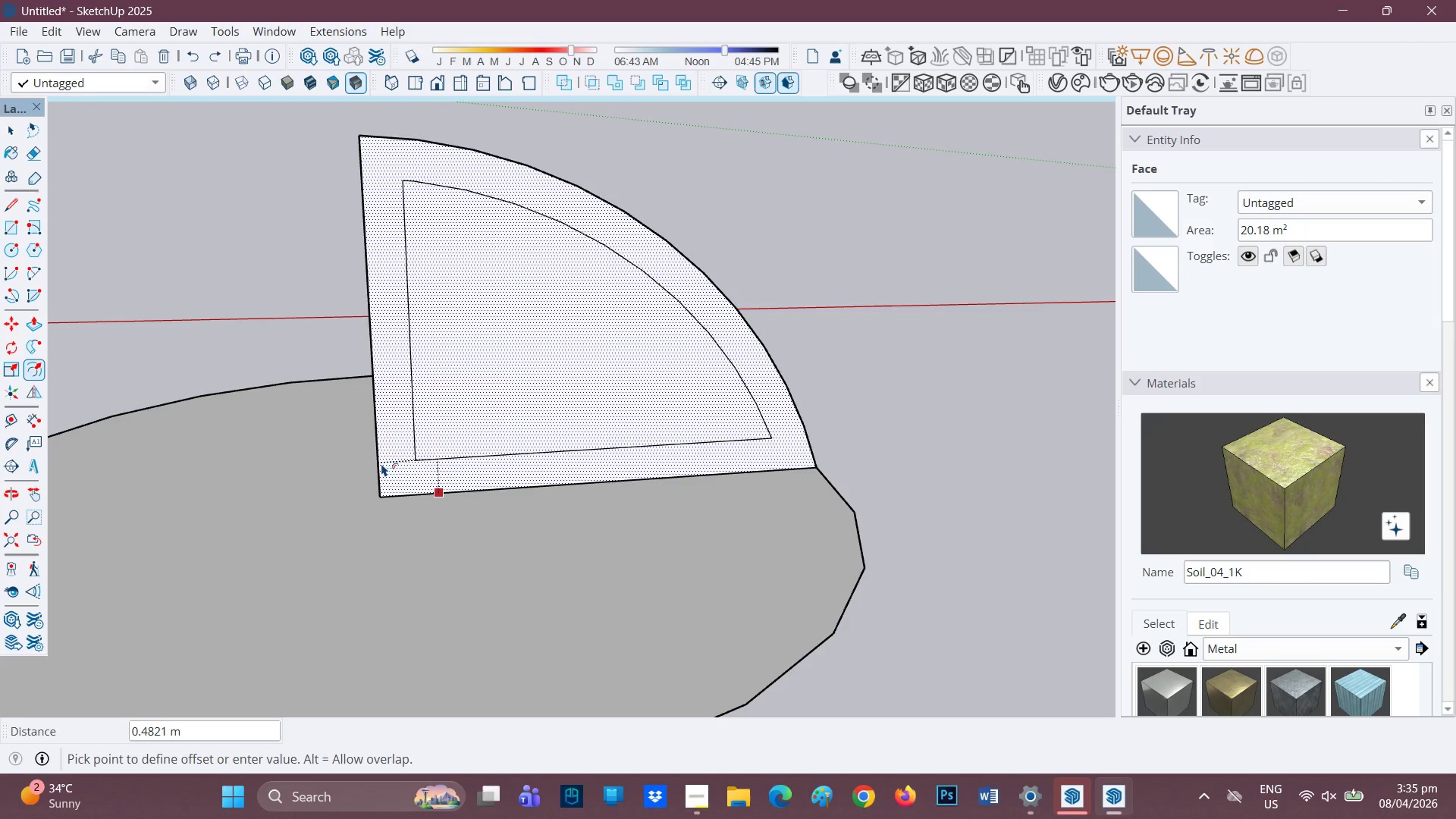 
key(Period)
 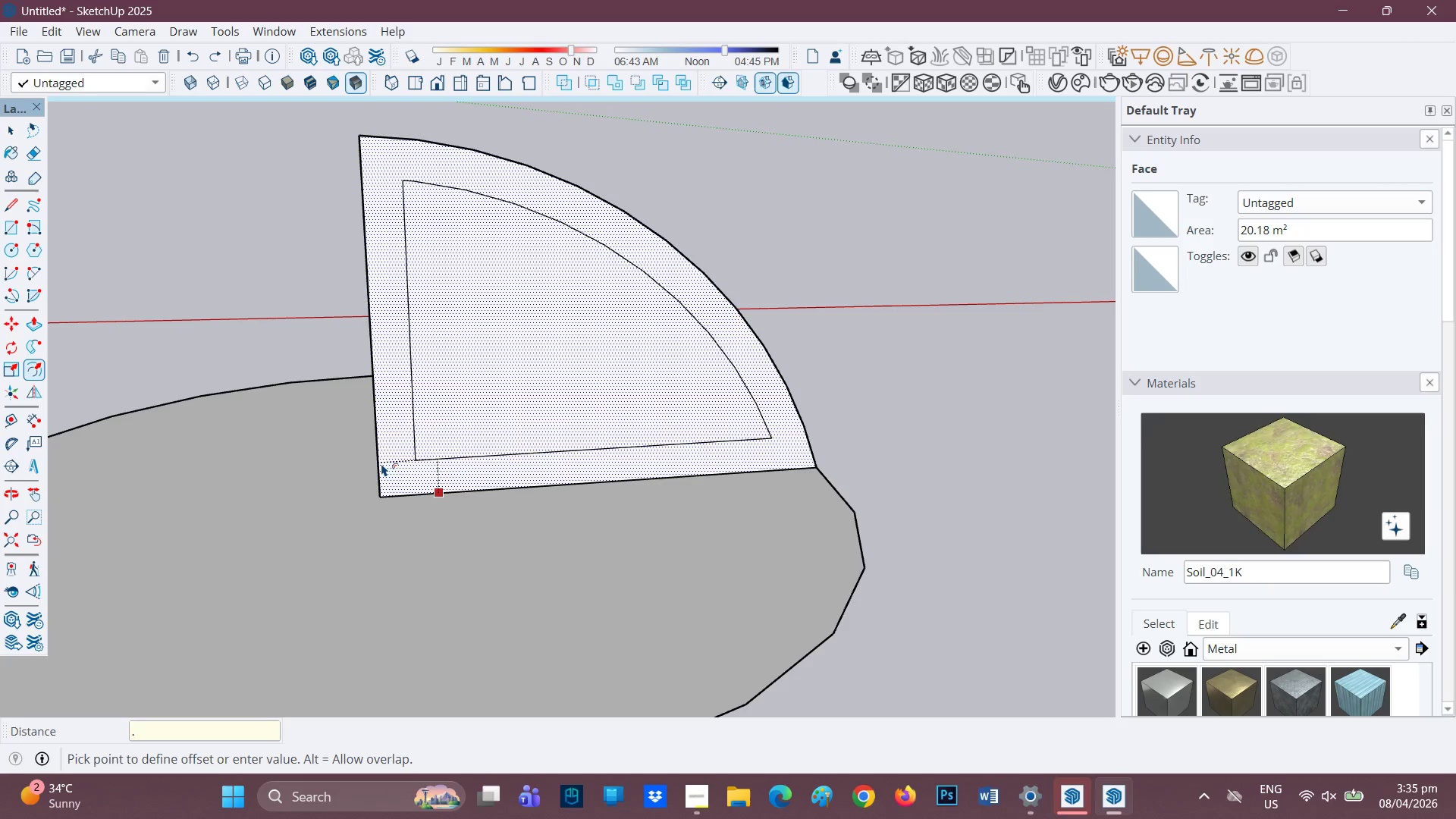 
key(2)
 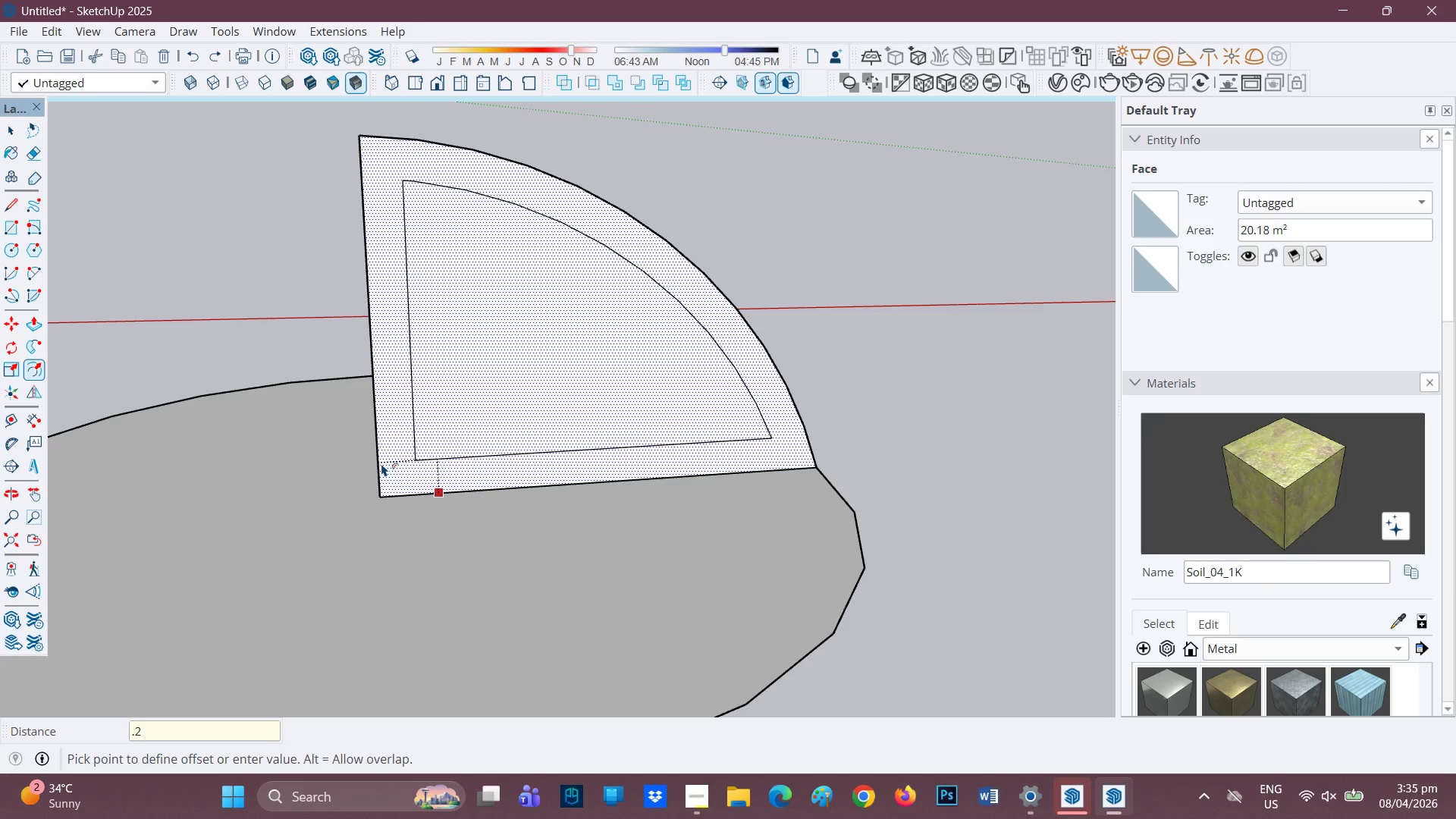 
key(Enter)
 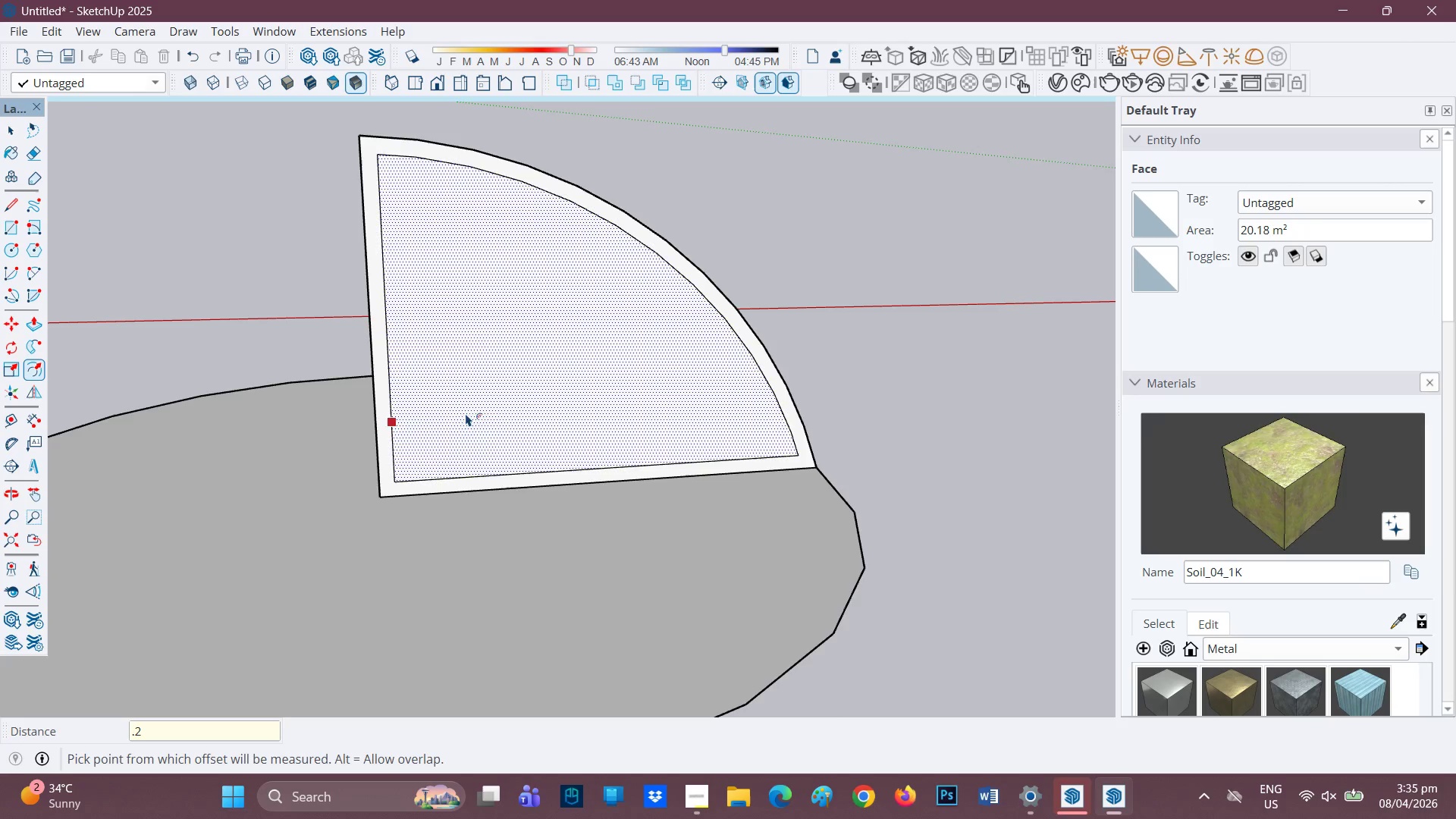 
scroll: coordinate [472, 413], scroll_direction: up, amount: 1.0
 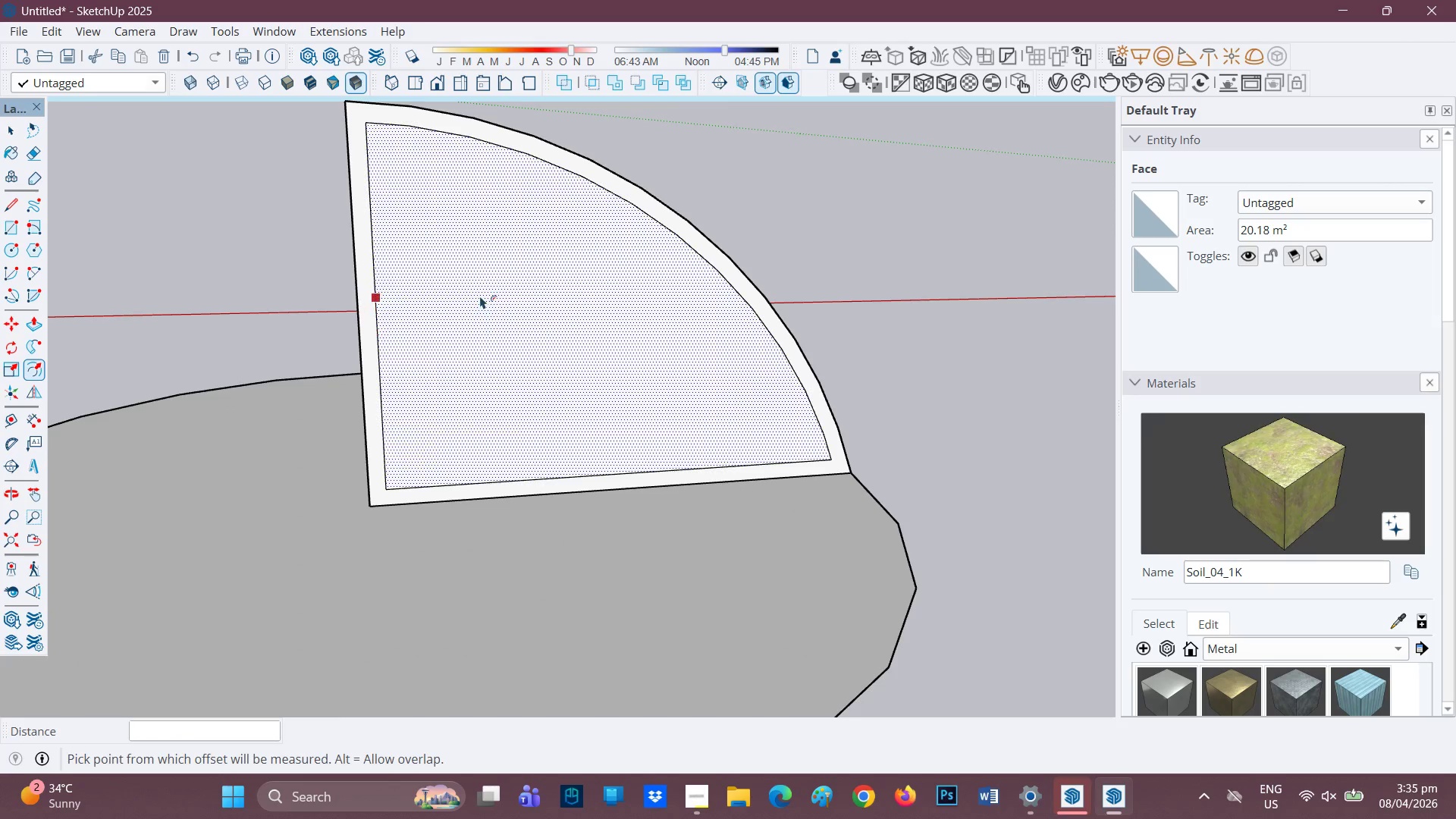 
type(hl)
 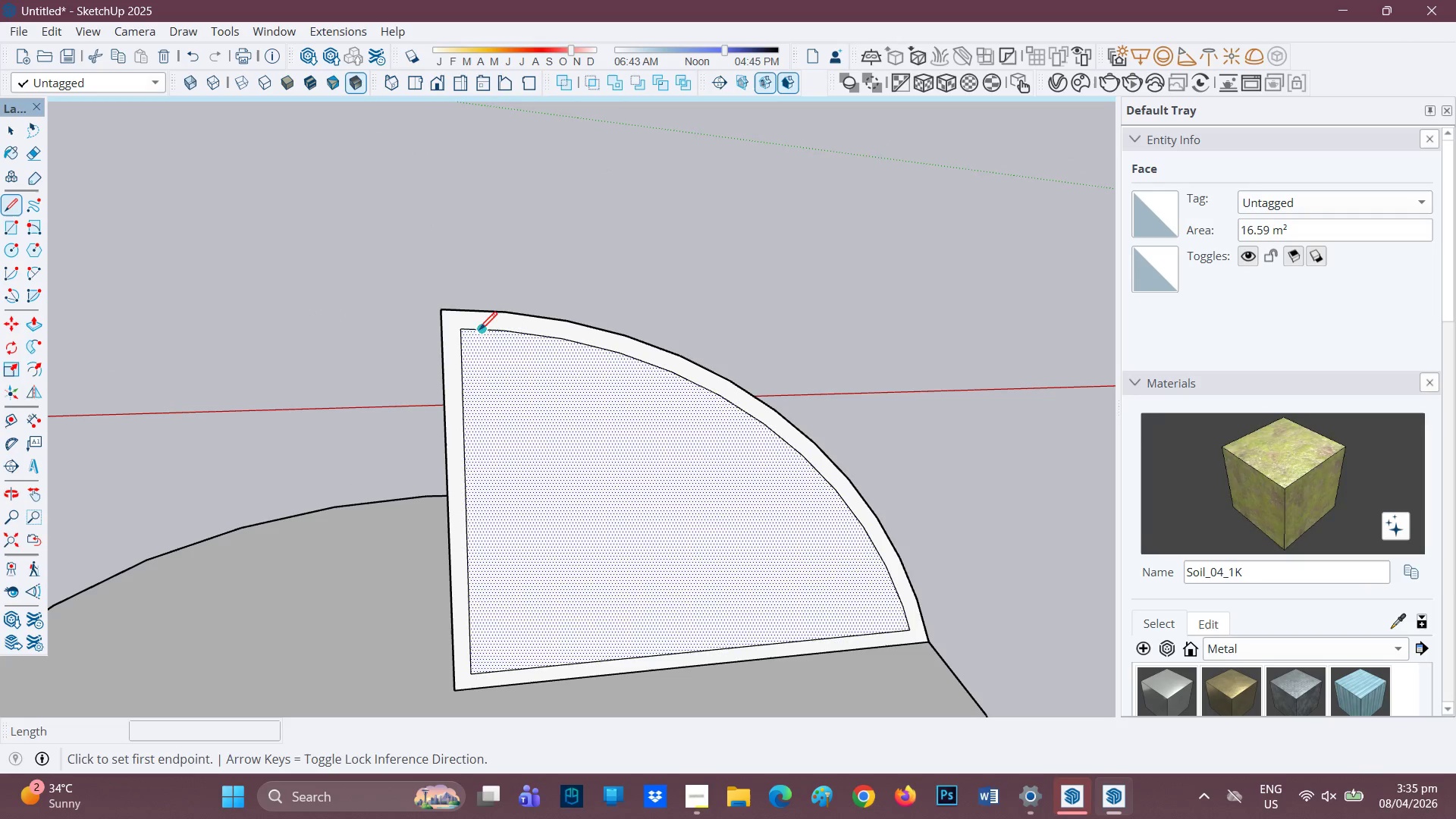 
left_click_drag(start_coordinate=[529, 314], to_coordinate=[616, 504])
 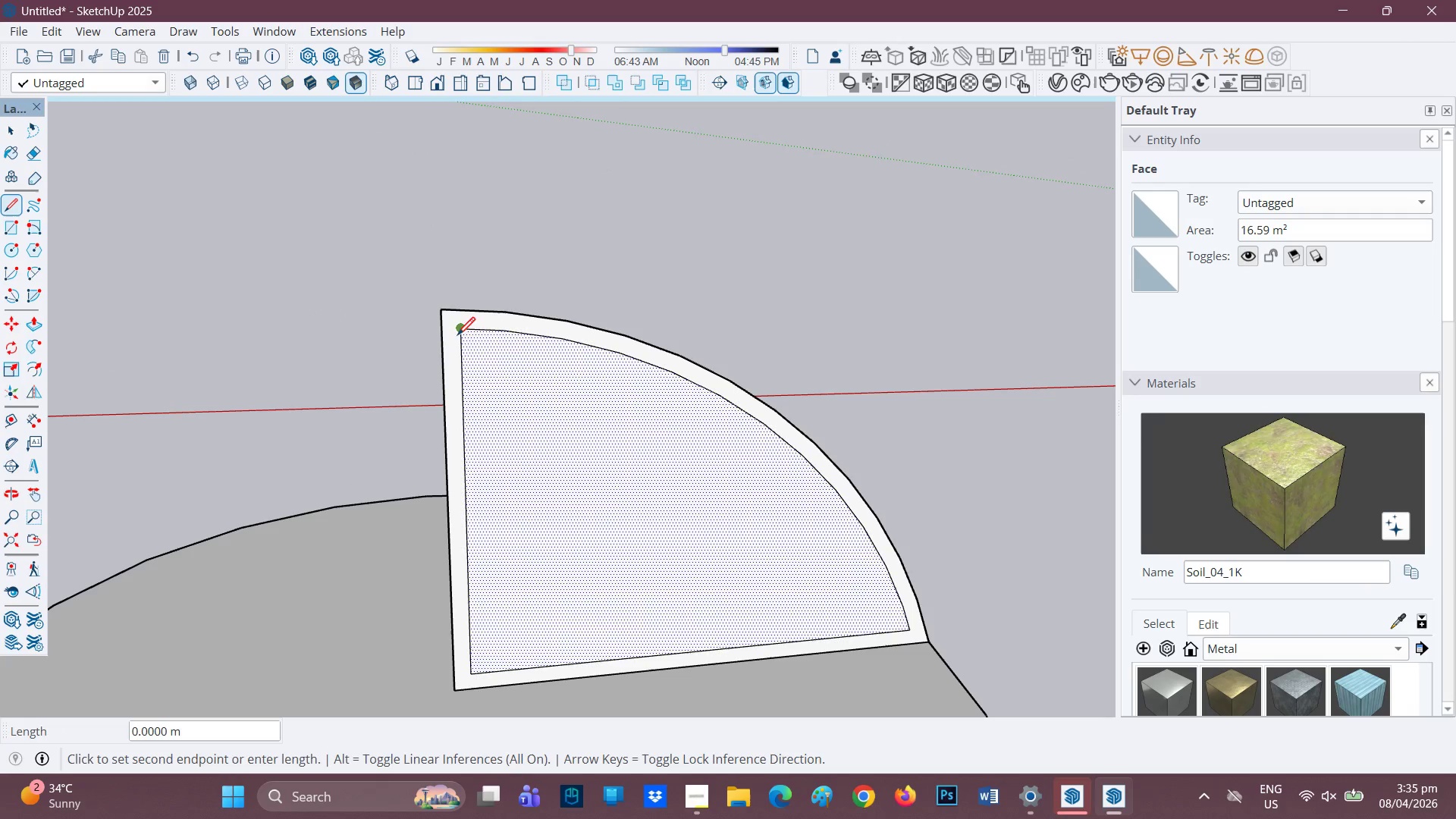 
left_click([443, 333])
 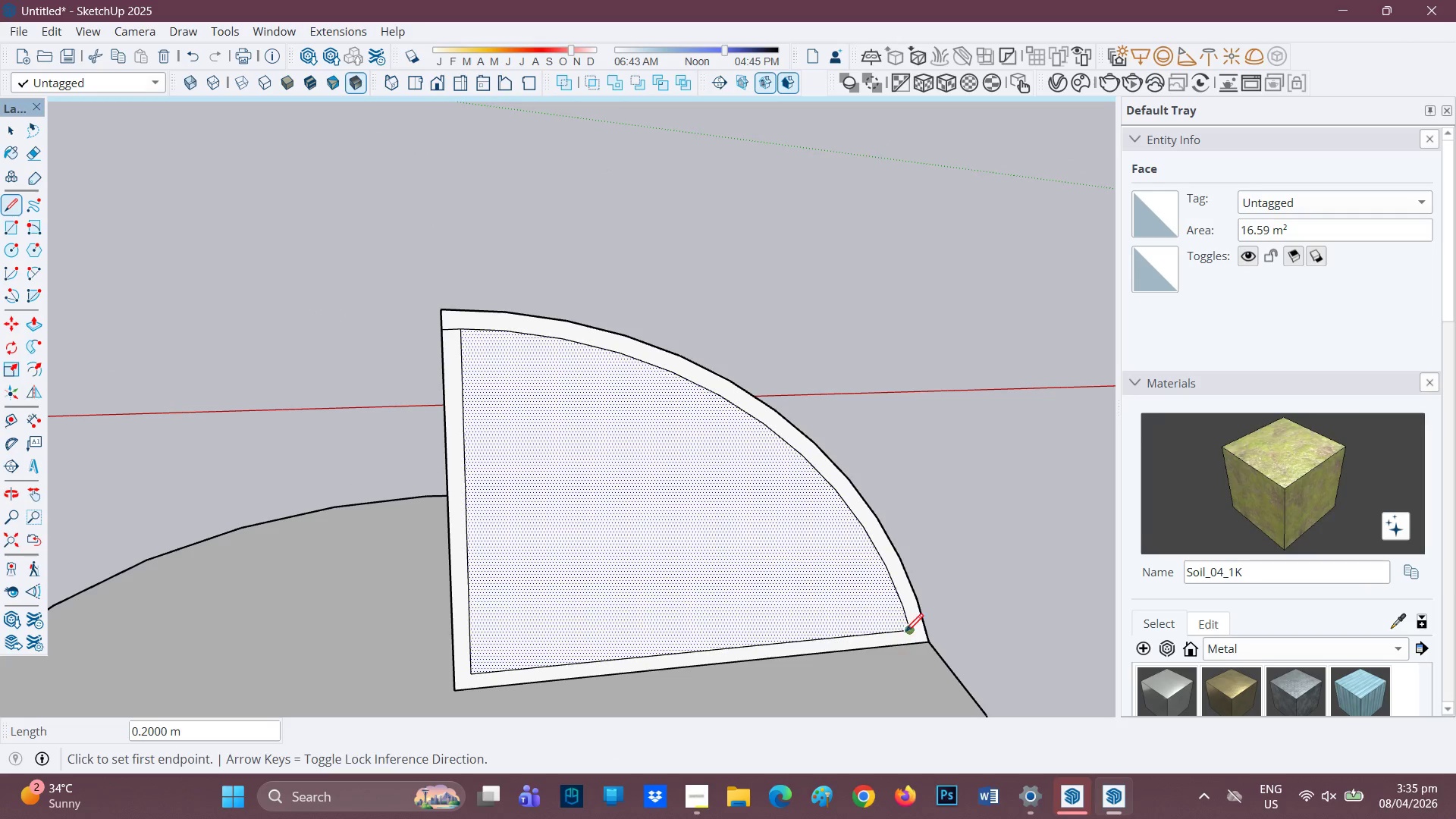 
left_click([908, 628])
 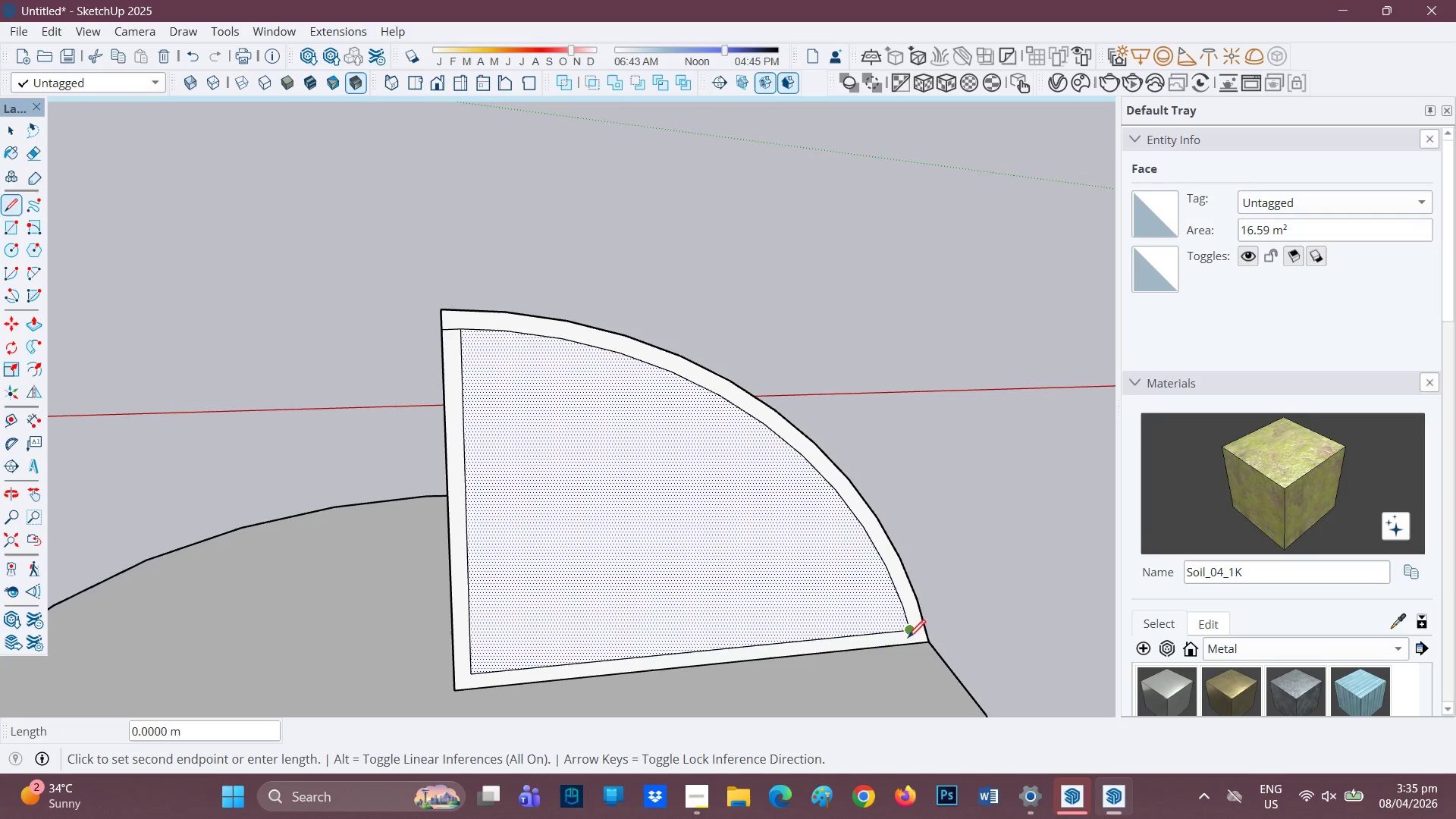 
left_click([908, 643])
 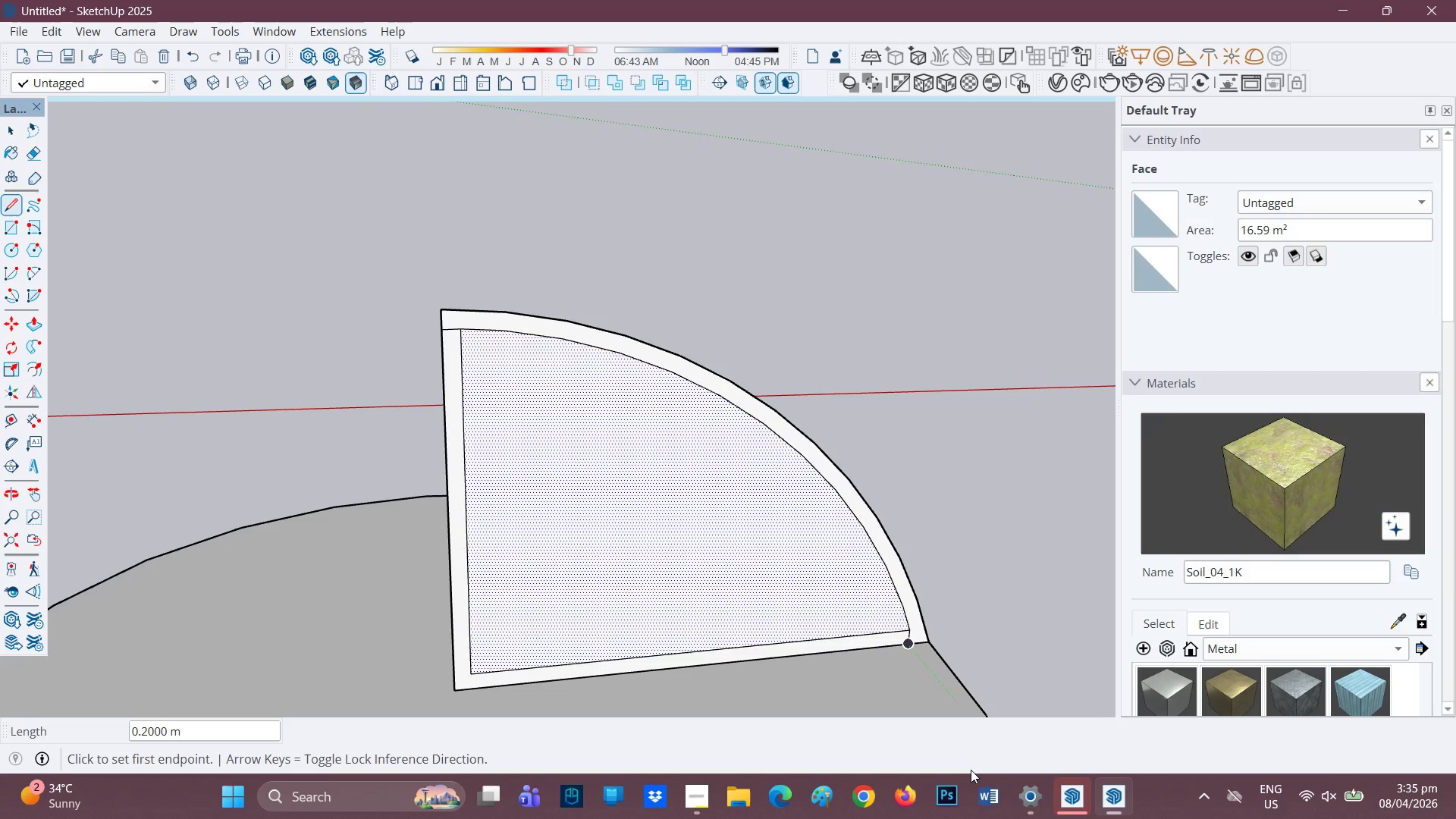 
wait(5.33)
 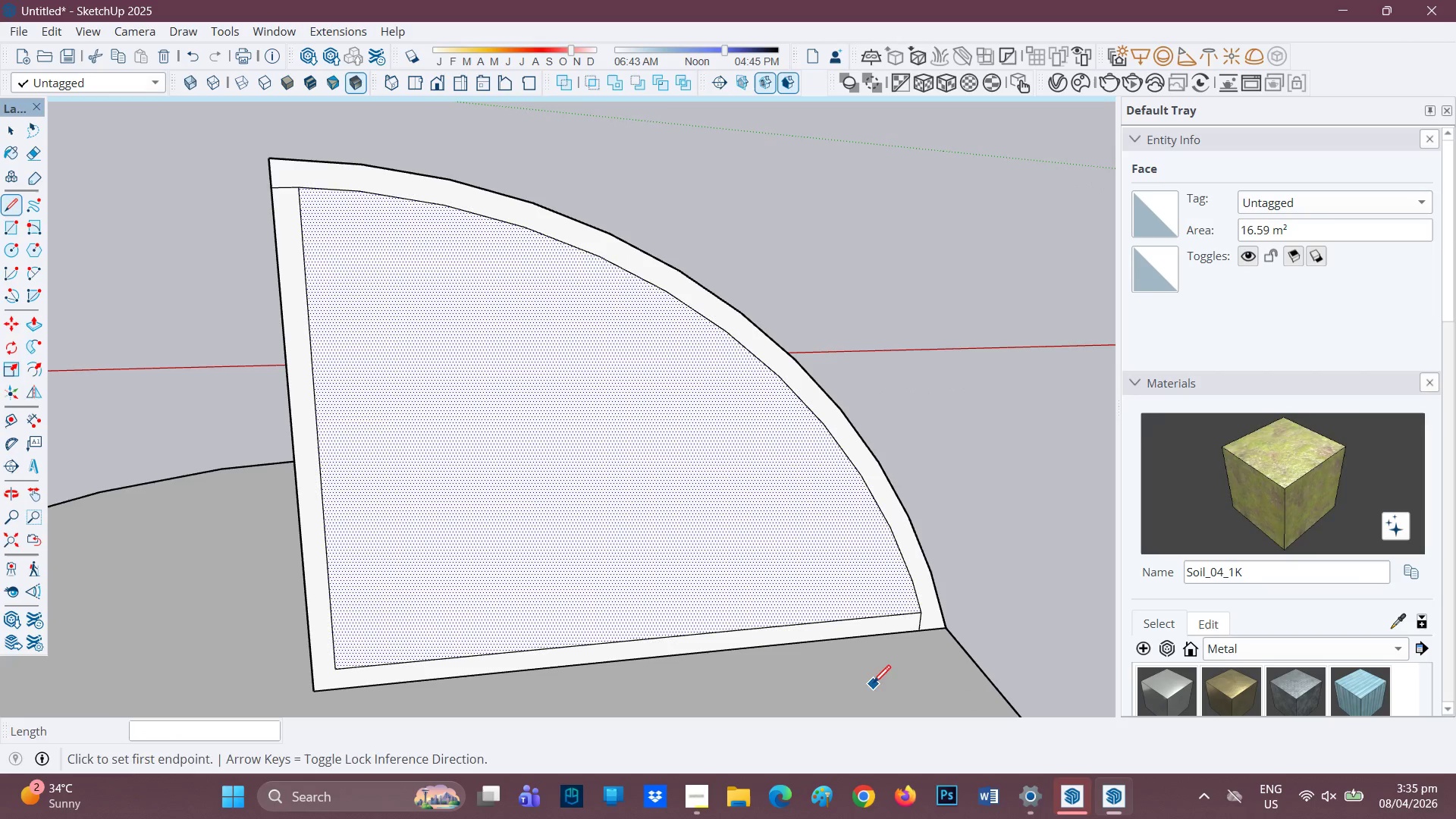 
key(E)
 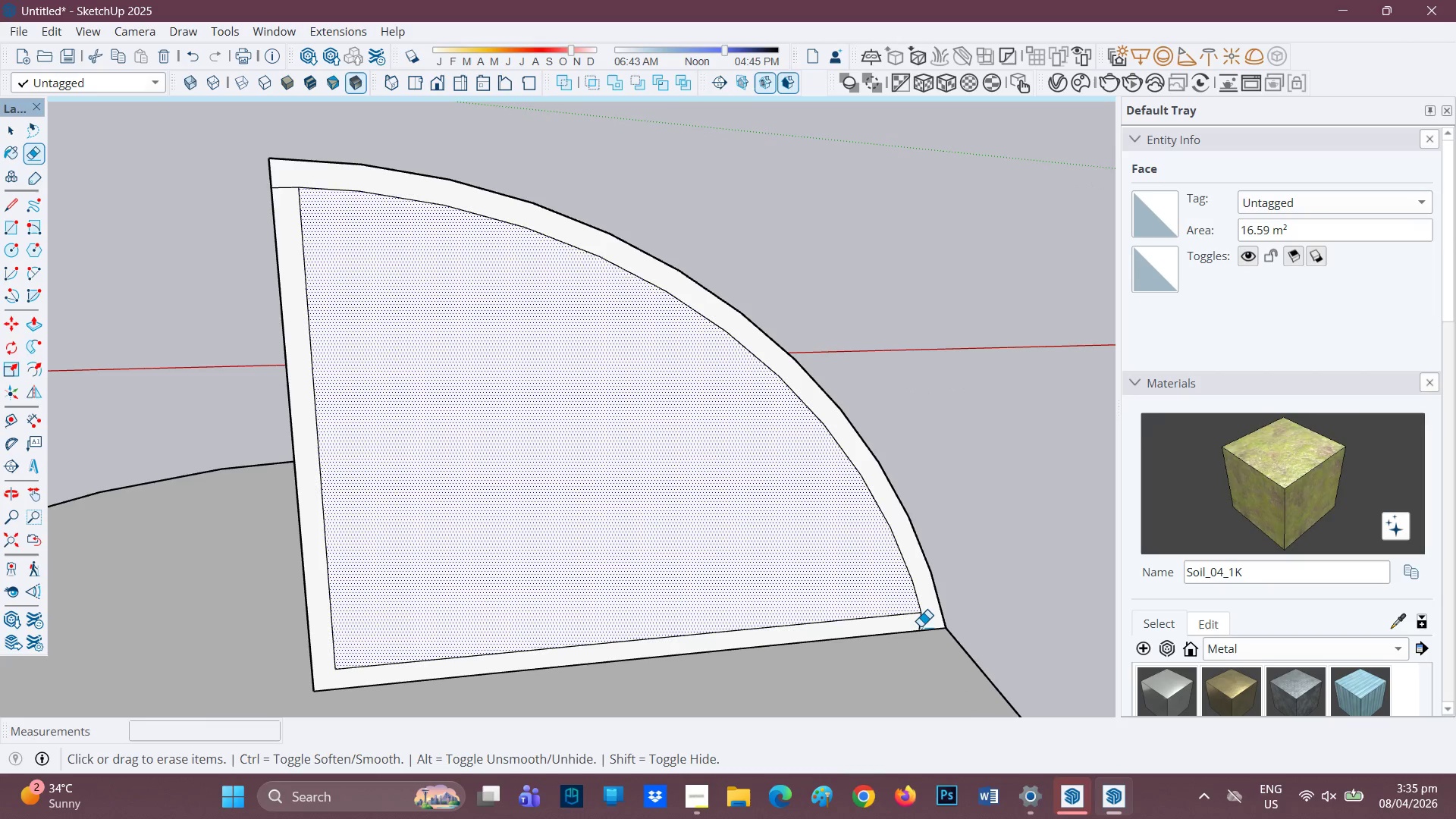 
scroll: coordinate [873, 686], scroll_direction: up, amount: 5.0
 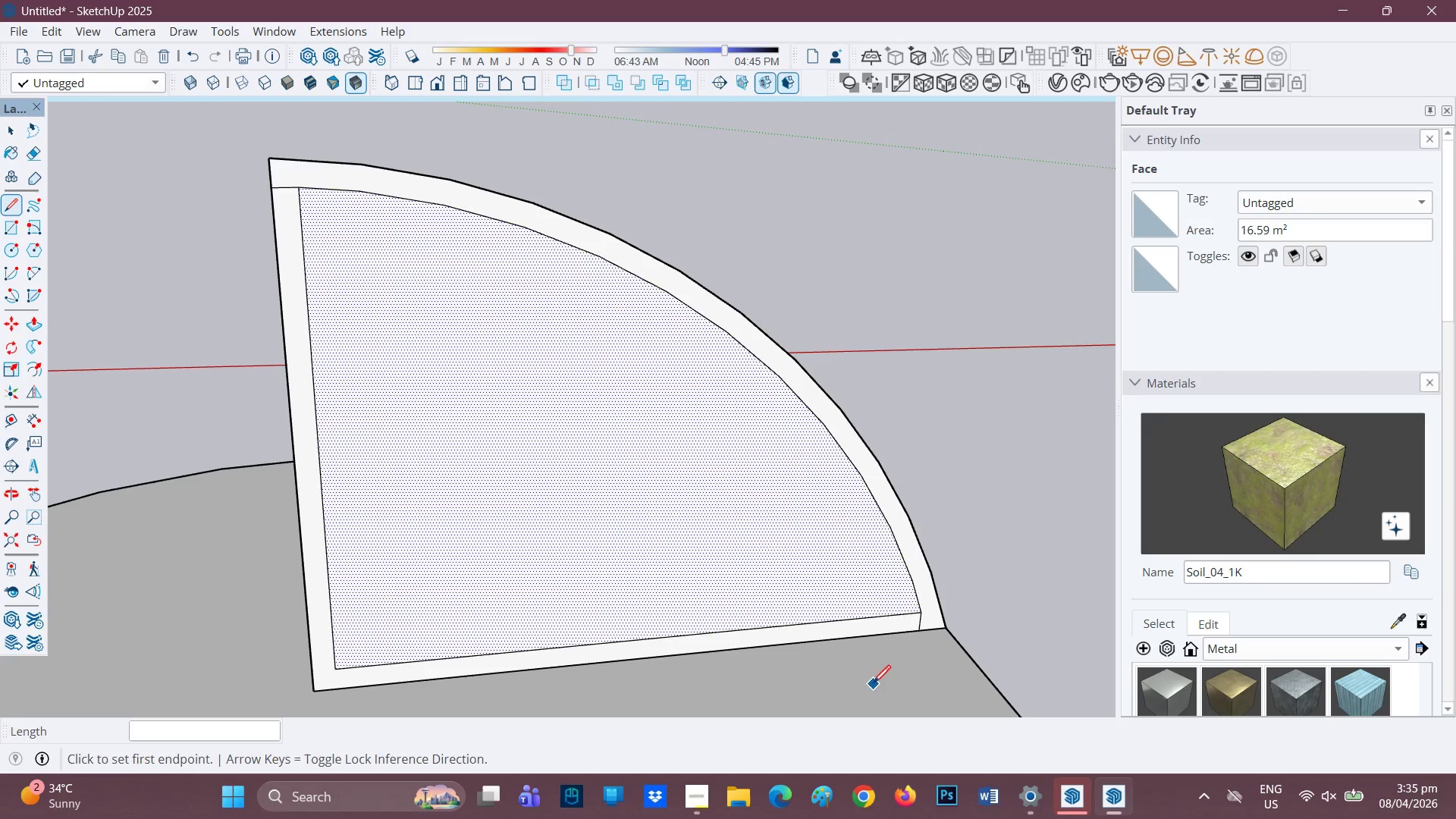 
left_click_drag(start_coordinate=[921, 626], to_coordinate=[928, 625])
 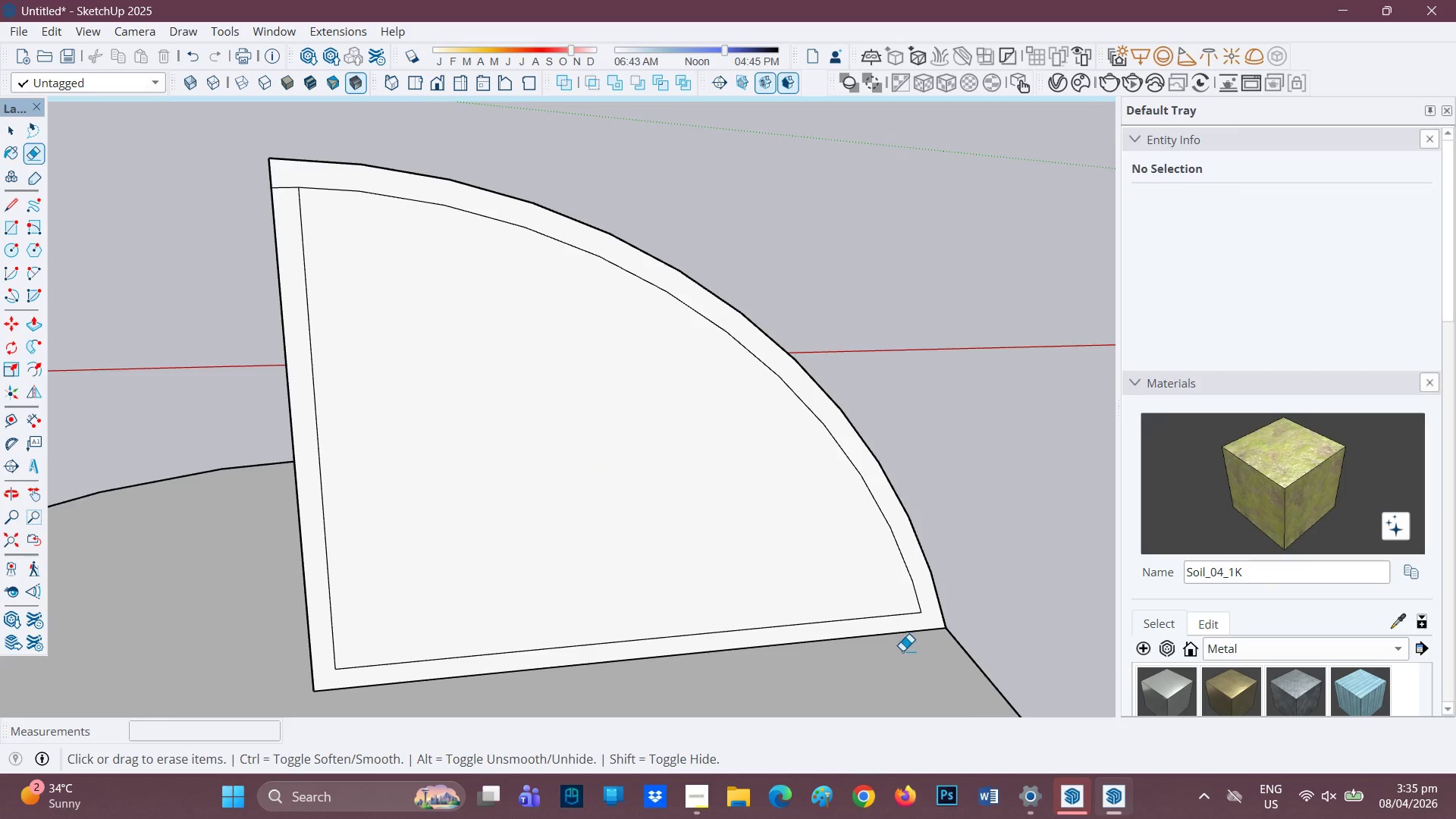 
key(L)
 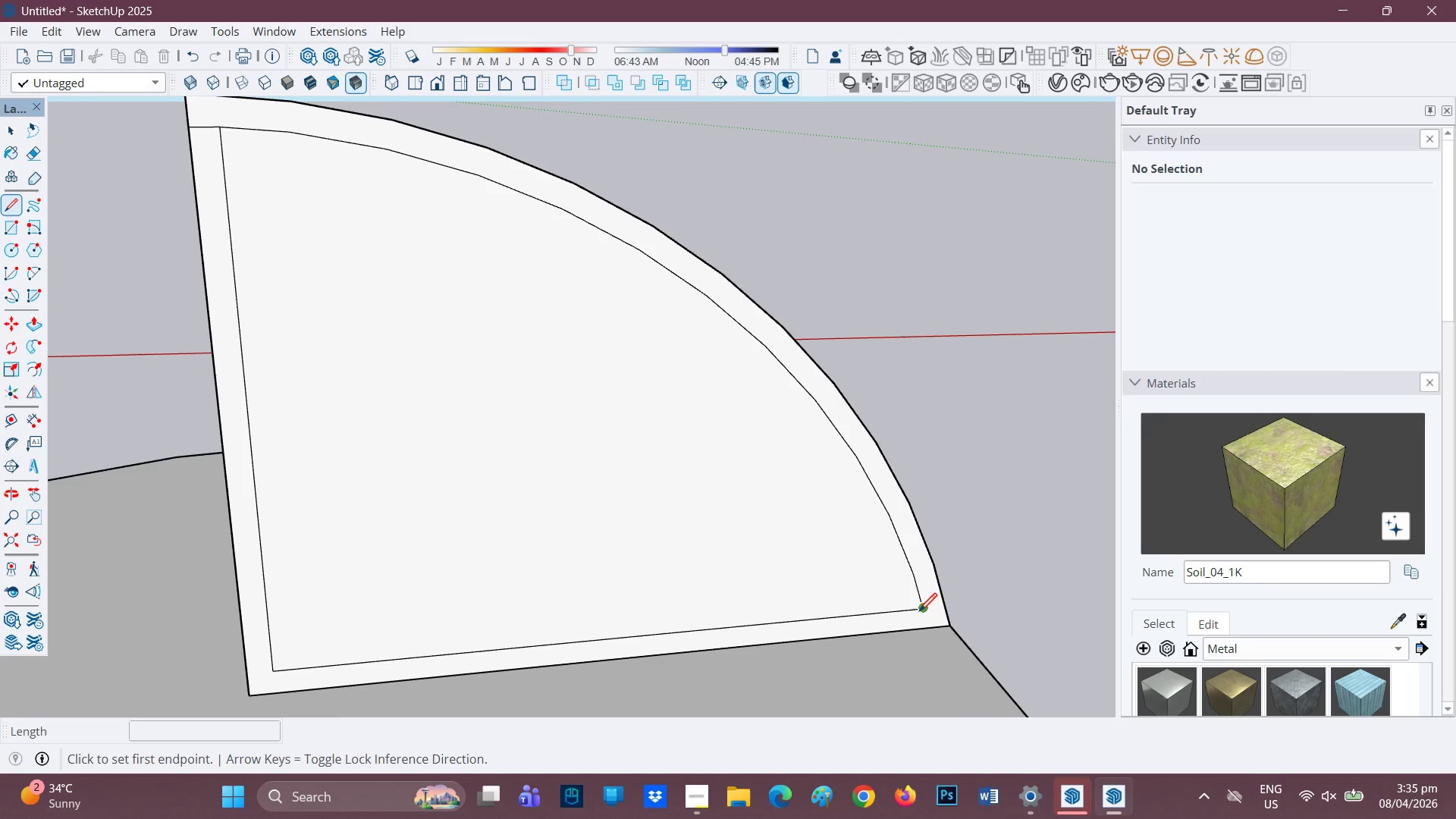 
scroll: coordinate [903, 651], scroll_direction: up, amount: 1.0
 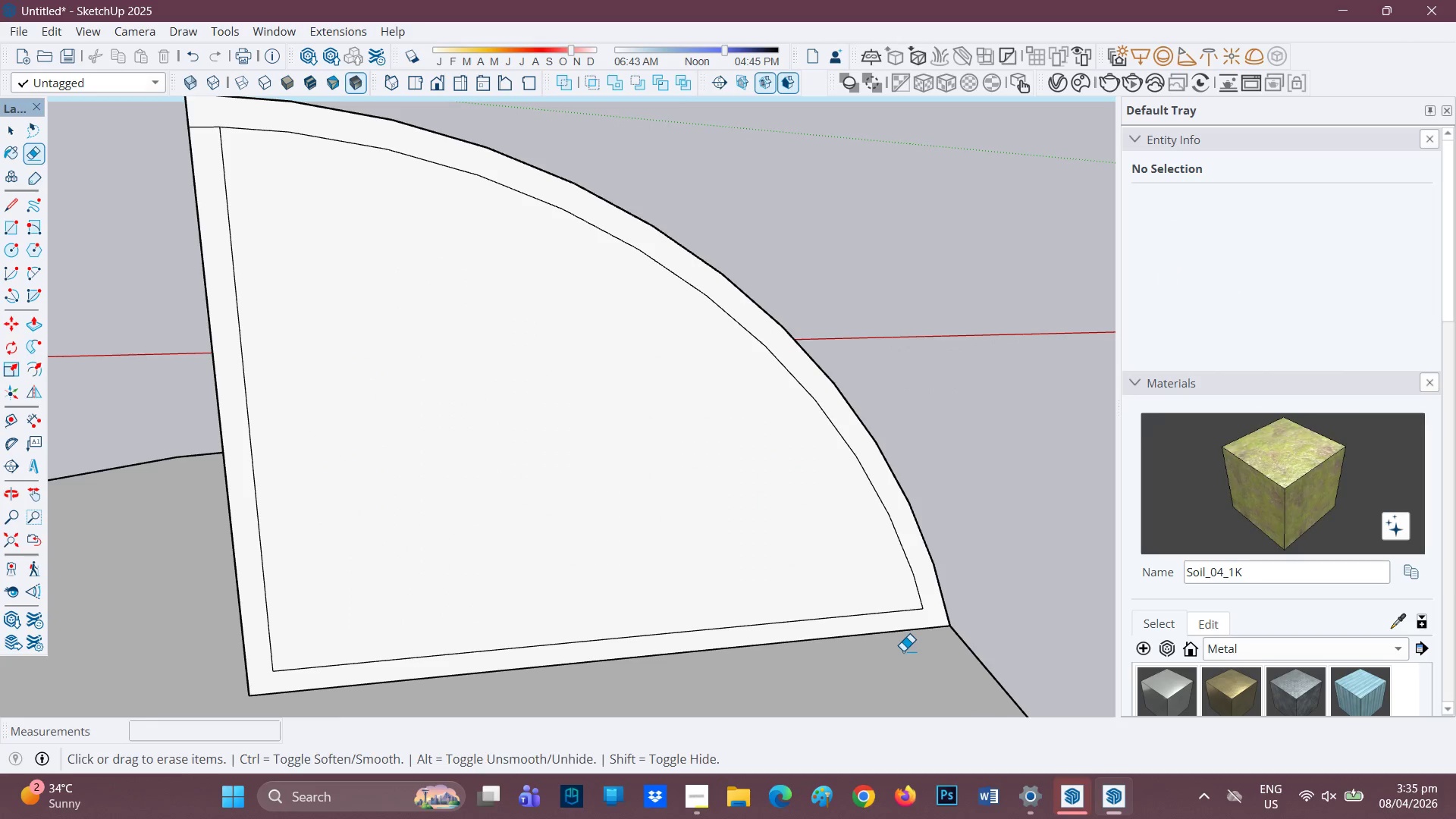 
left_click([919, 613])
 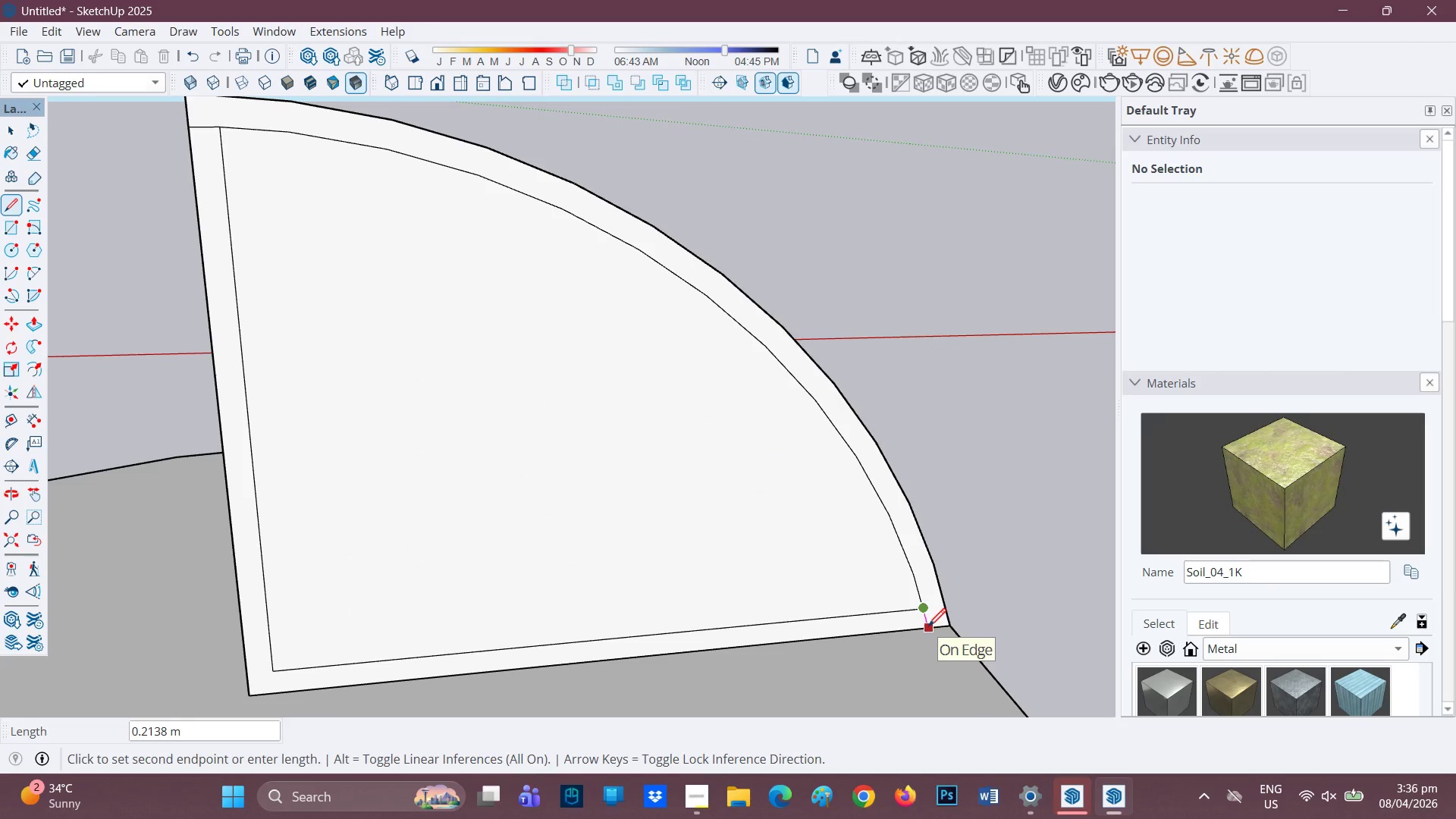 
scroll: coordinate [808, 640], scroll_direction: none, amount: 0.0
 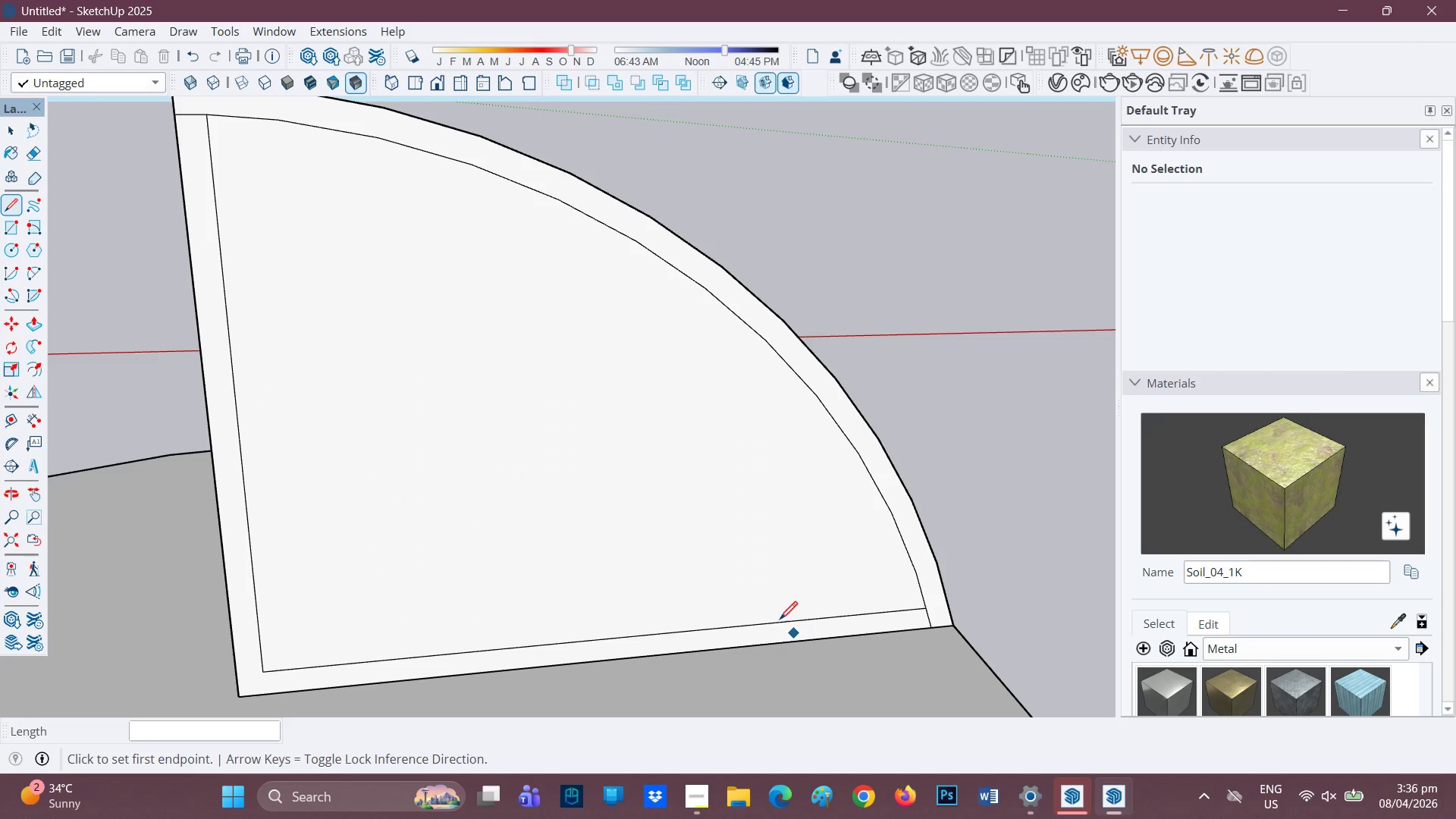 
key(E)
 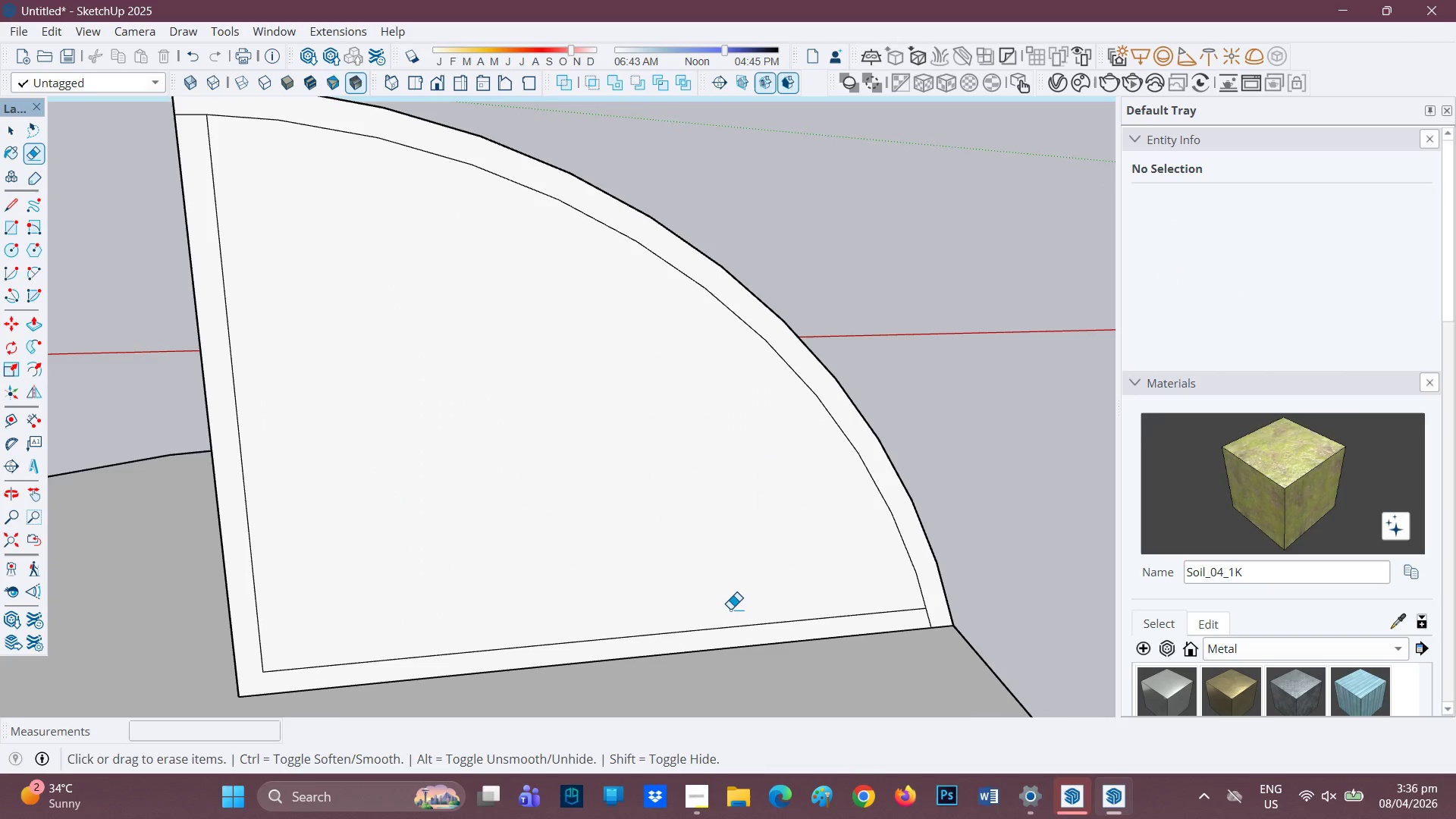 
left_click_drag(start_coordinate=[731, 611], to_coordinate=[731, 633])
 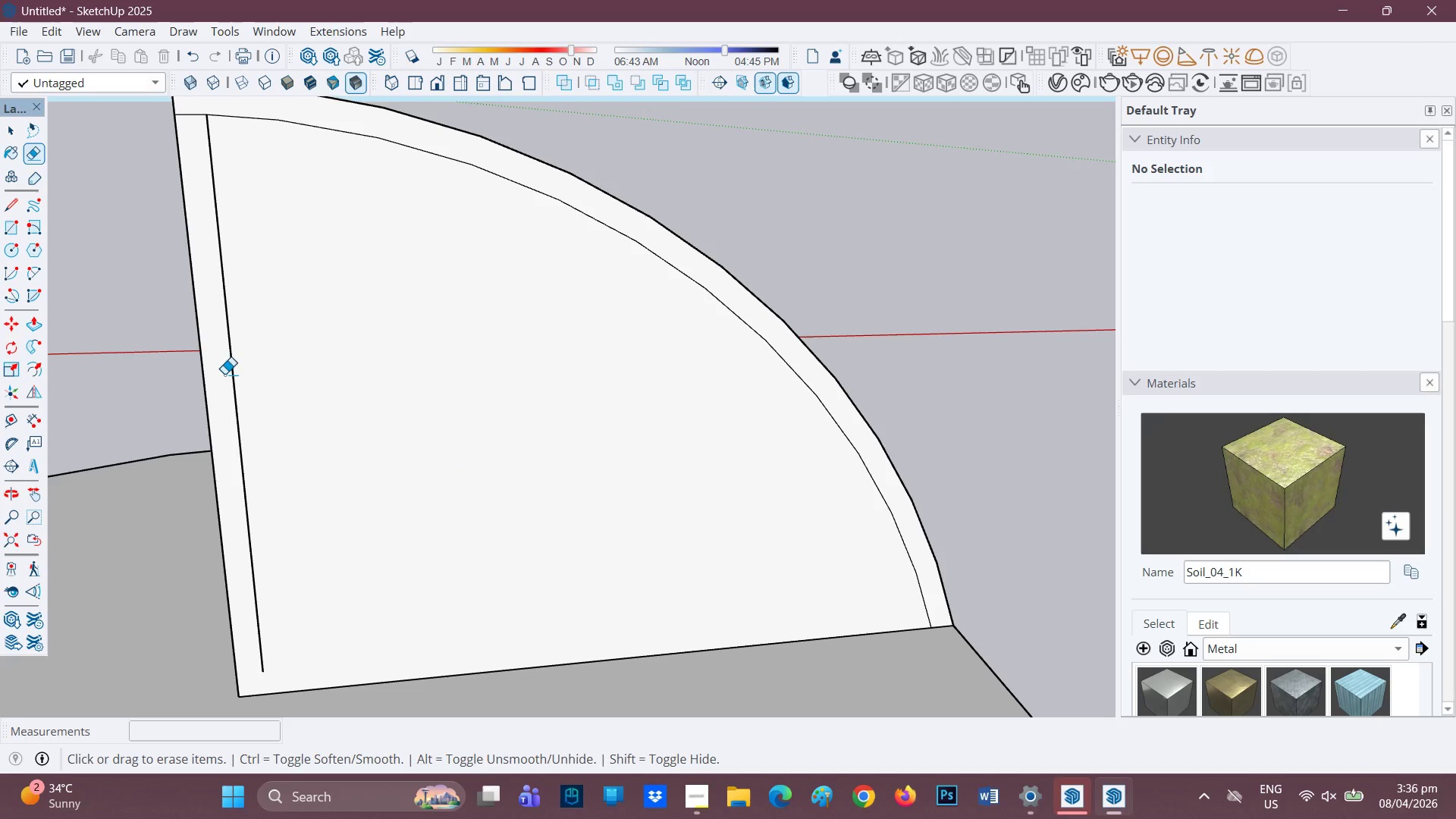 
left_click_drag(start_coordinate=[238, 374], to_coordinate=[225, 377])
 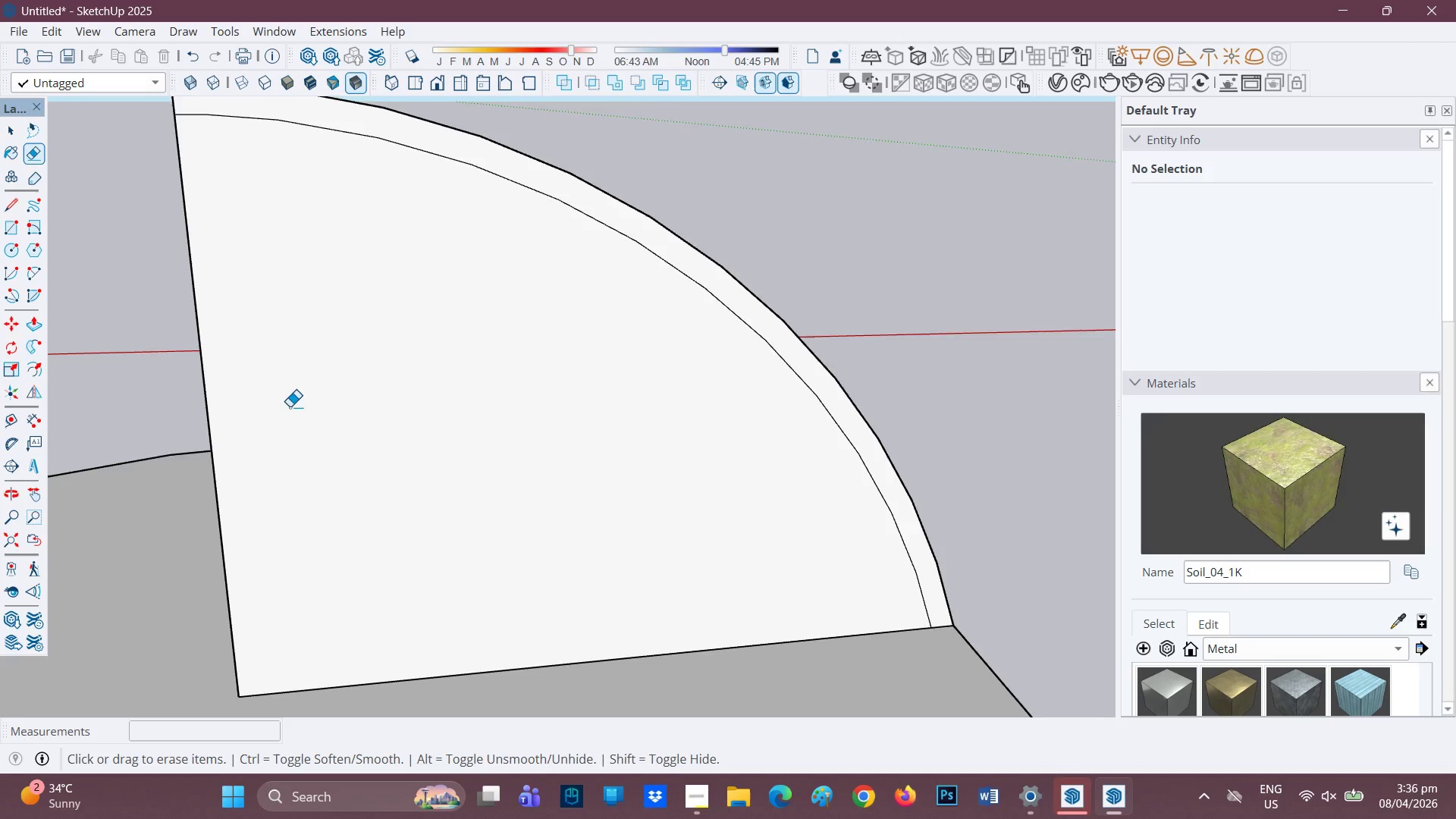 
key(Space)
 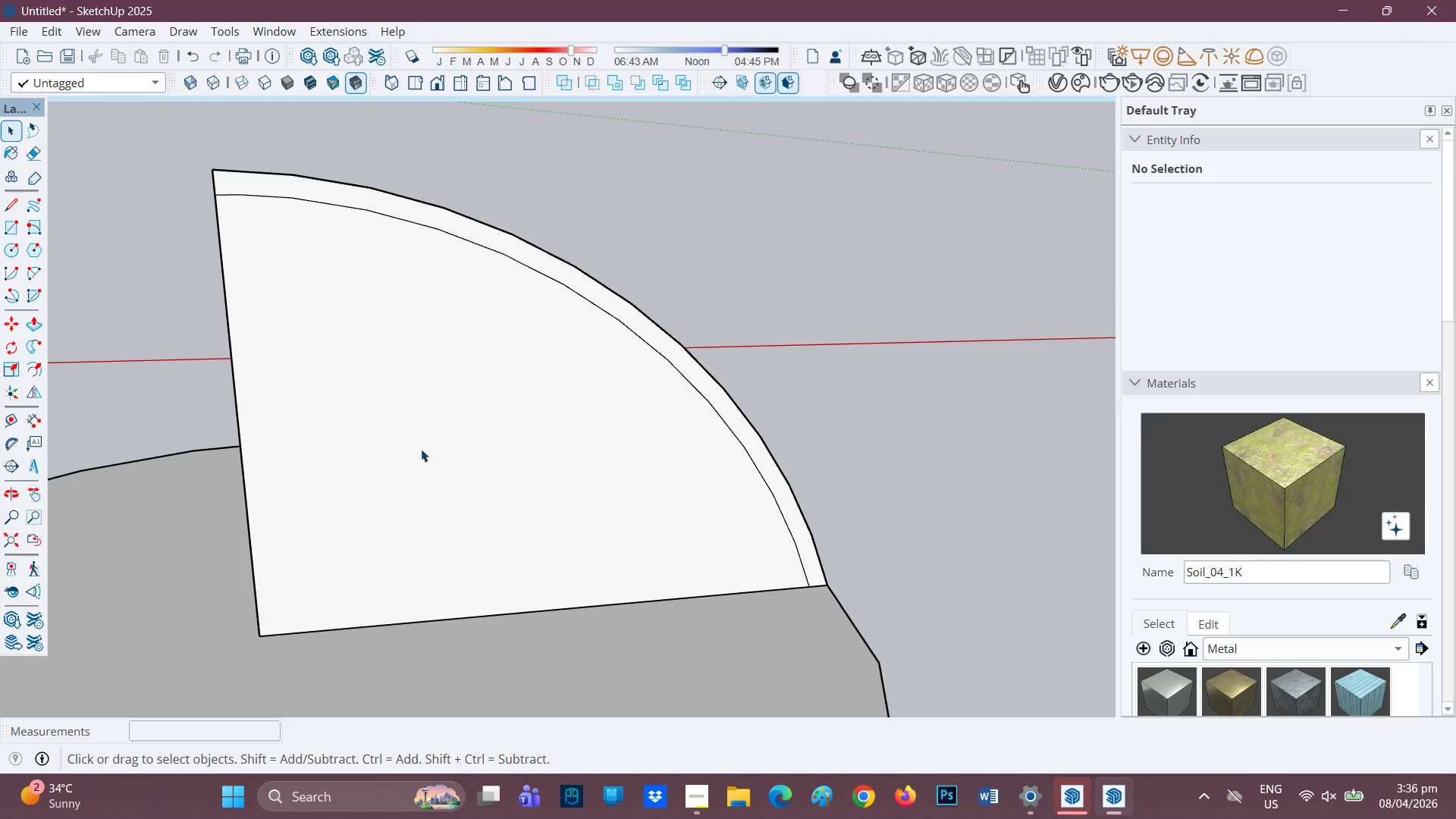 
scroll: coordinate [357, 444], scroll_direction: down, amount: 3.0
 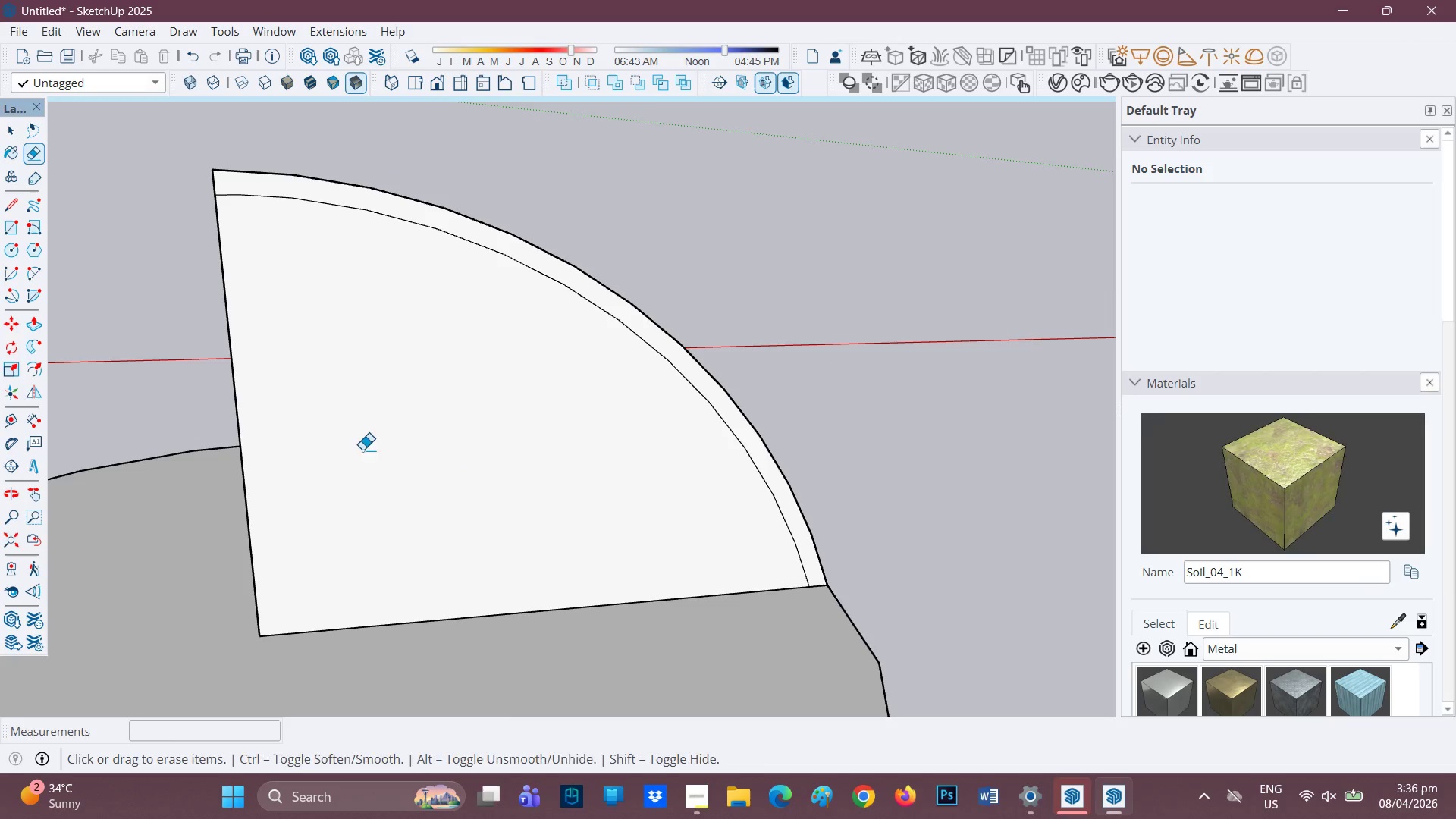 
left_click([421, 448])
 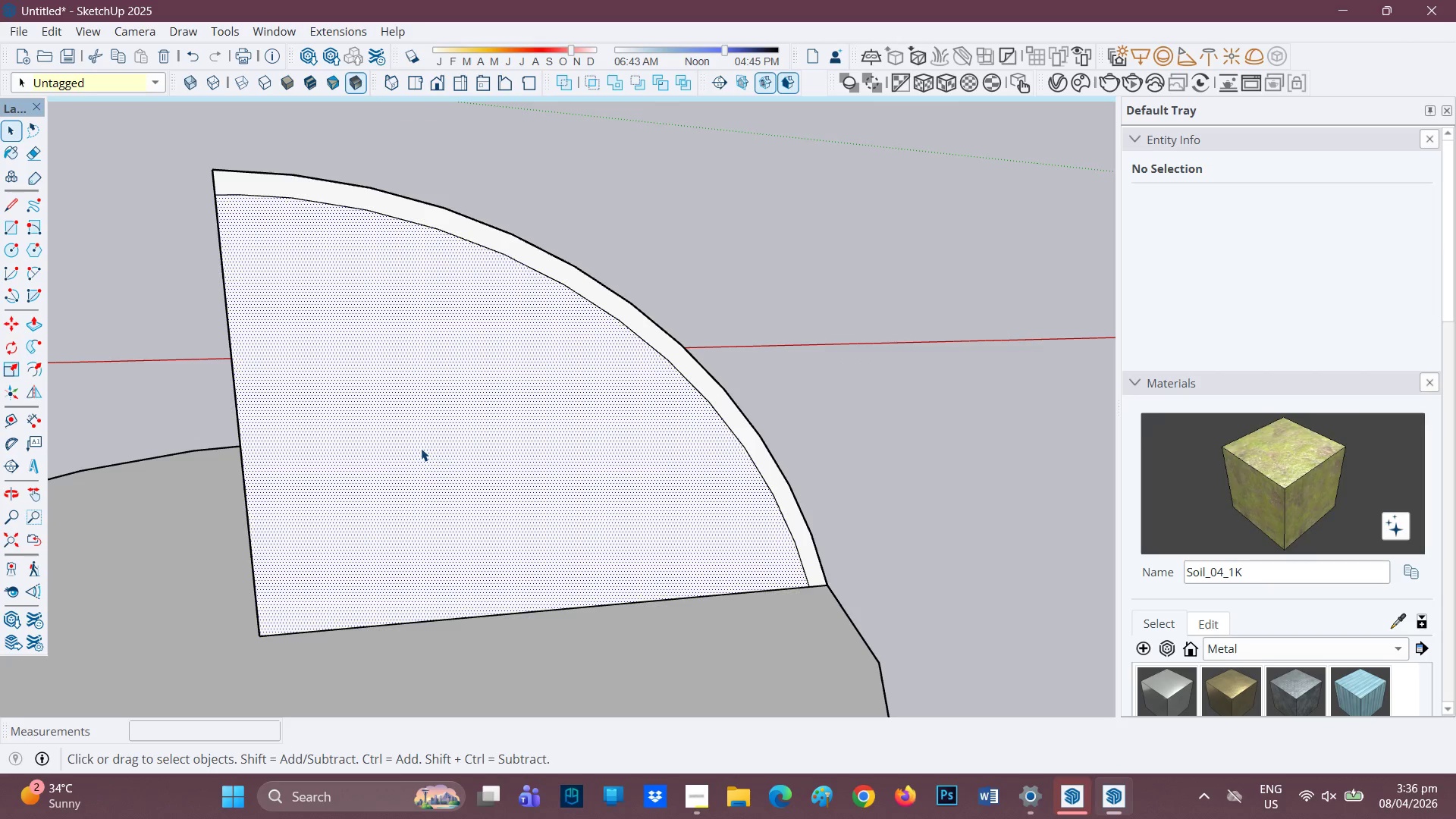 
right_click([421, 448])
 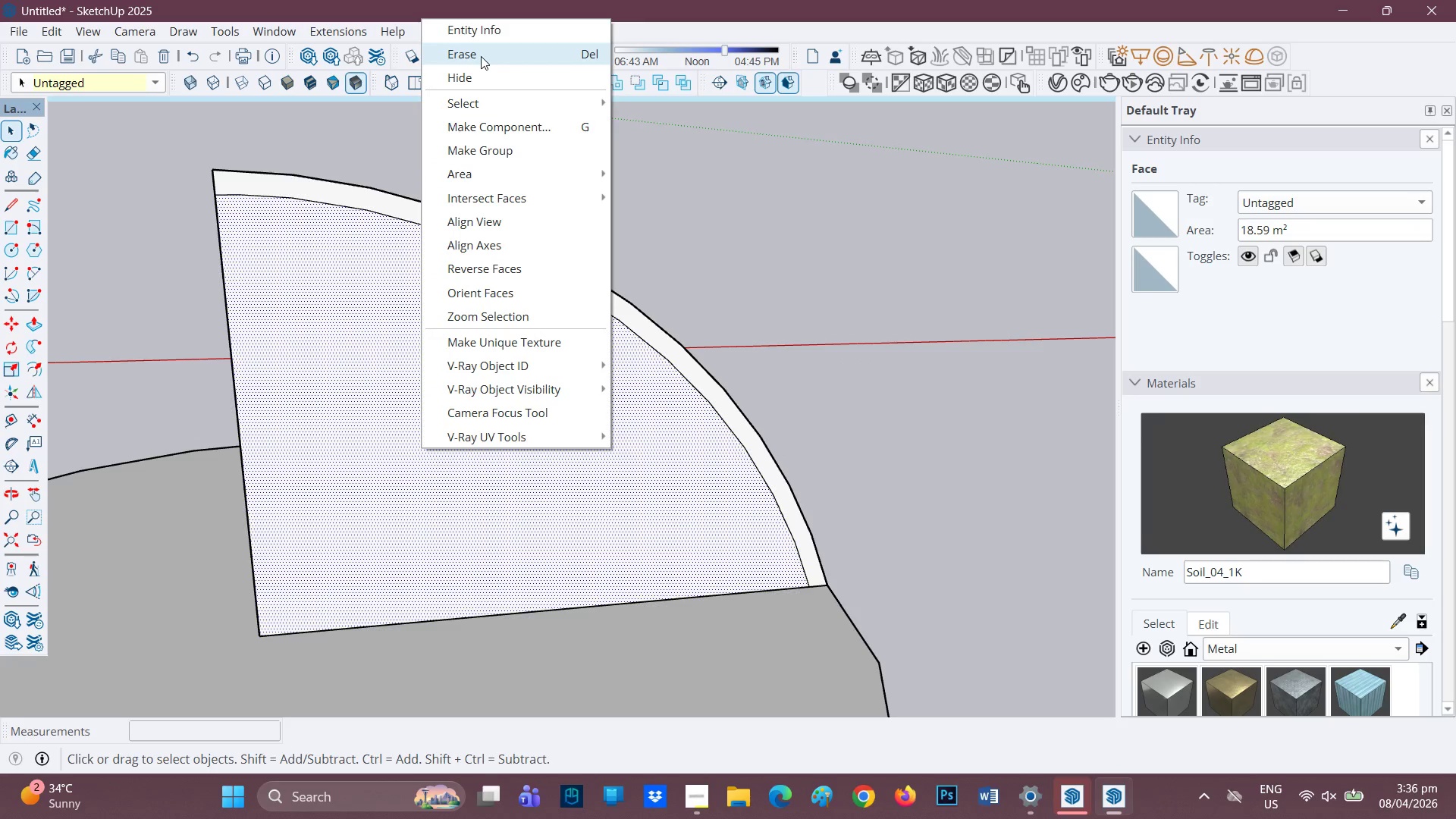 
scroll: coordinate [553, 555], scroll_direction: down, amount: 6.0
 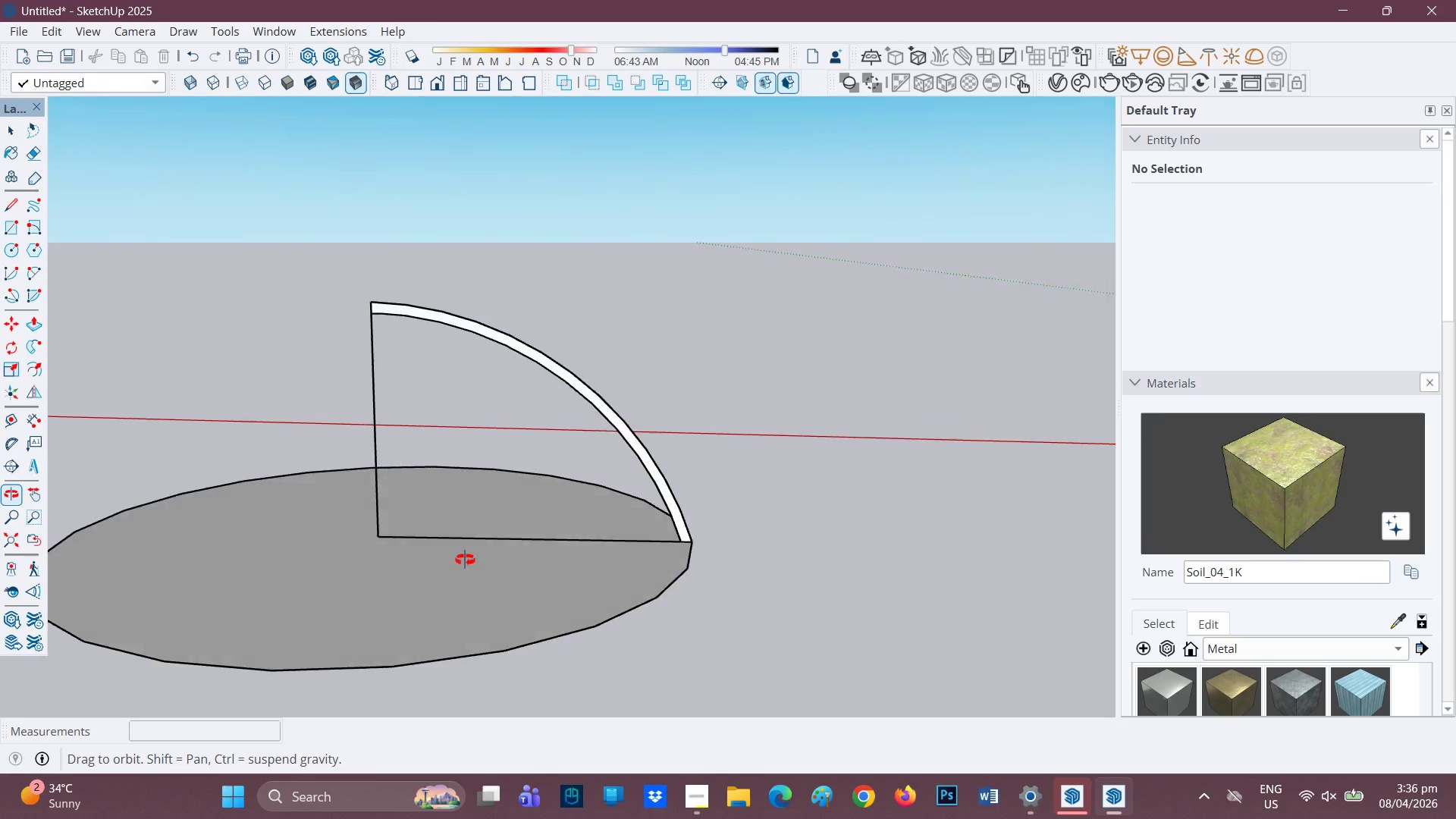 
key(Space)
 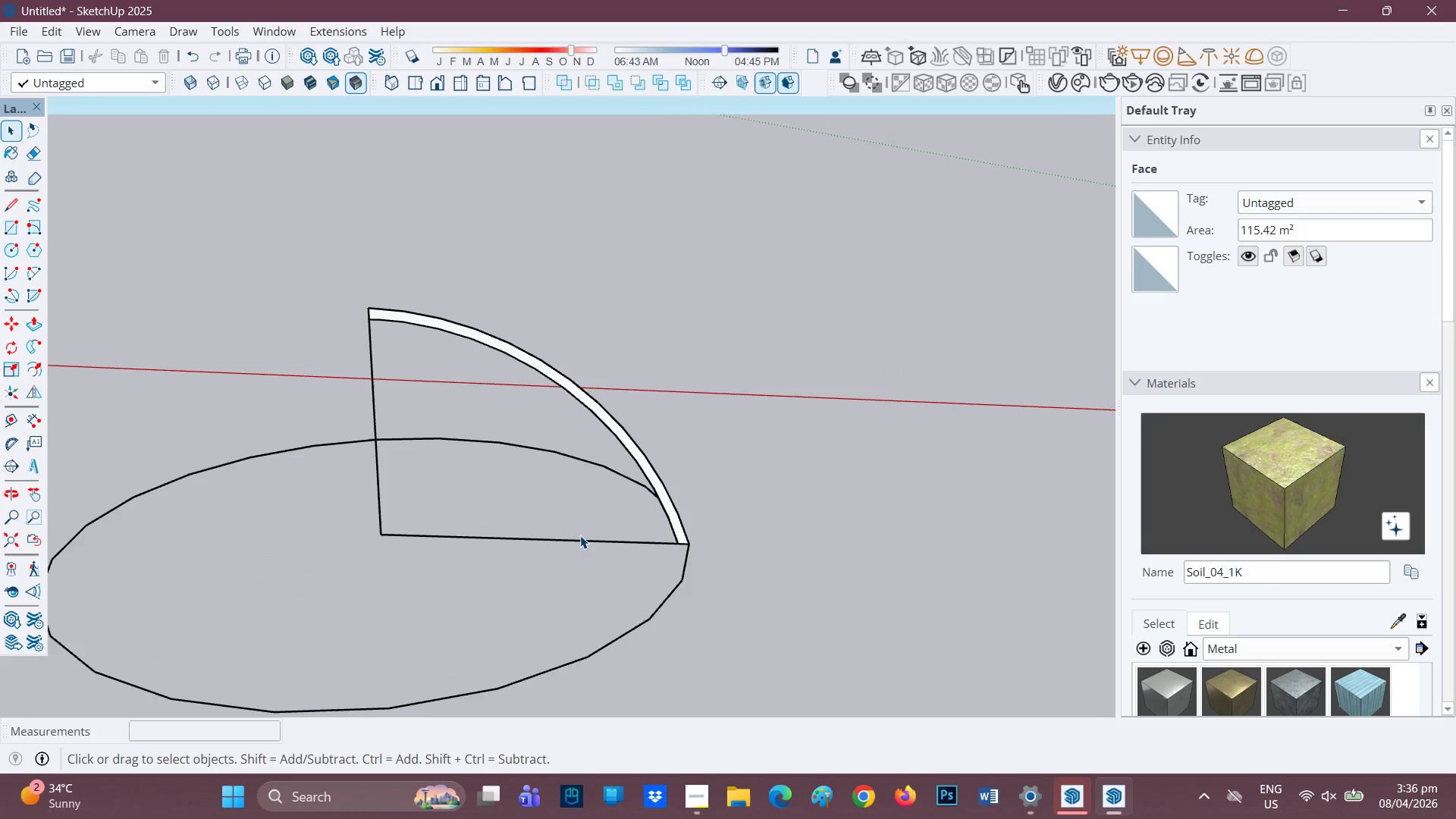 
left_click([578, 656])
 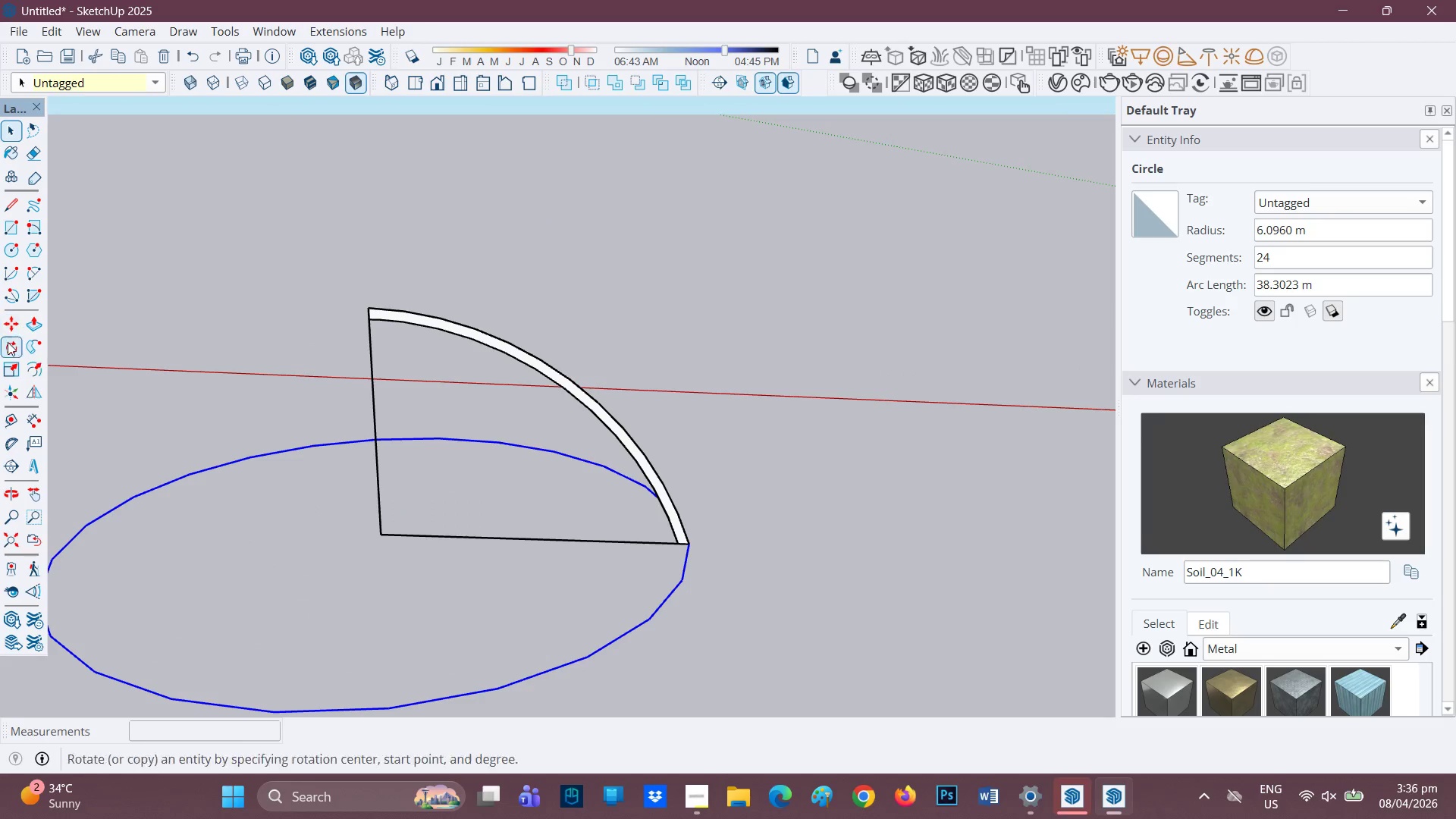 
left_click([36, 340])
 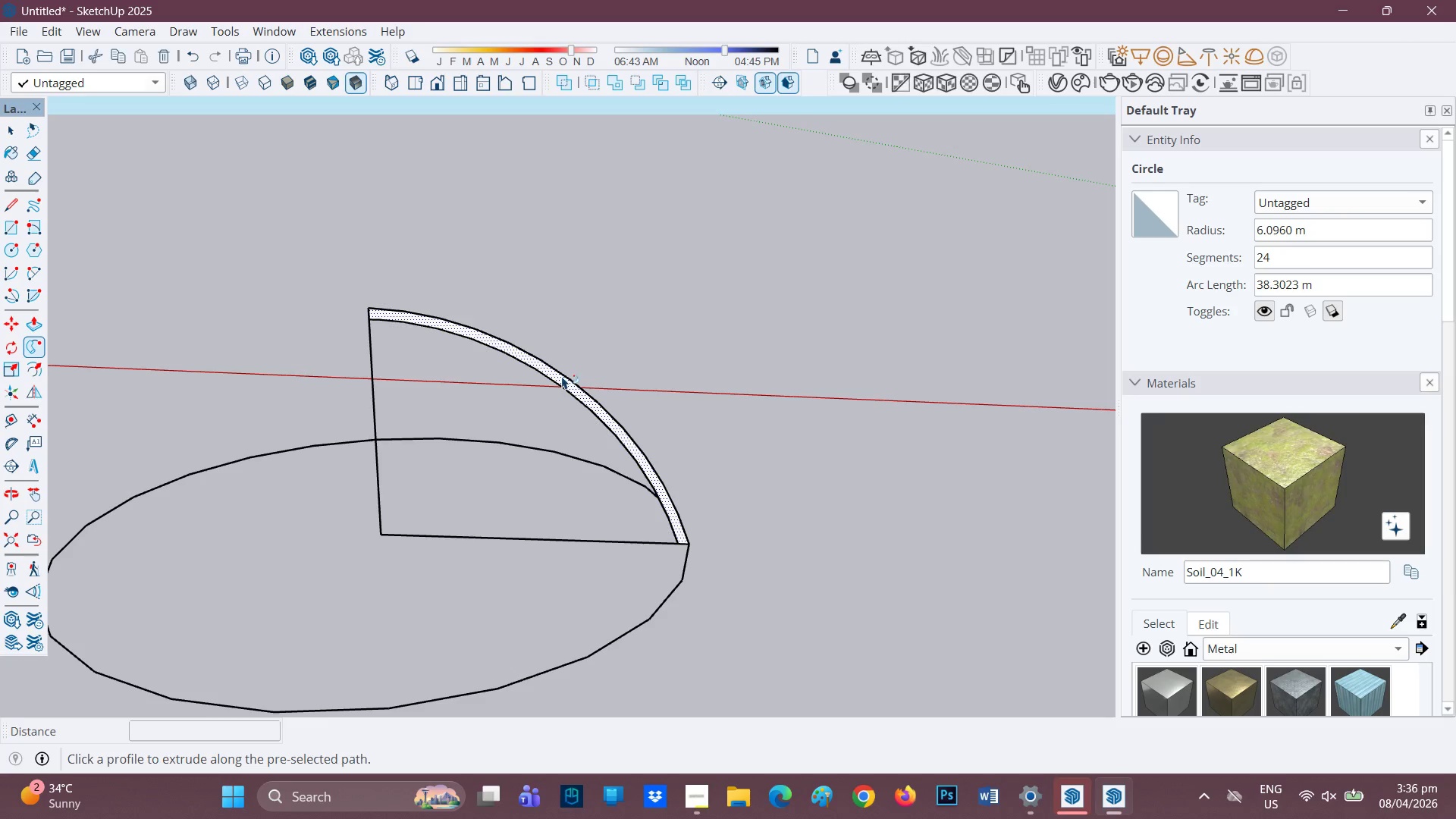 
left_click([562, 377])
 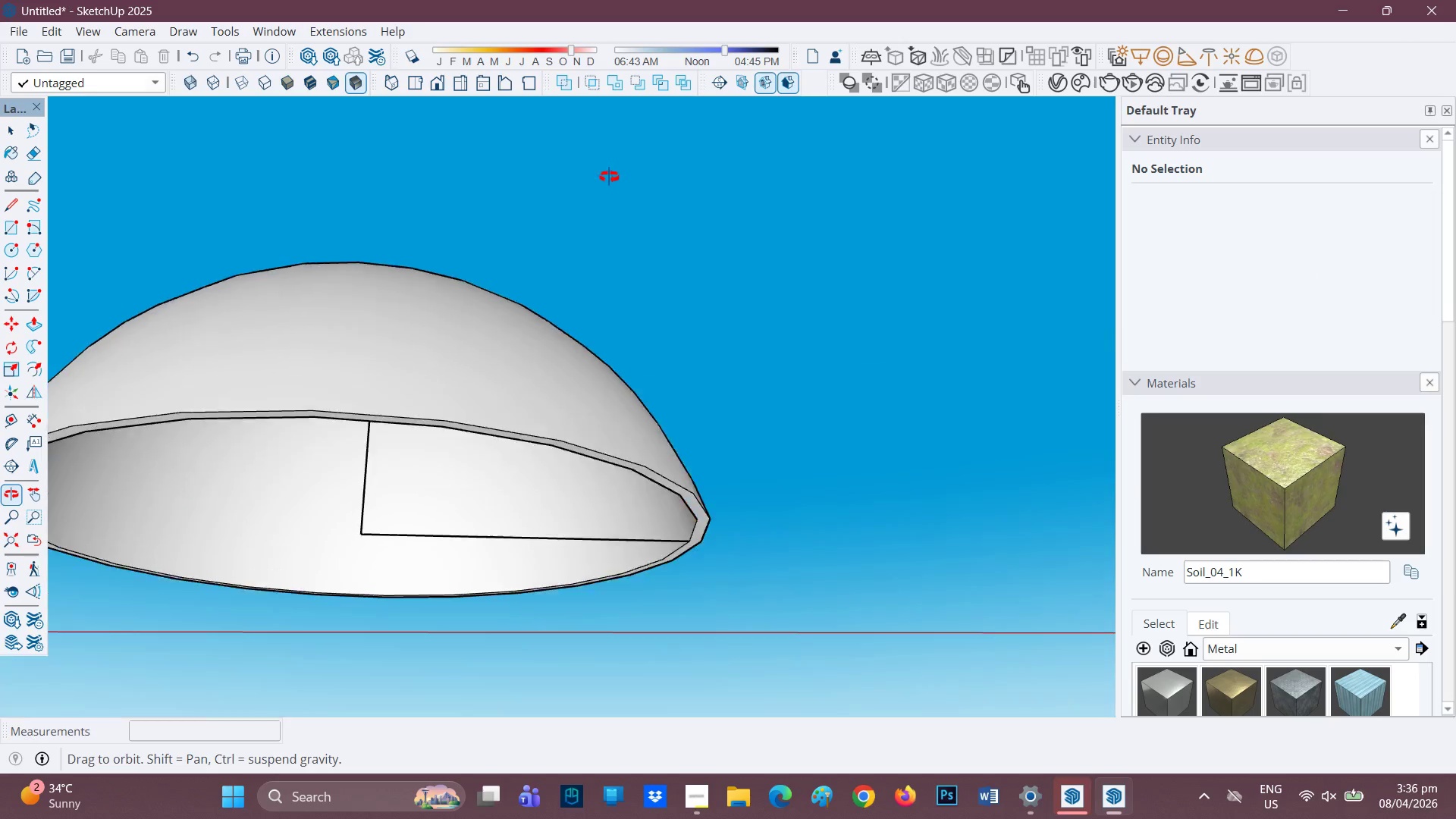 
key(Space)
 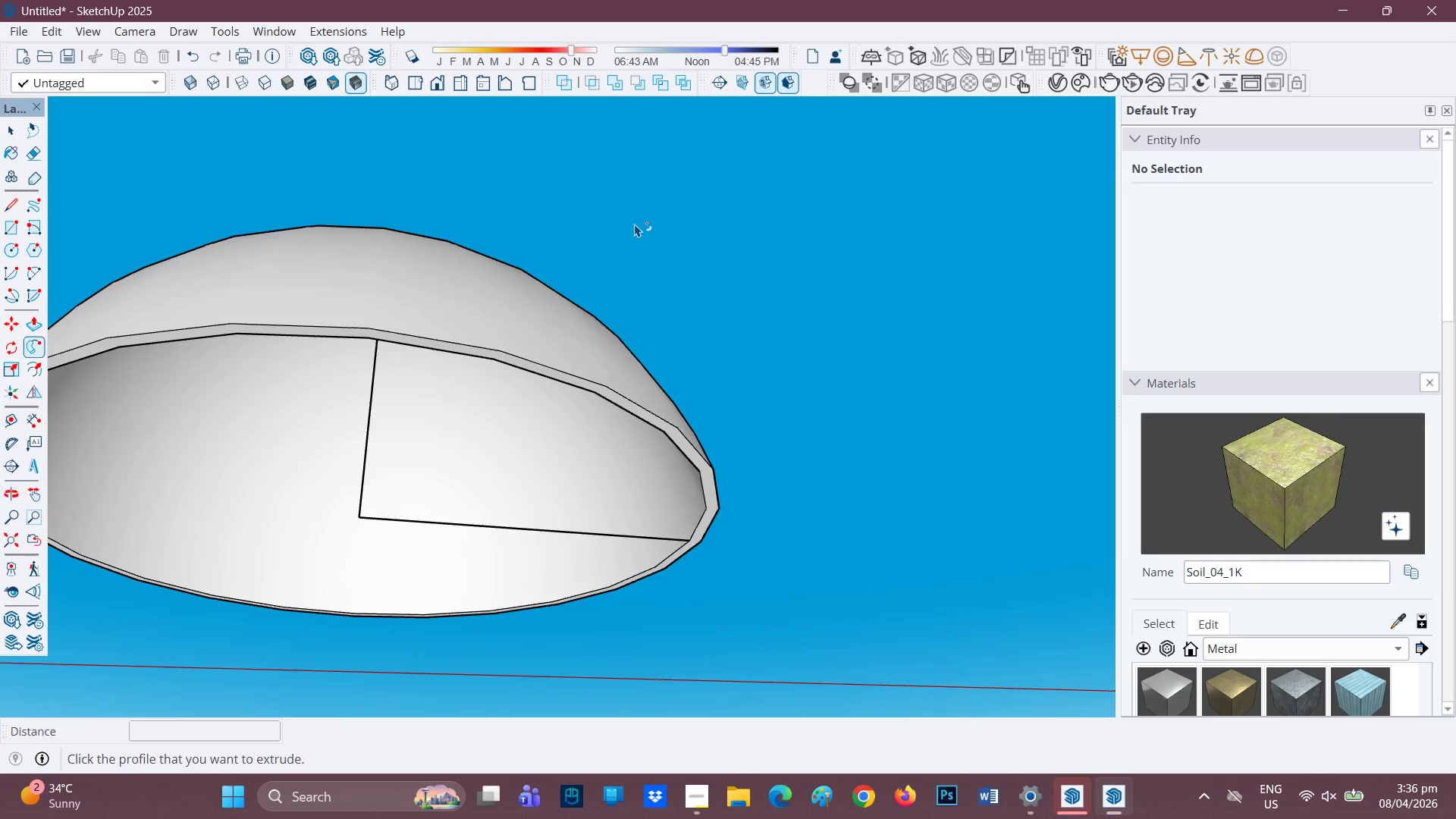 
scroll: coordinate [617, 286], scroll_direction: down, amount: 1.0
 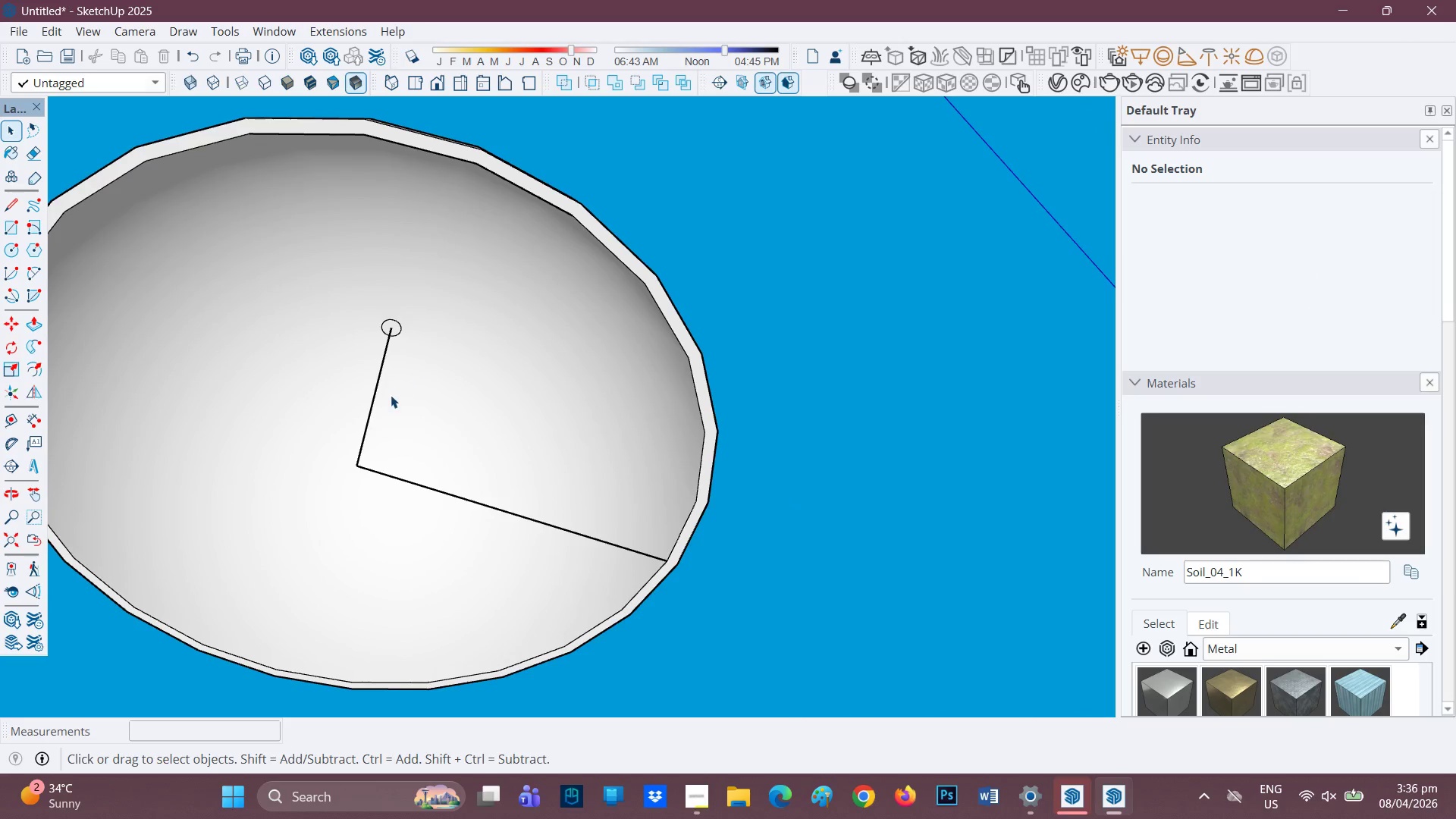 
scroll: coordinate [391, 400], scroll_direction: up, amount: 1.0
 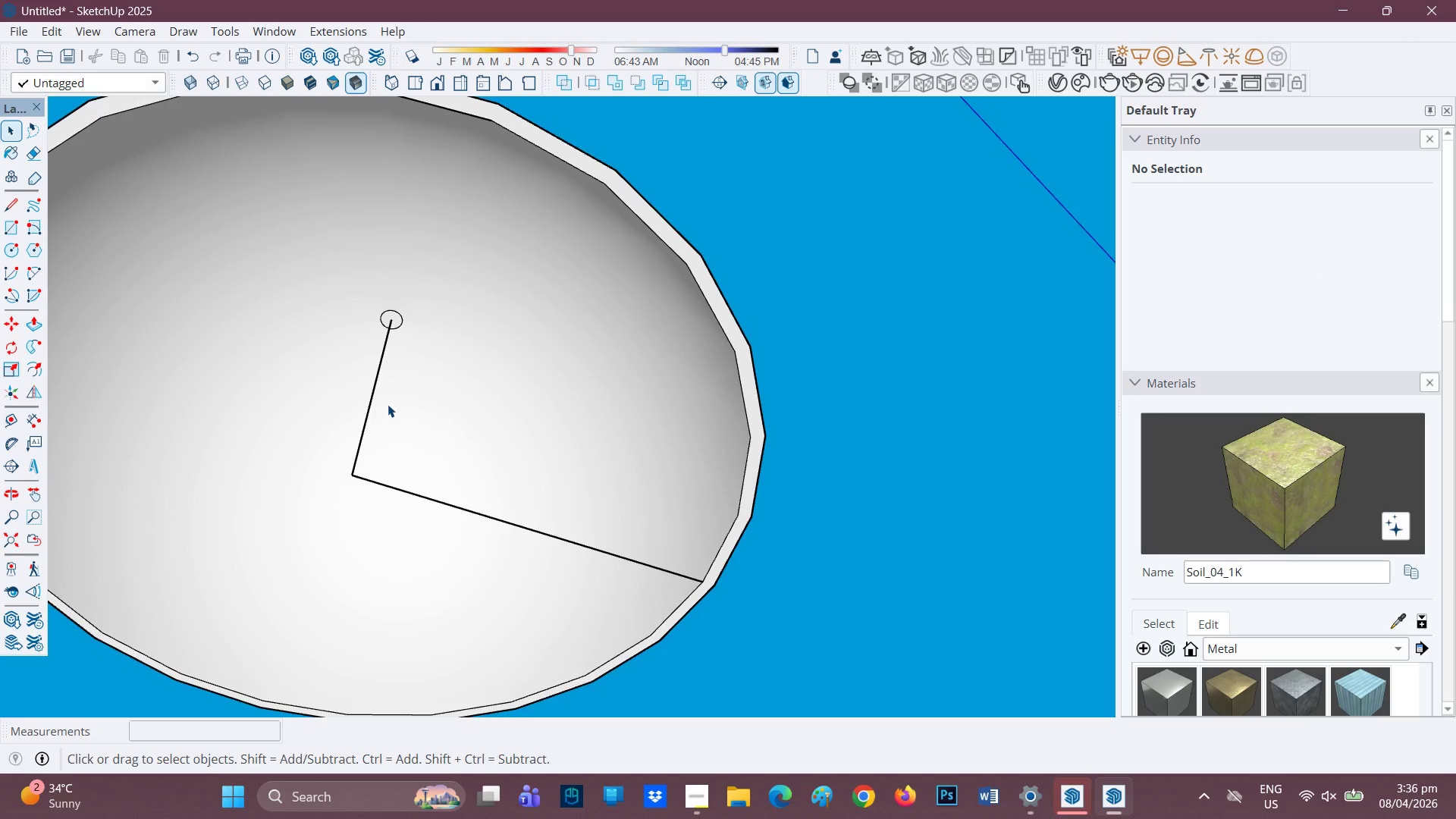 
key(E)
 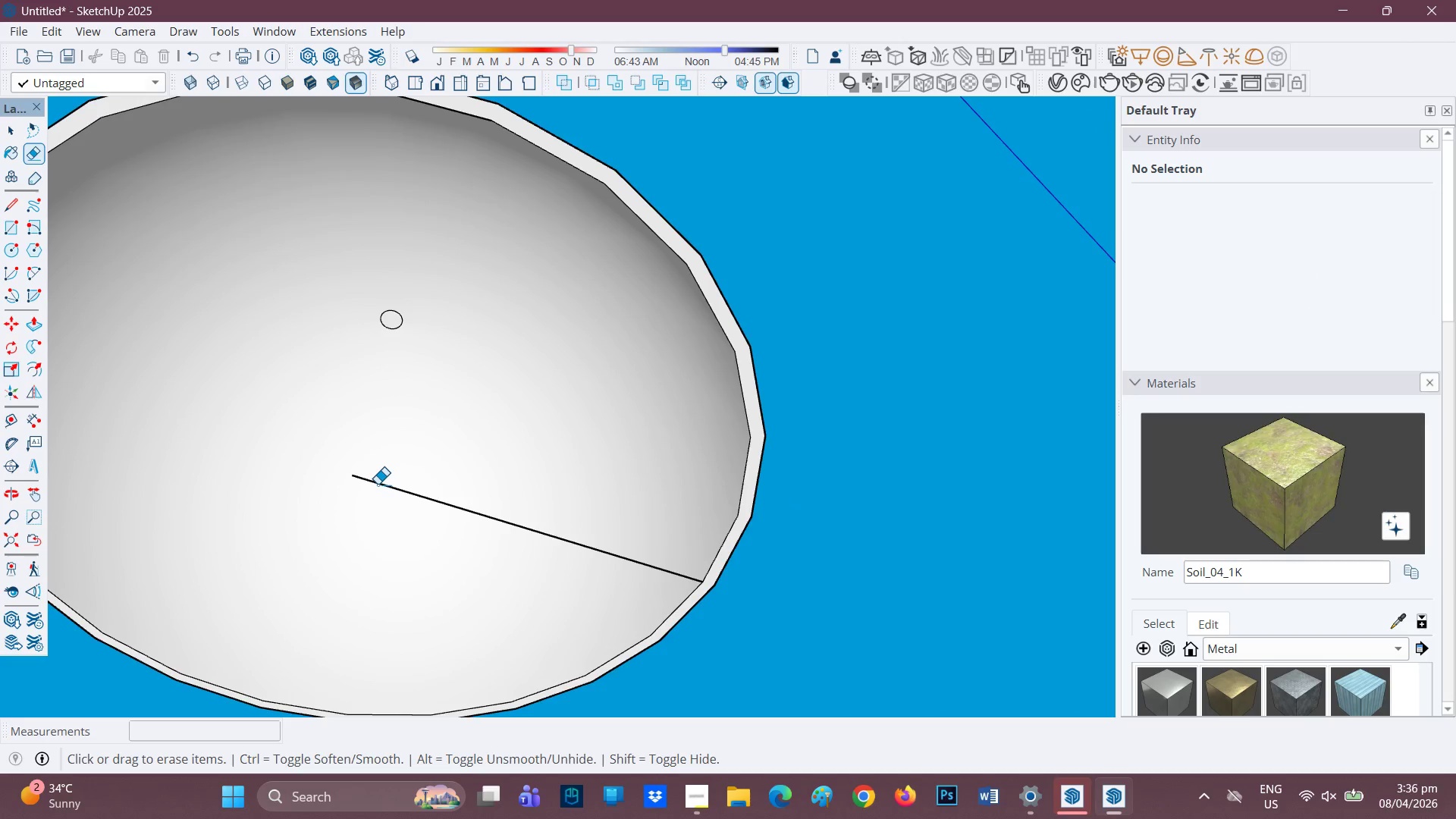 
scroll: coordinate [355, 442], scroll_direction: down, amount: 10.0
 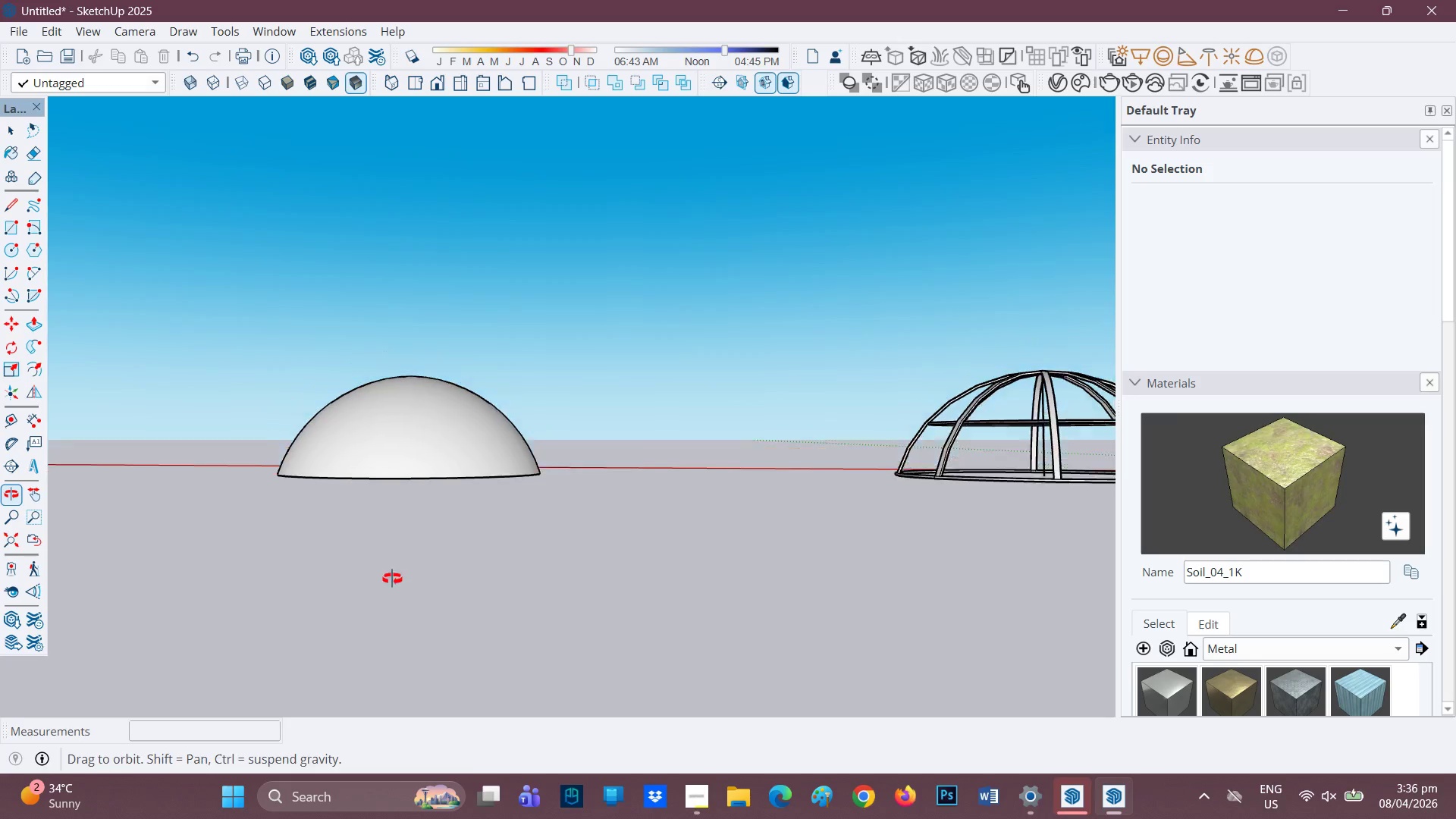 
key(Space)
 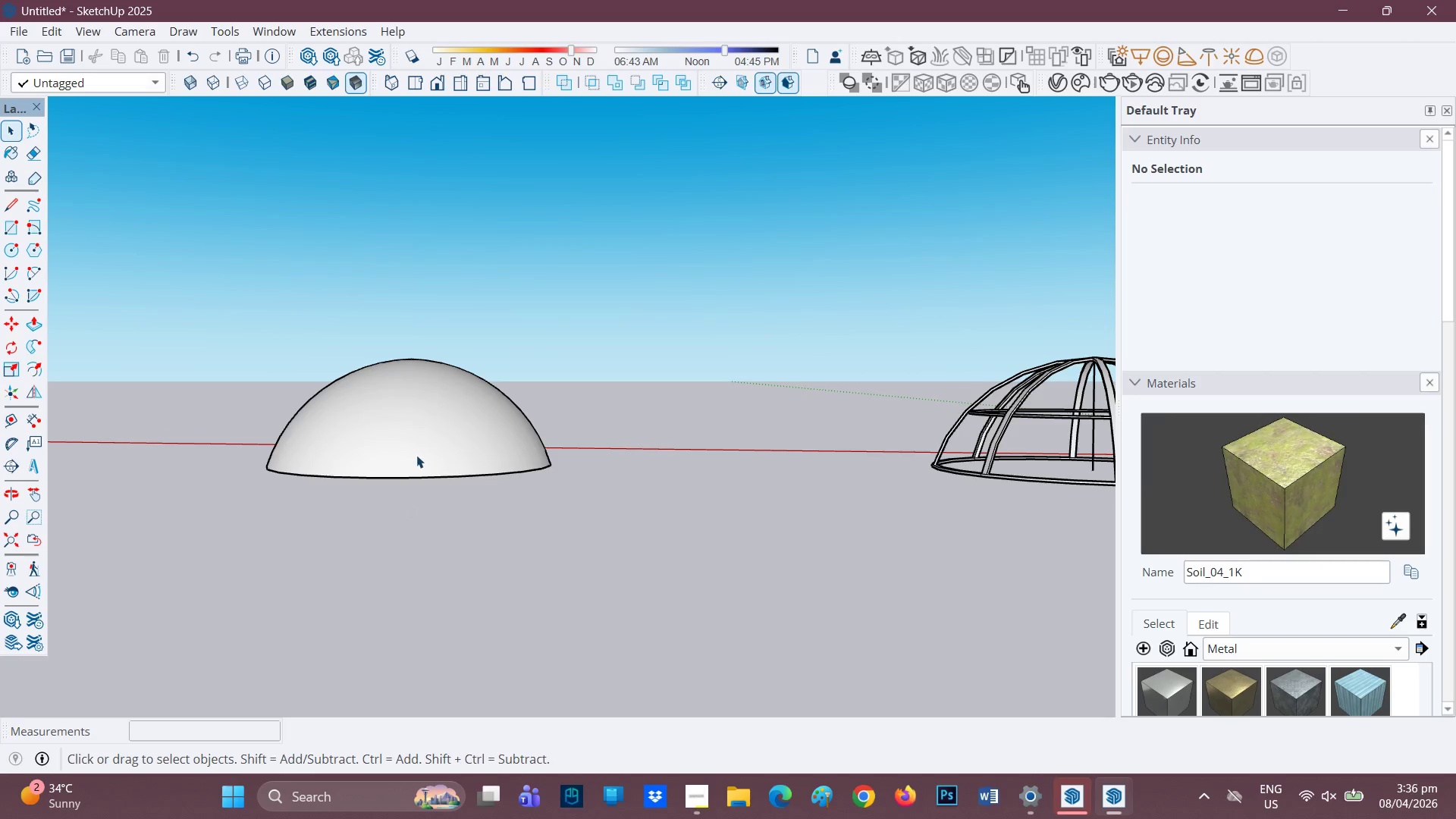 
left_click([416, 454])
 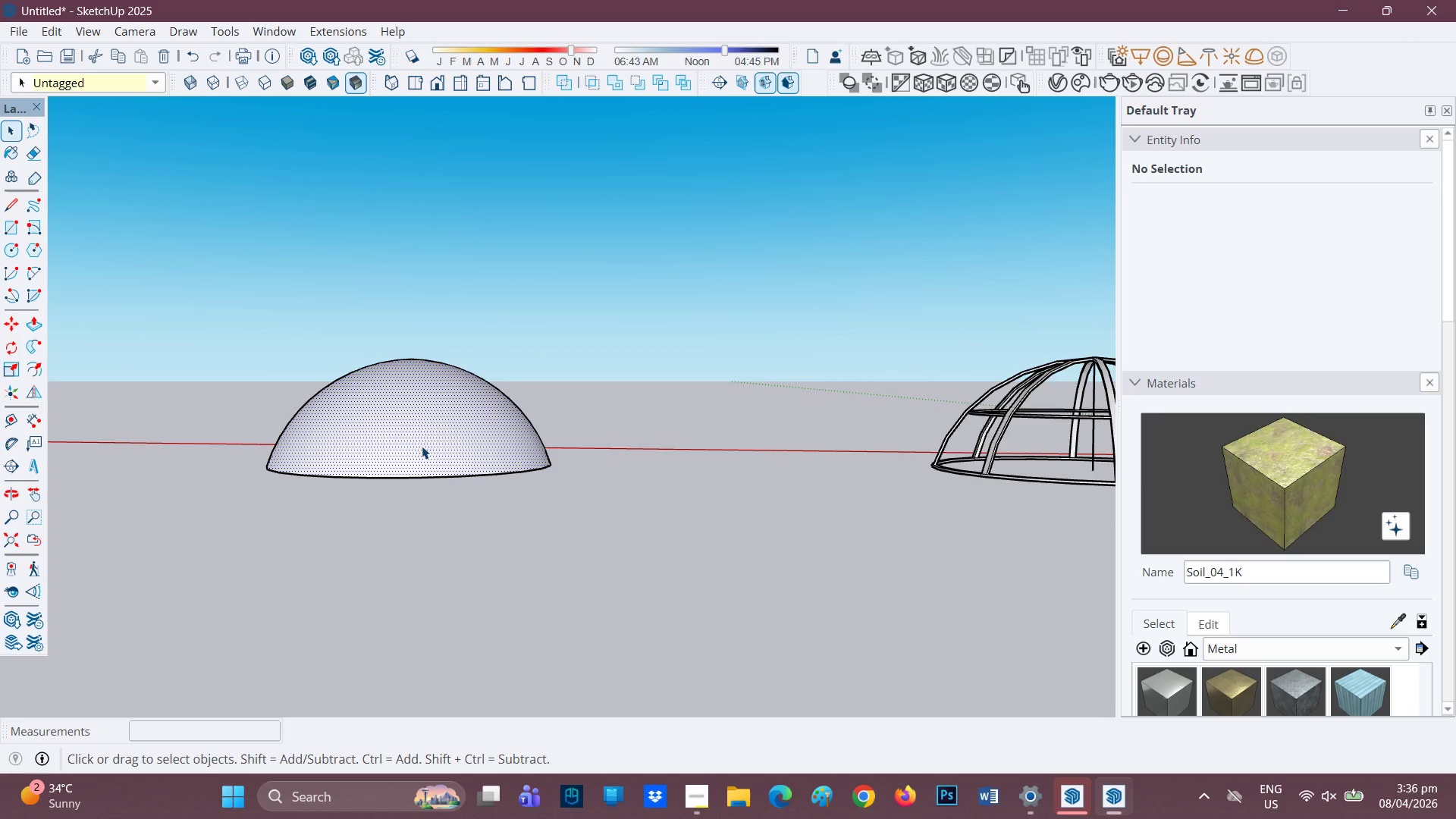 
scroll: coordinate [422, 446], scroll_direction: up, amount: 3.0
 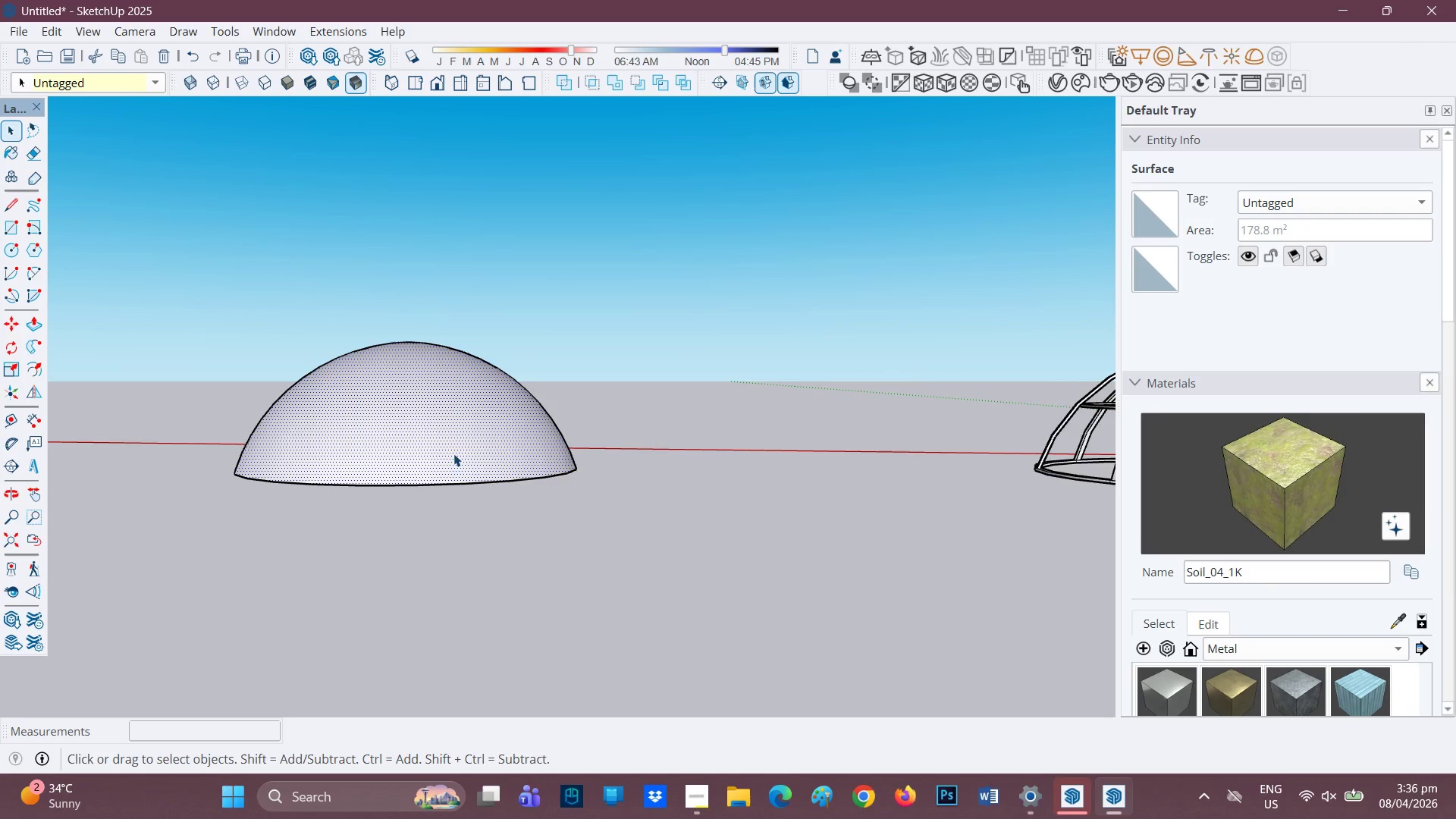 
left_click_drag(start_coordinate=[725, 599], to_coordinate=[214, 251])
 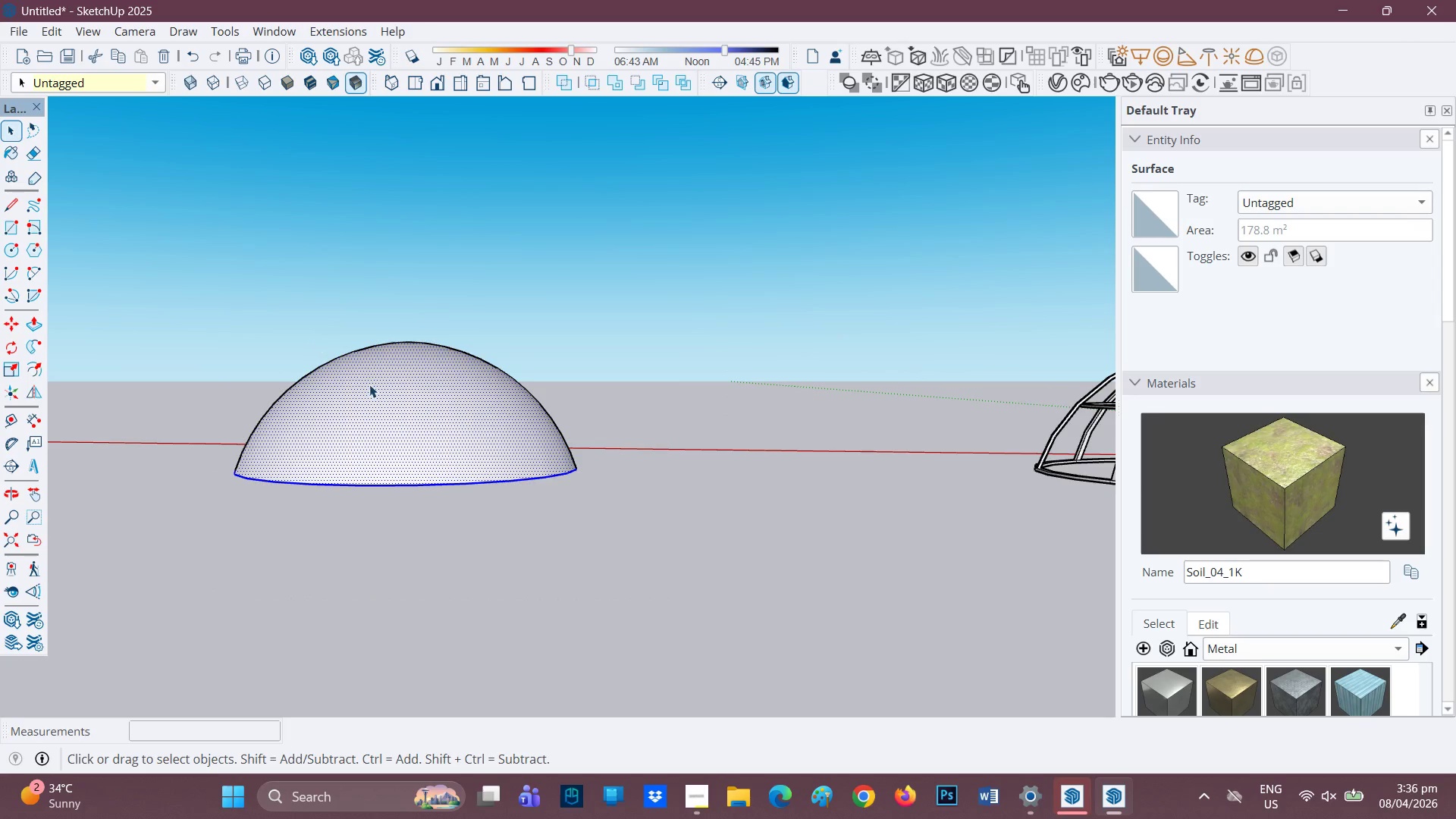 
right_click([369, 384])
 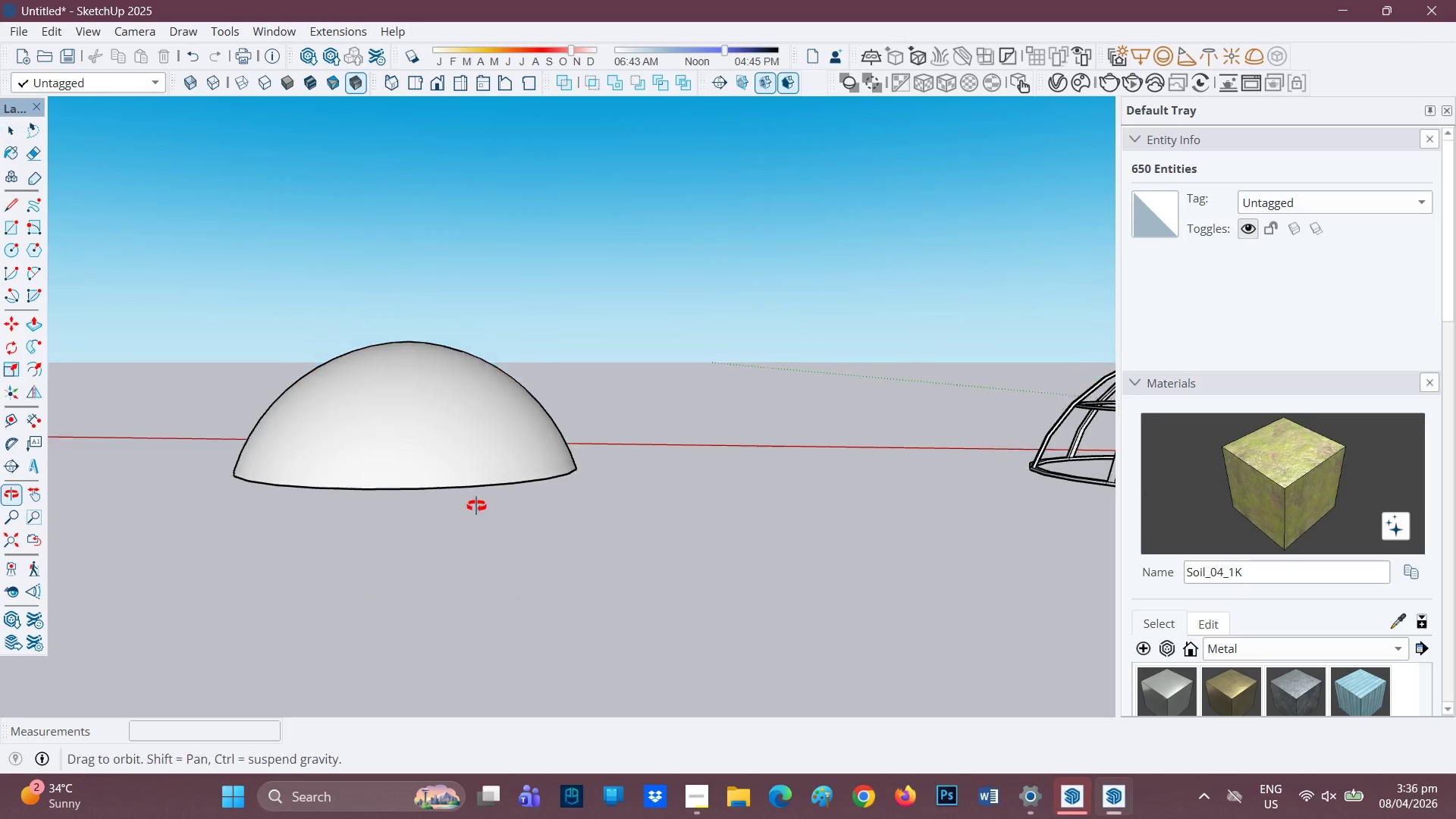 
left_click_drag(start_coordinate=[711, 610], to_coordinate=[201, 281])
 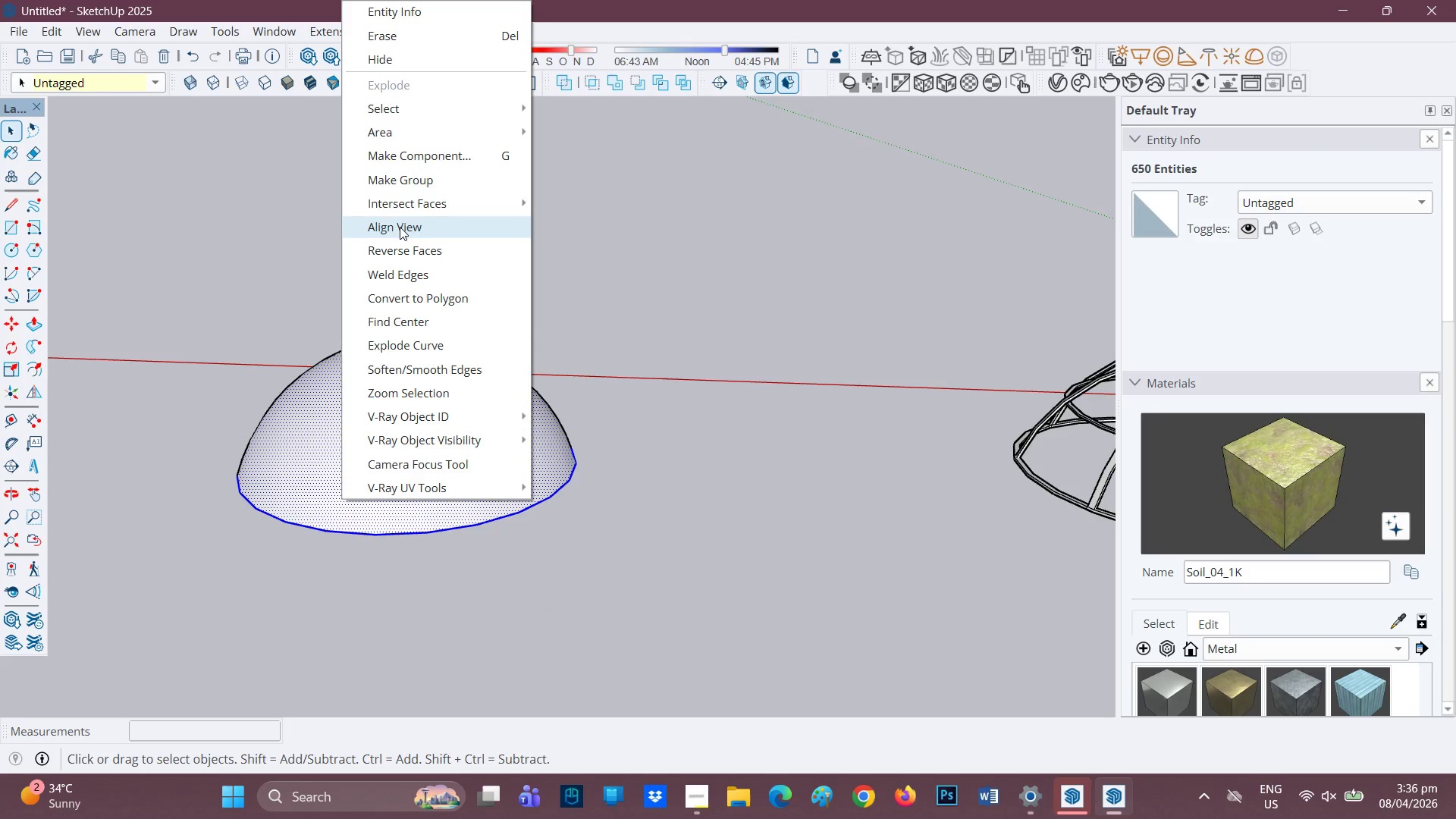 
left_click([417, 182])
 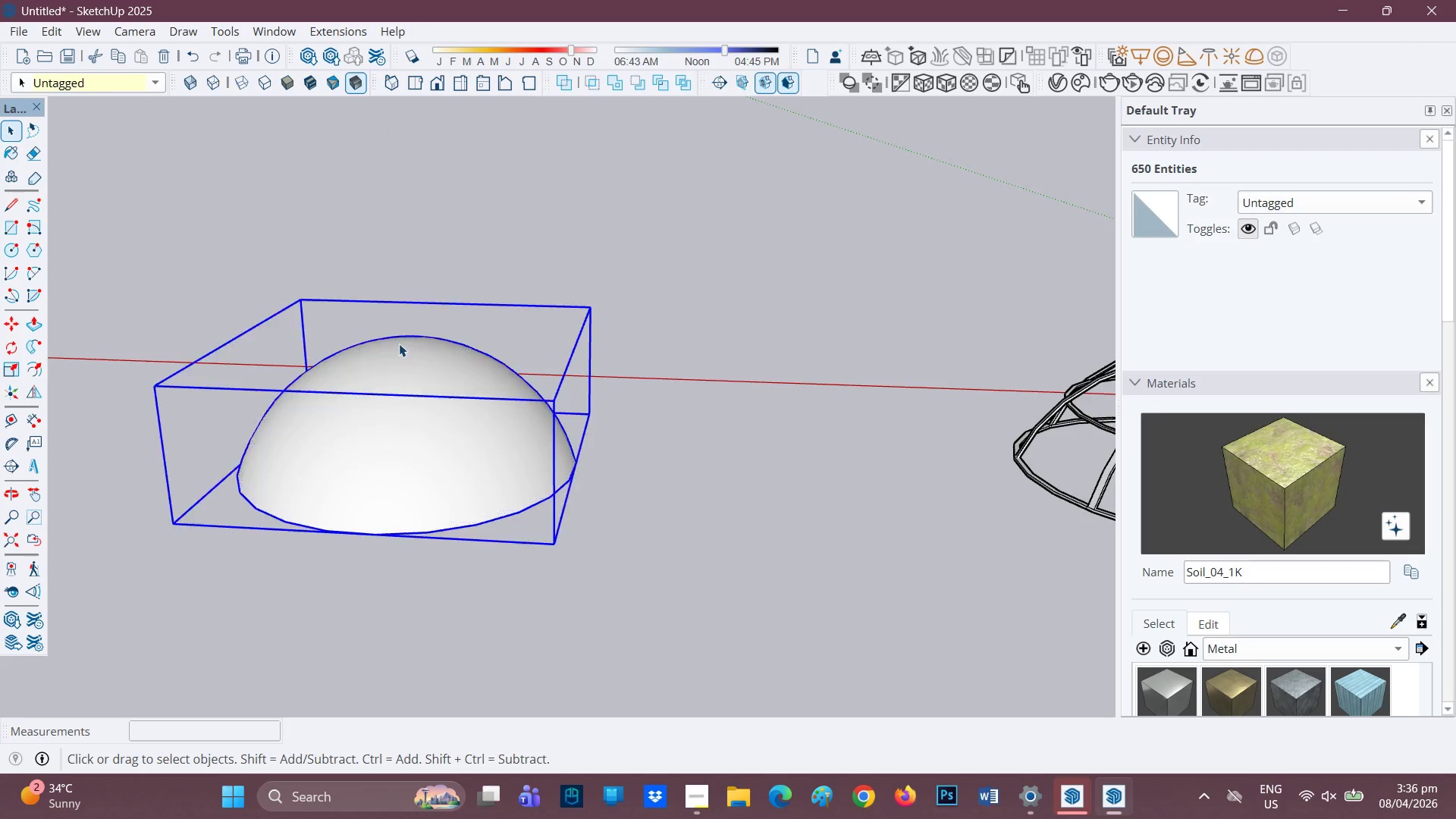 
scroll: coordinate [431, 494], scroll_direction: down, amount: 4.0
 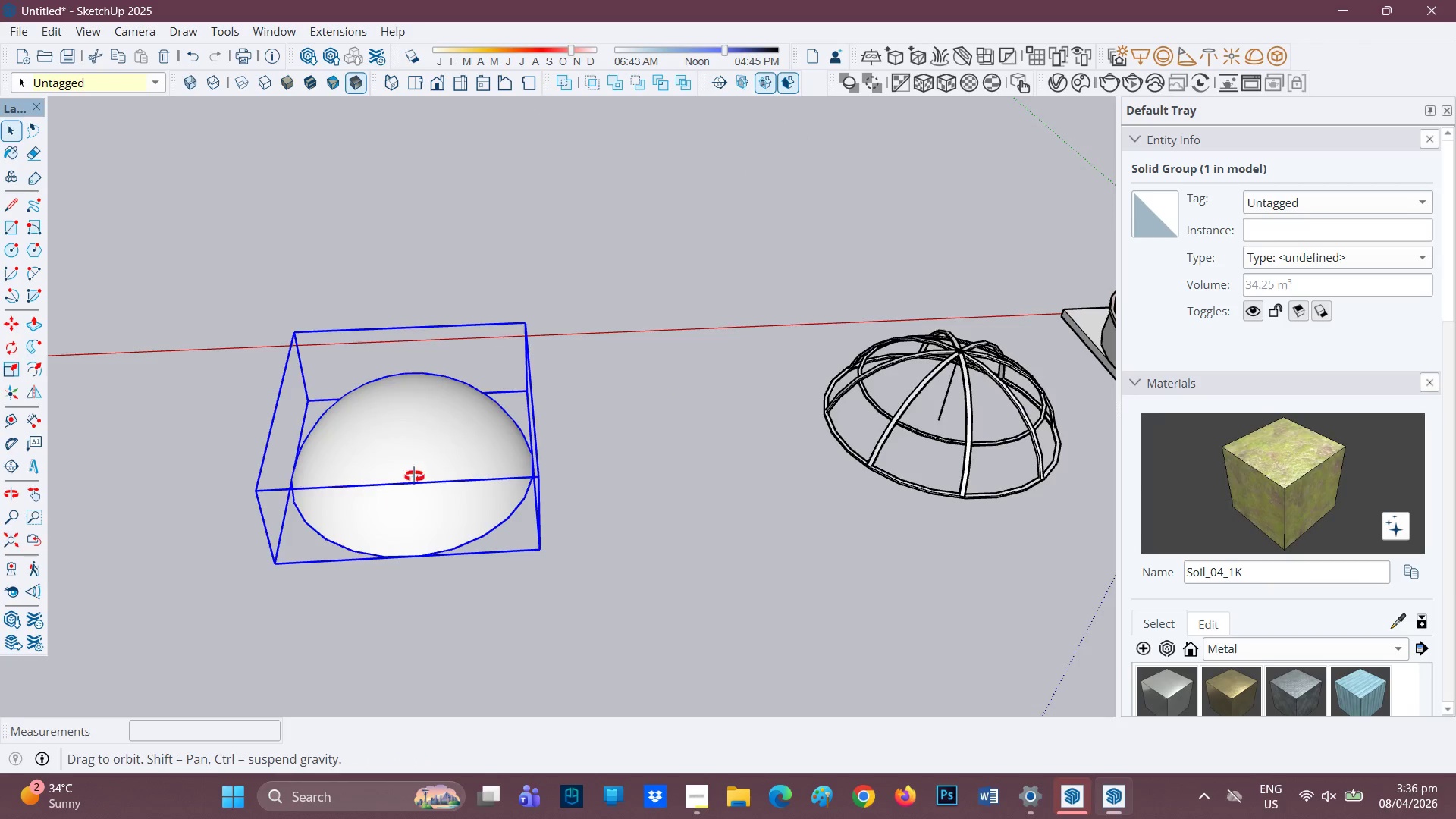 
scroll: coordinate [386, 406], scroll_direction: up, amount: 1.0
 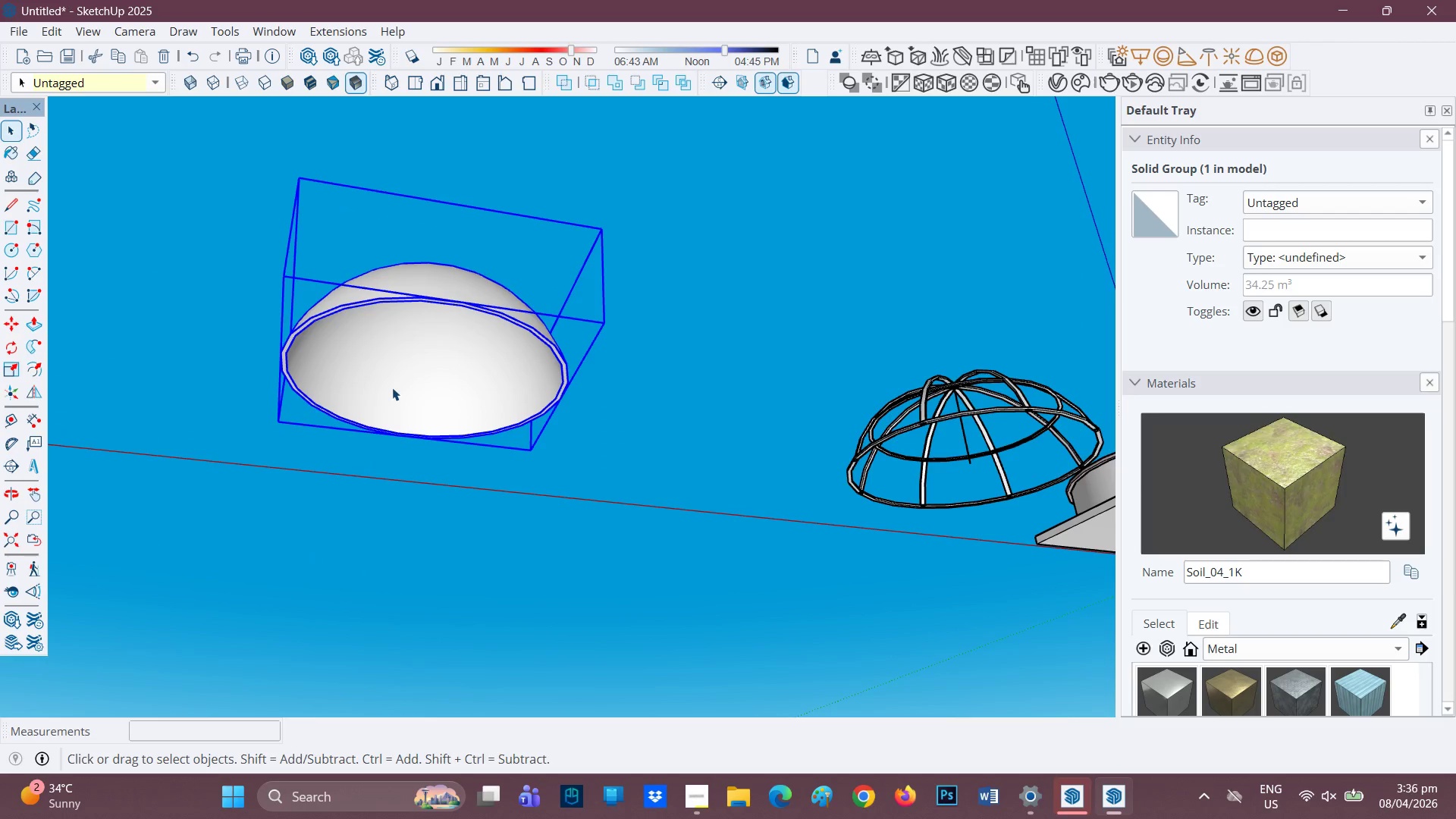 
key(Control+ControlLeft)
 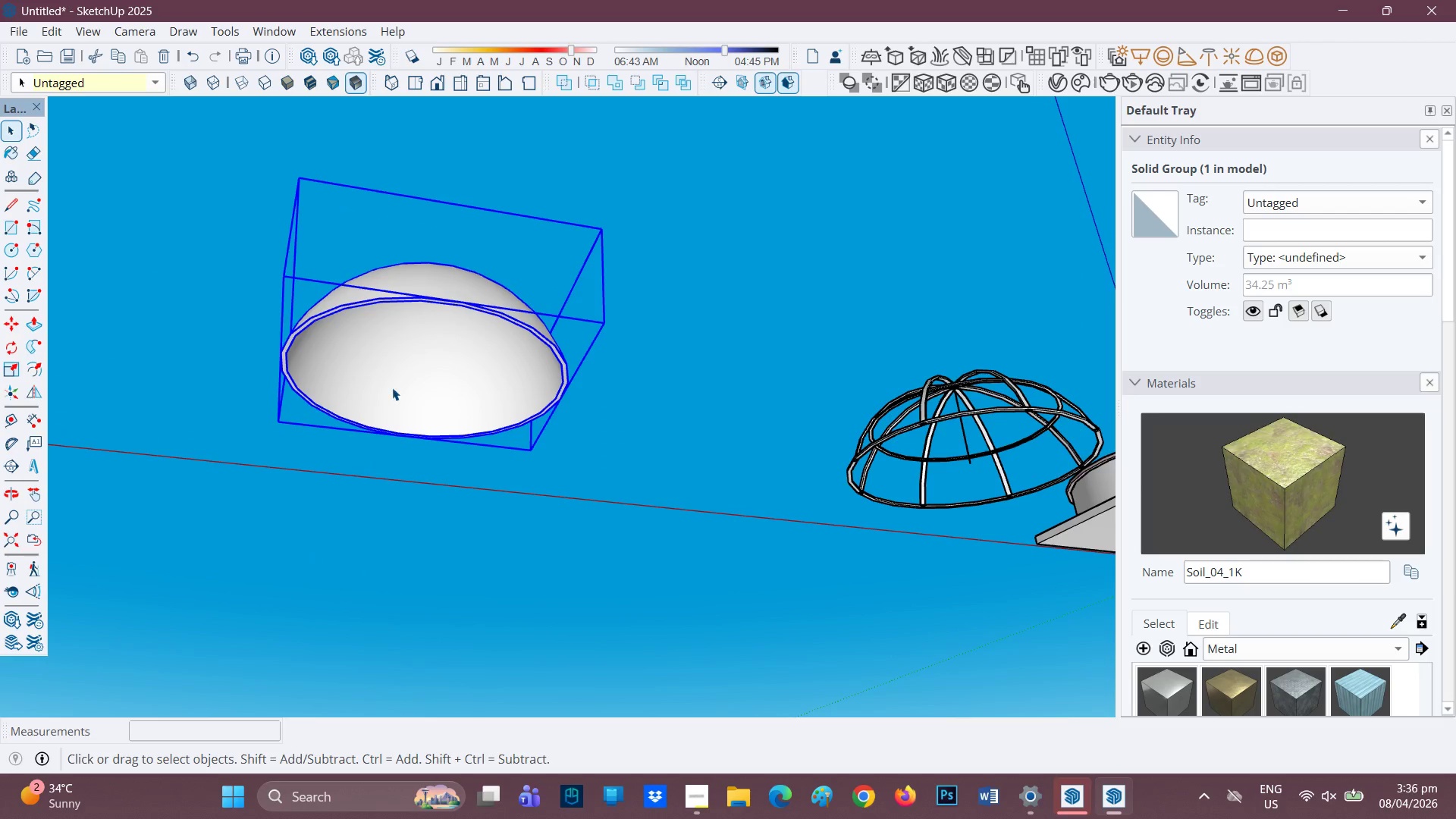 
key(Control+Z)
 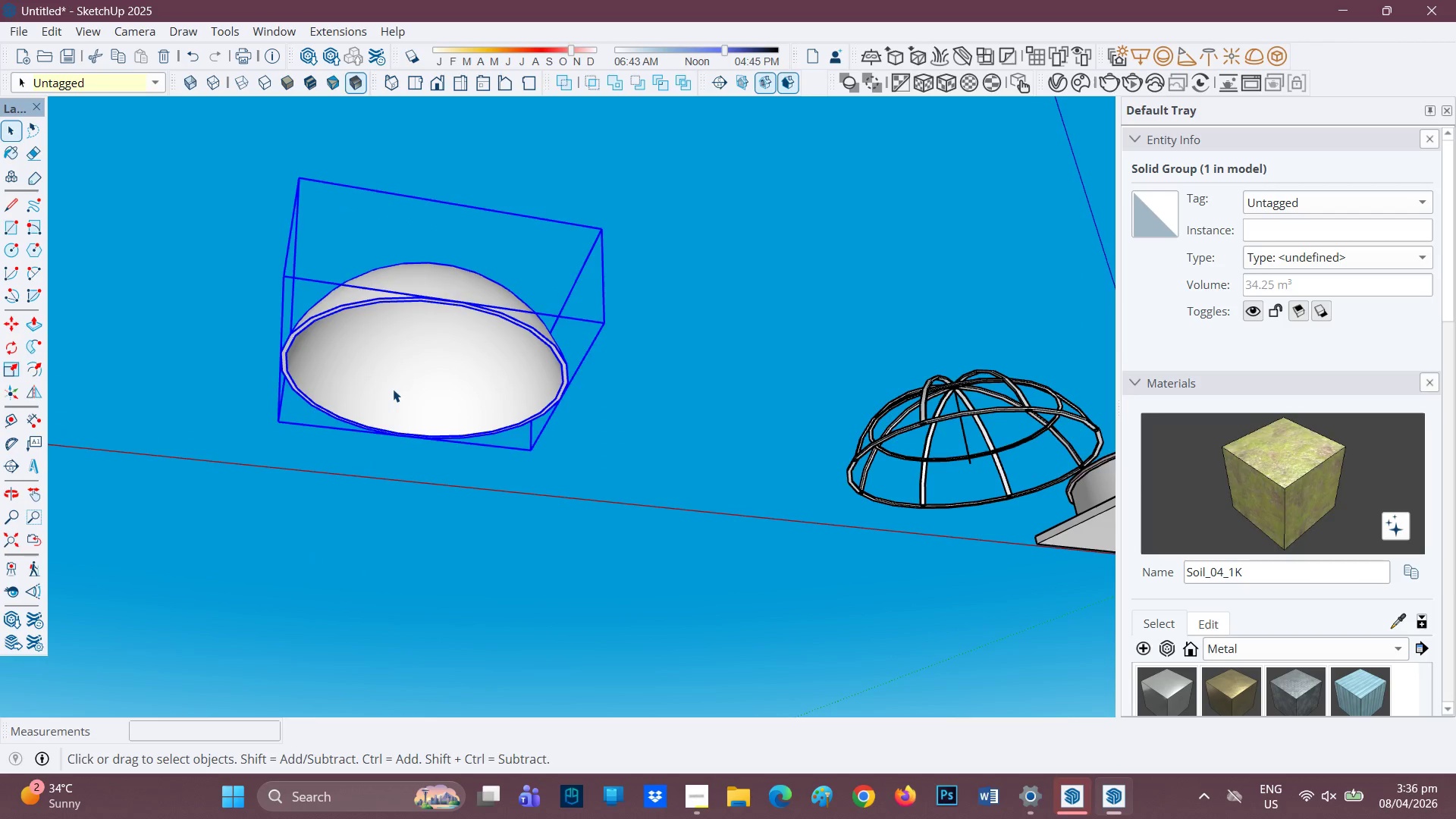 
key(Control+ControlLeft)
 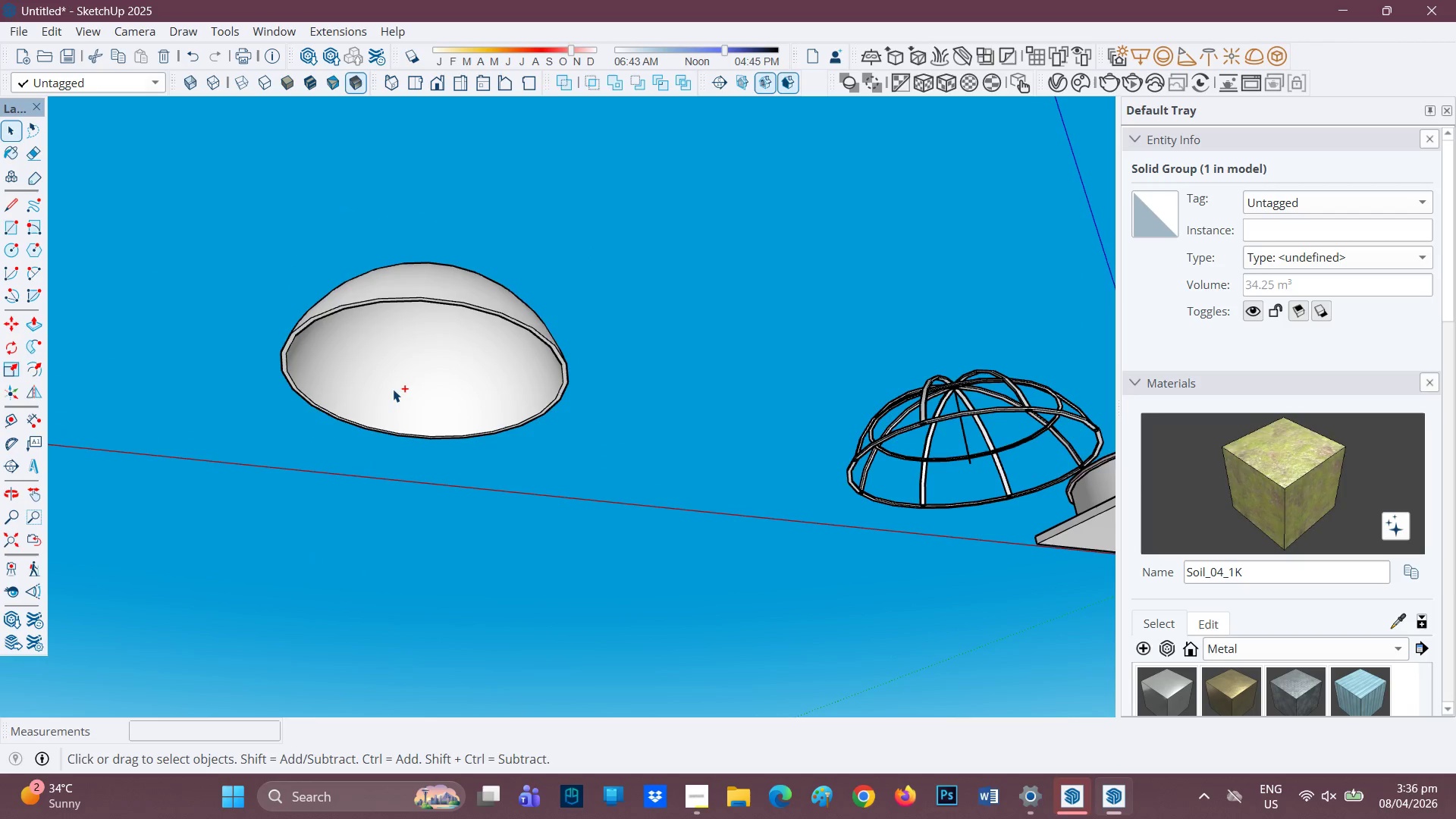 
key(Control+Z)
 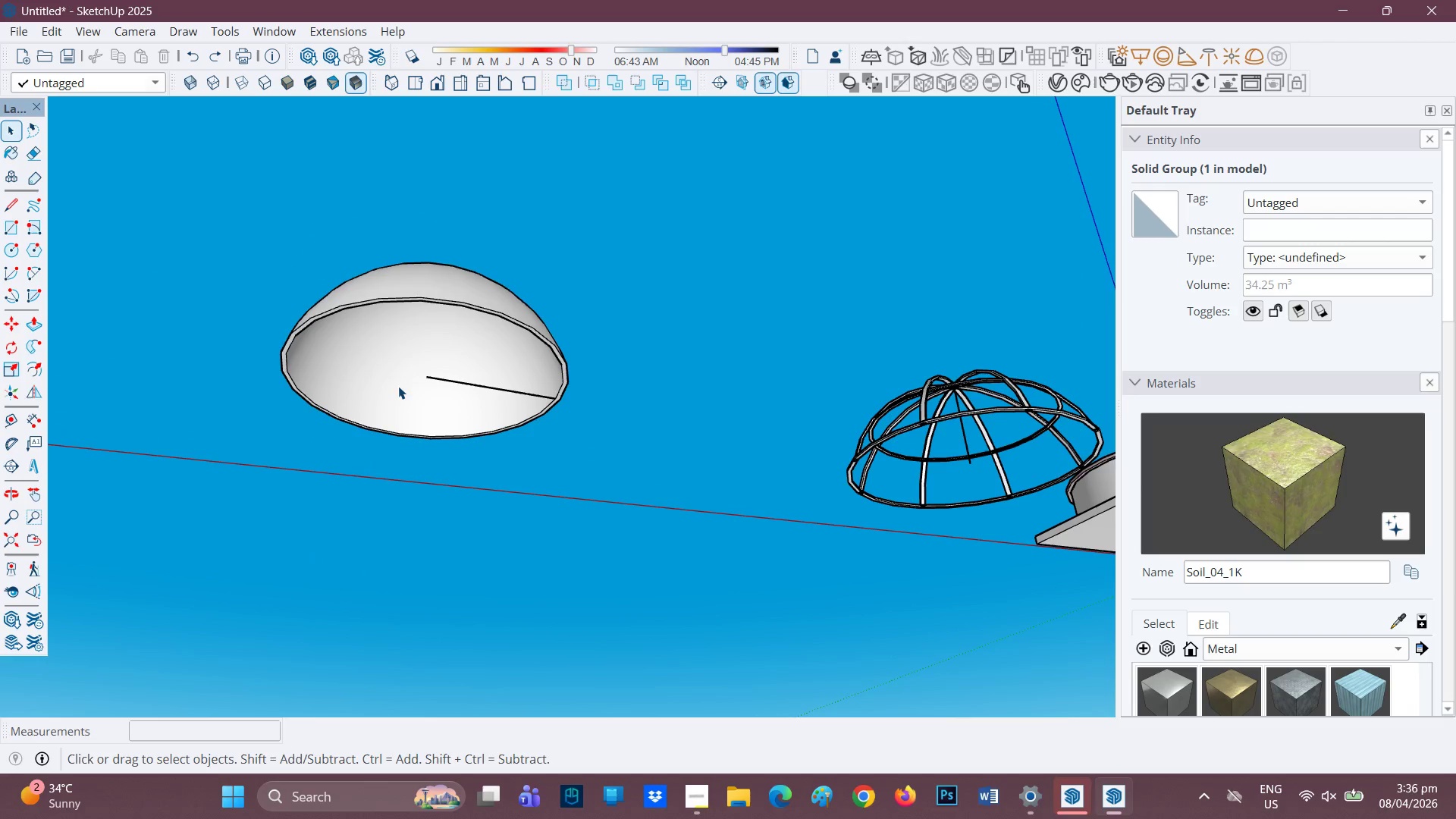 
key(Control+ControlLeft)
 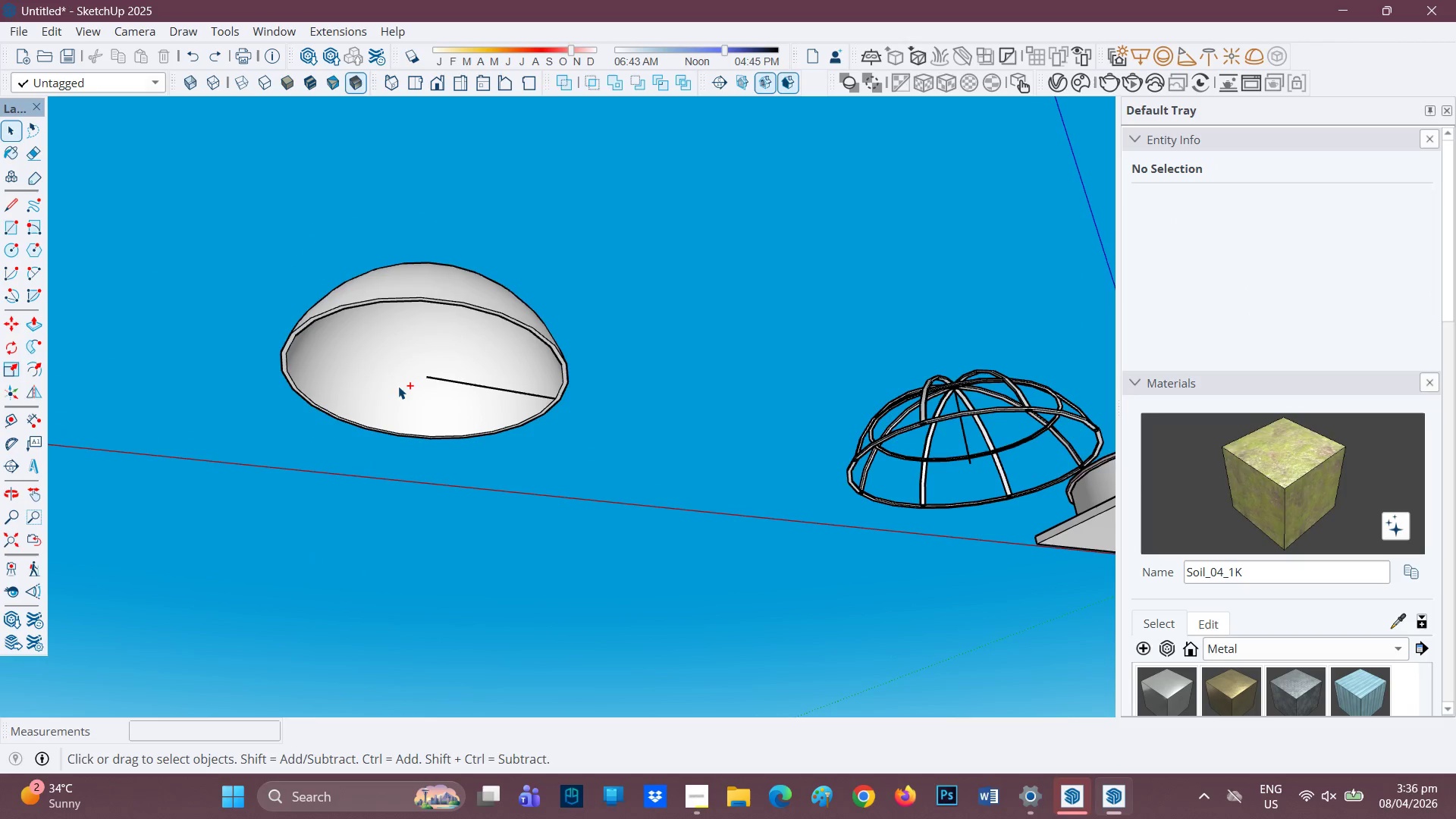 
key(Control+Z)
 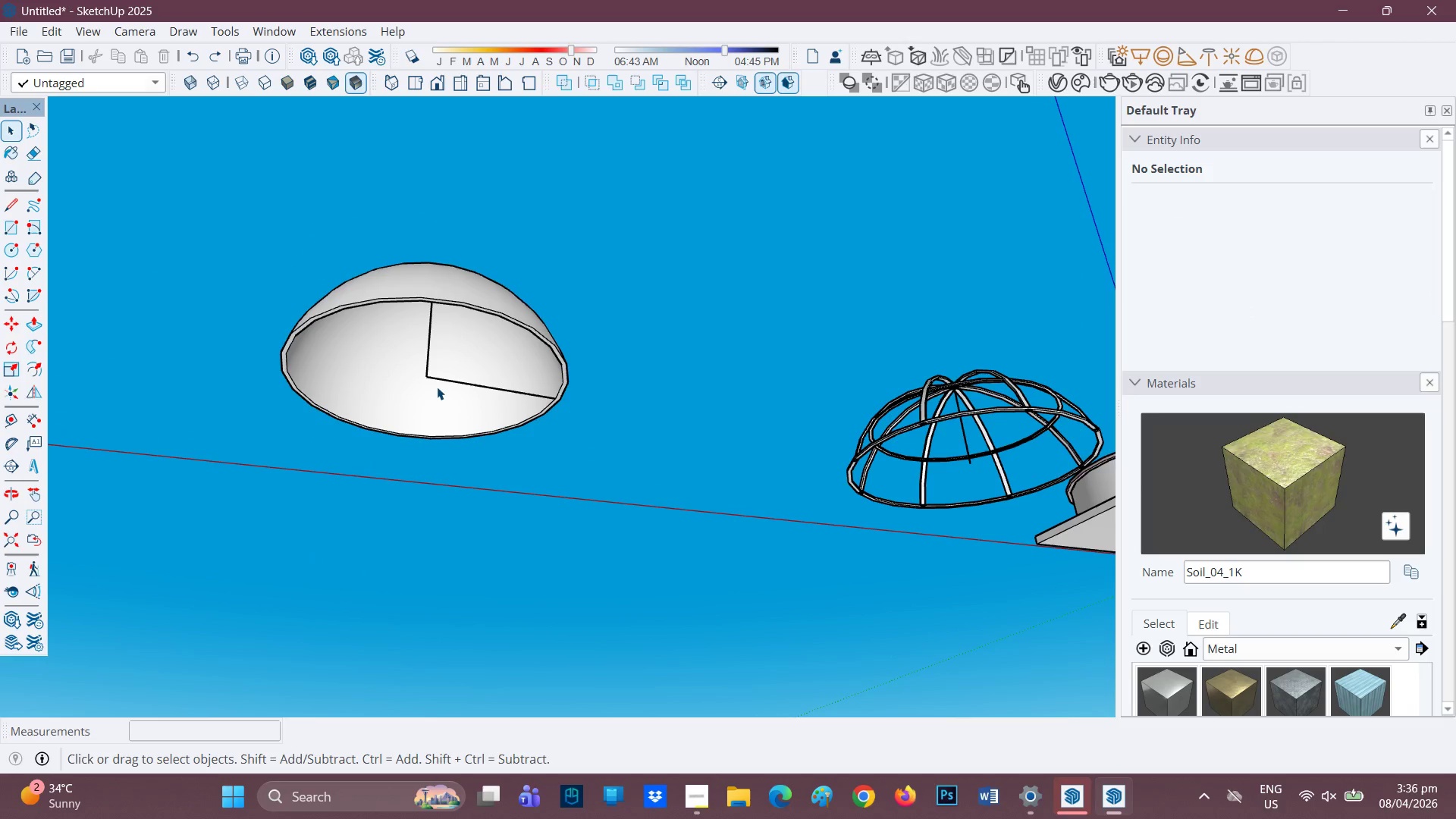 
key(Control+ControlLeft)
 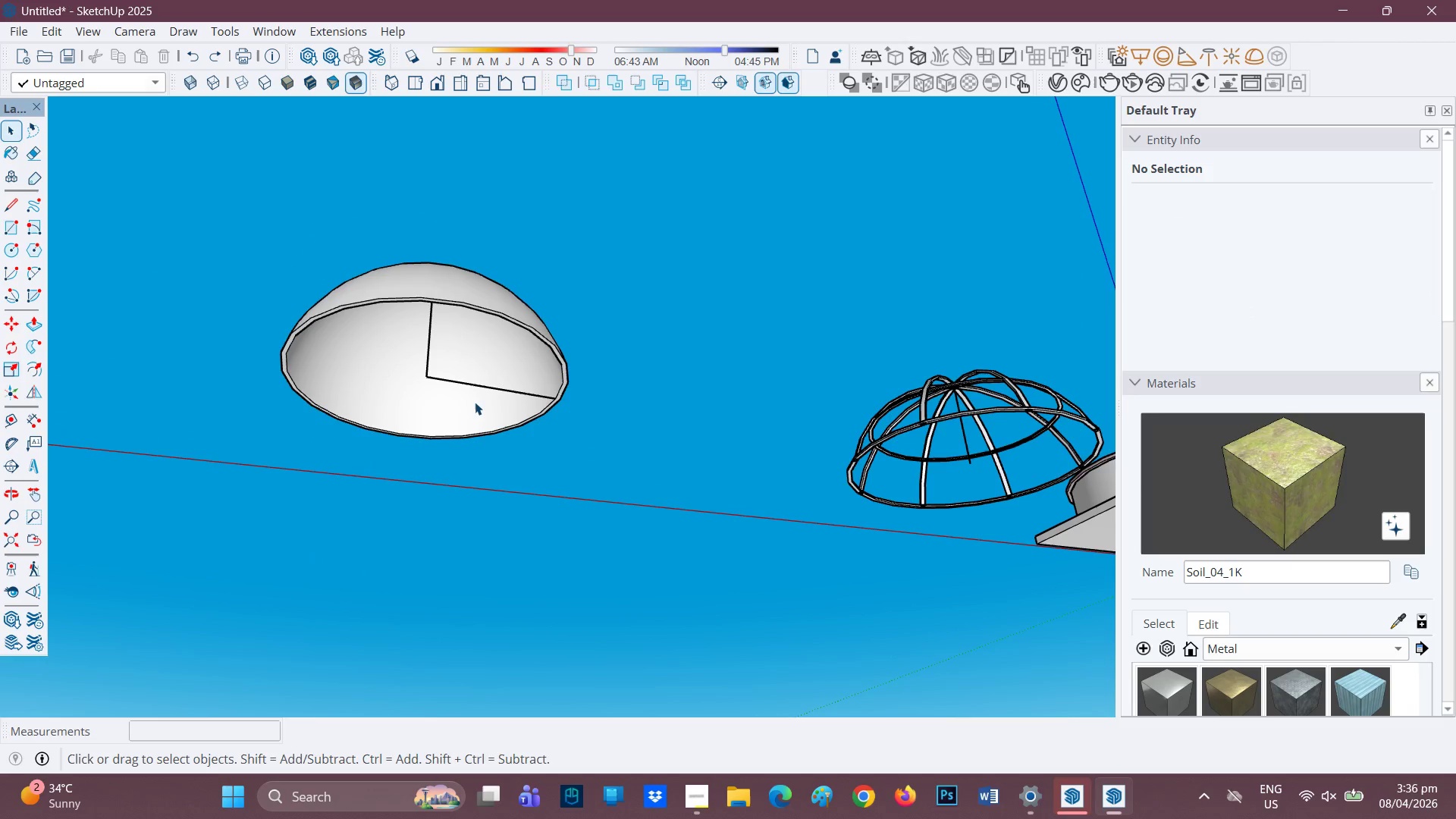 
key(E)
 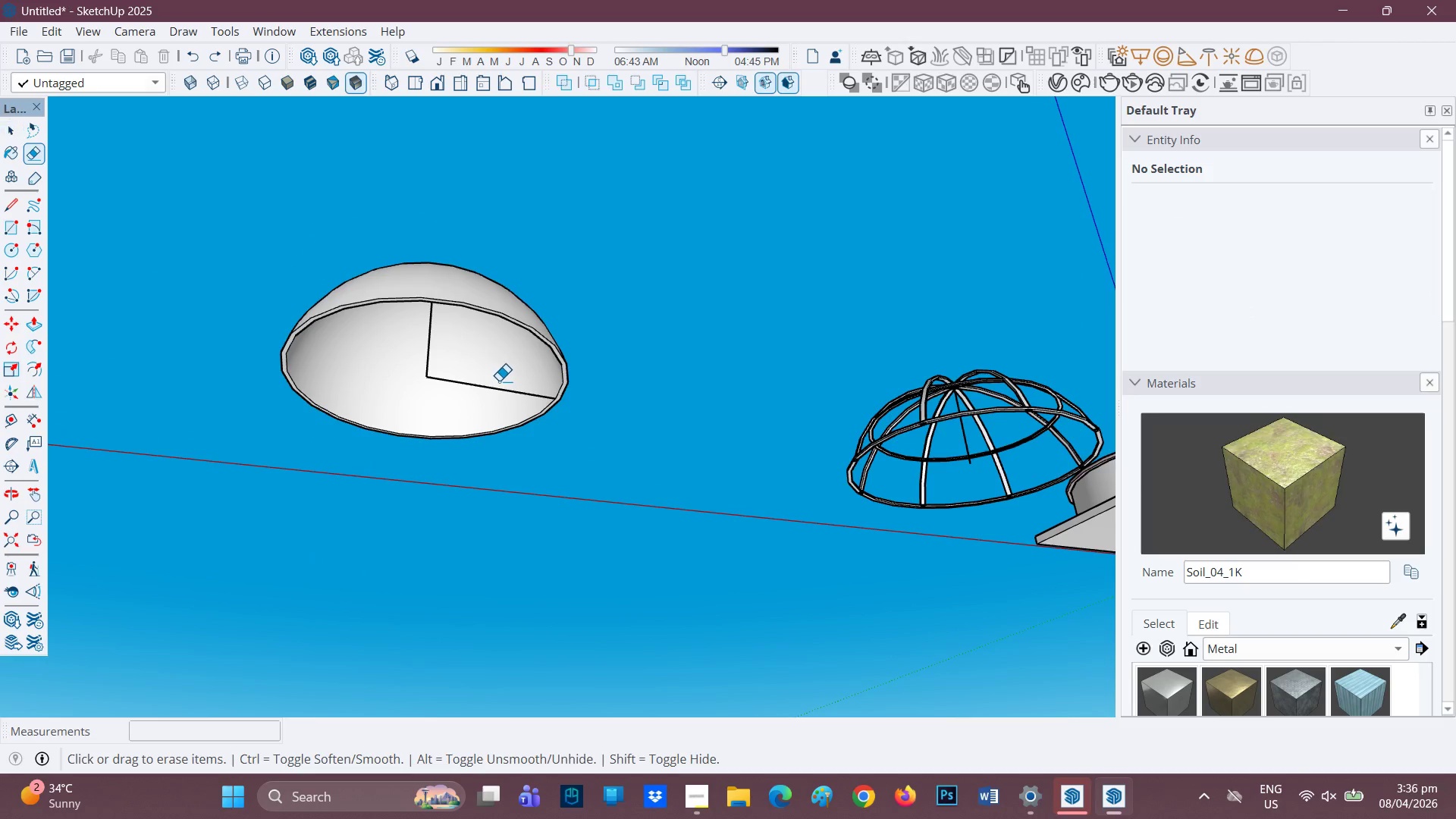 
left_click_drag(start_coordinate=[499, 381], to_coordinate=[494, 394])
 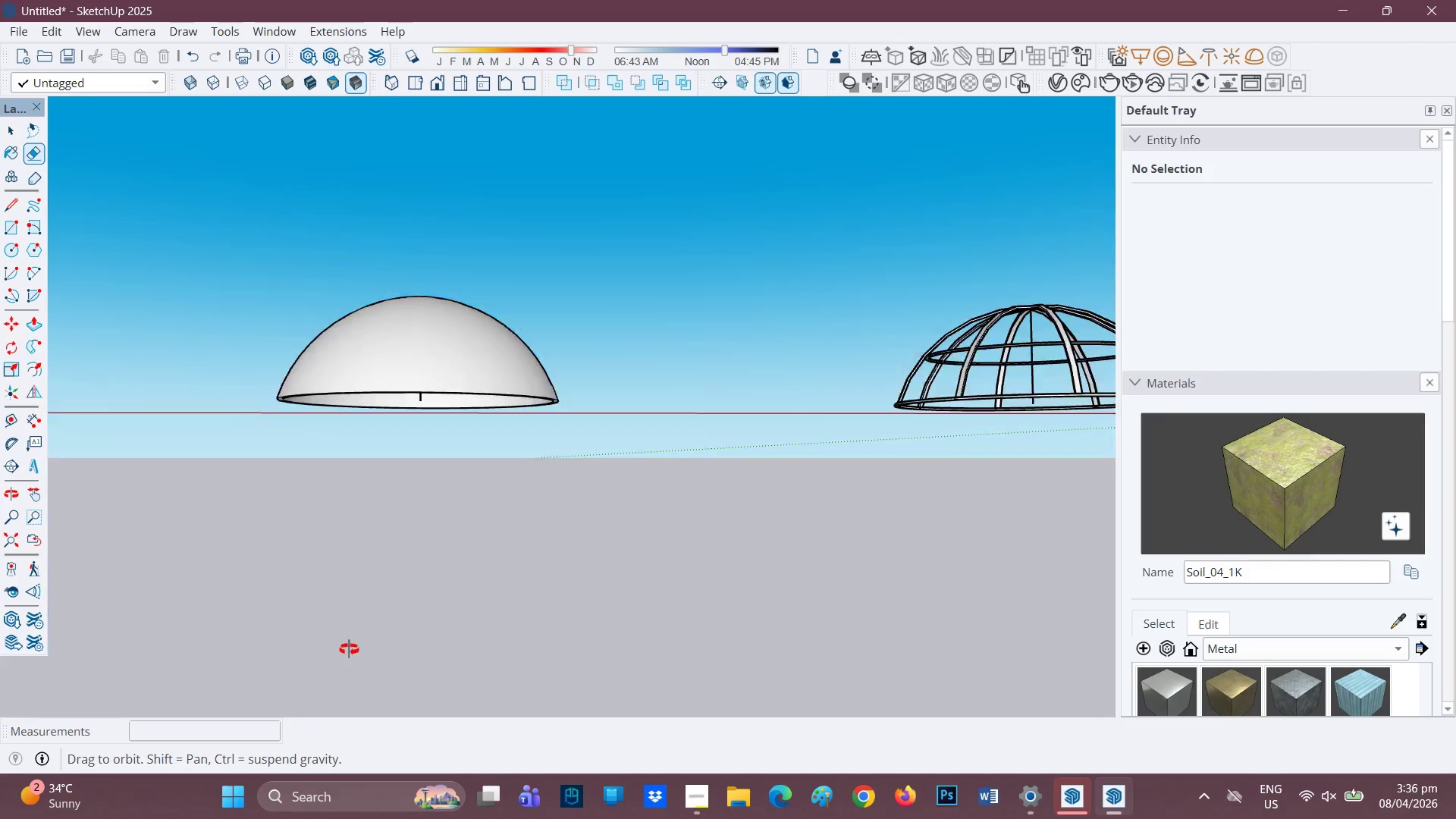 
scroll: coordinate [305, 730], scroll_direction: down, amount: 1.0